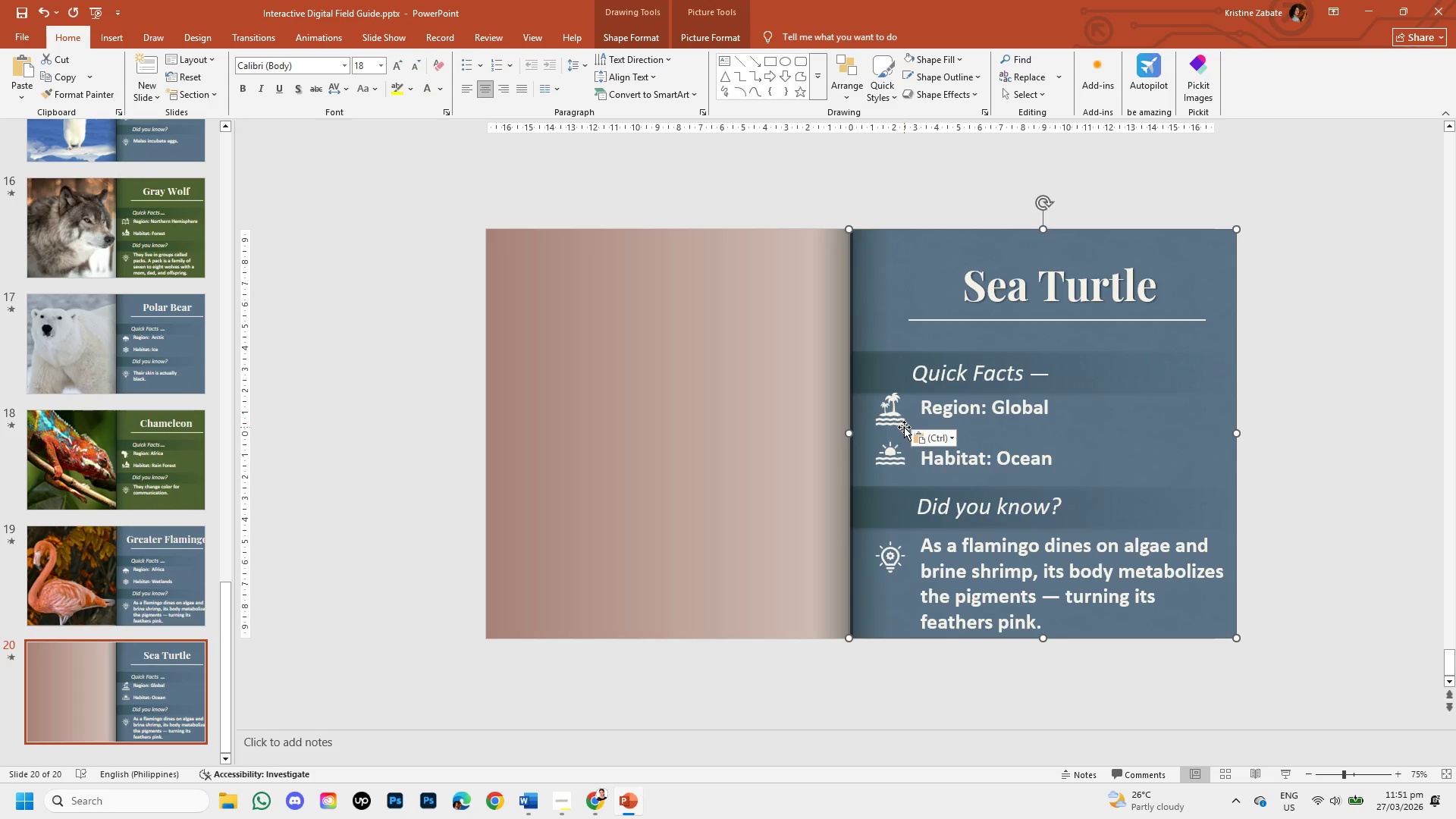 
left_click_drag(start_coordinate=[901, 428], to_coordinate=[897, 426])
 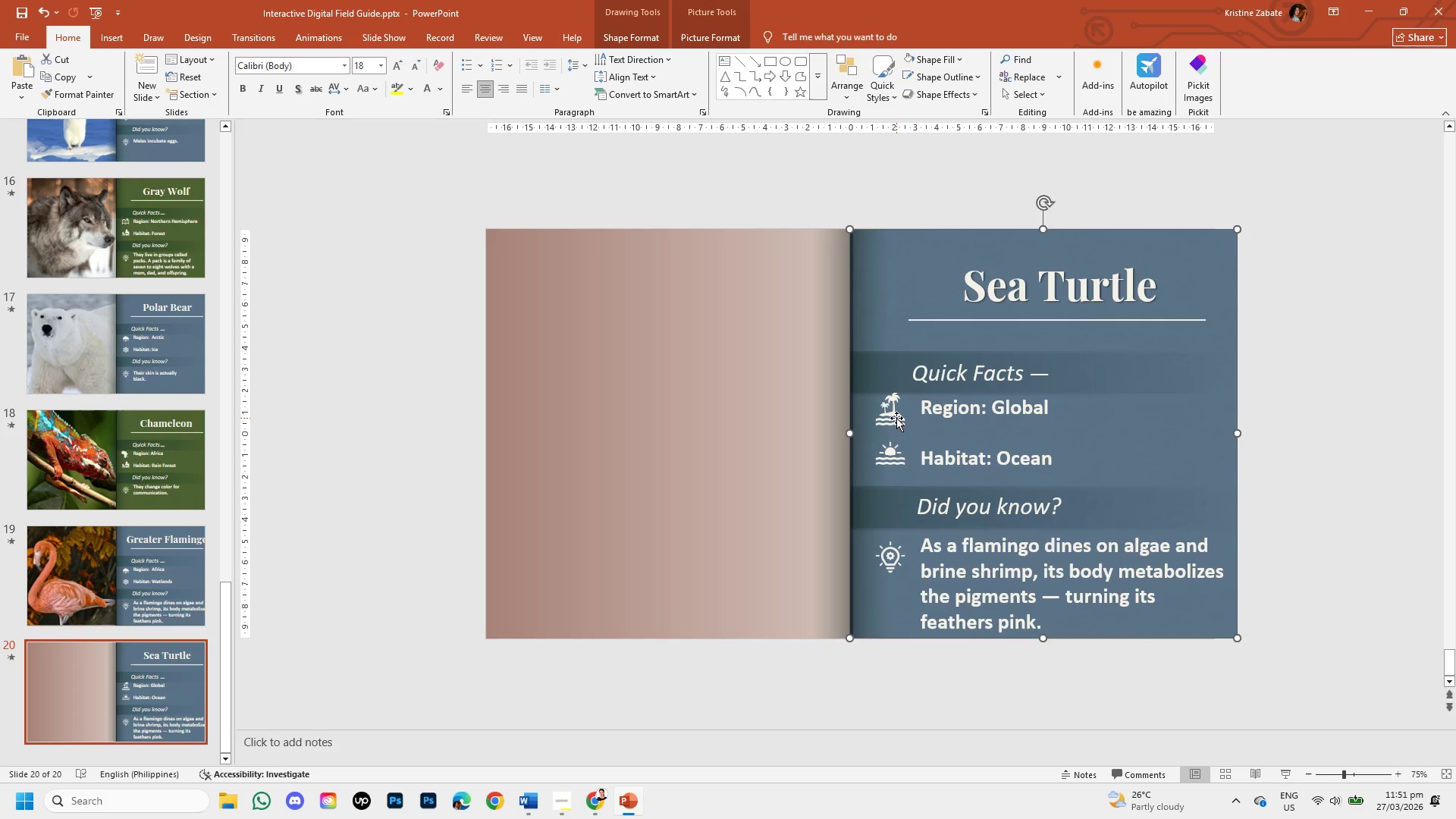 
left_click([896, 418])
 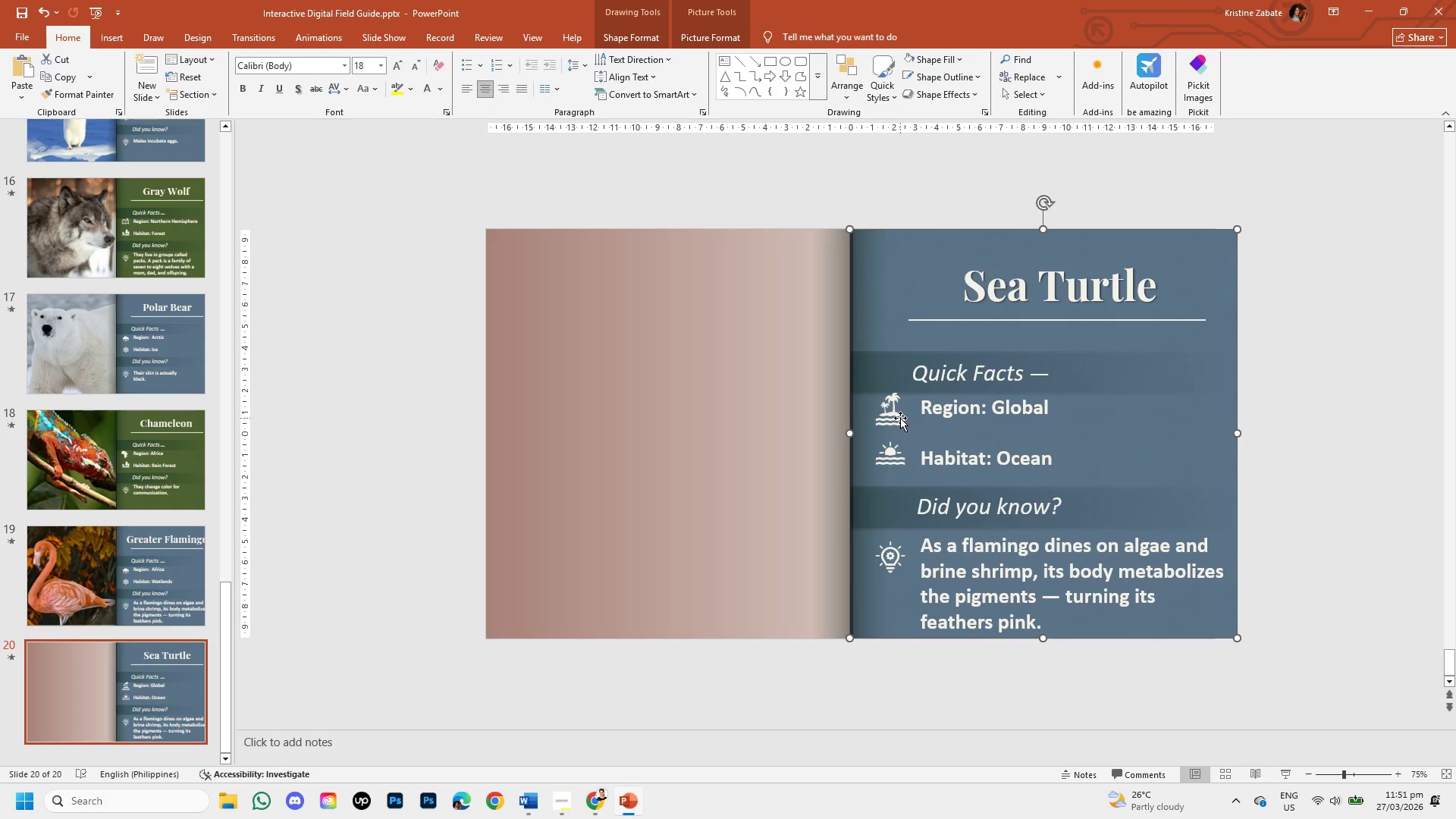 
left_click([900, 418])
 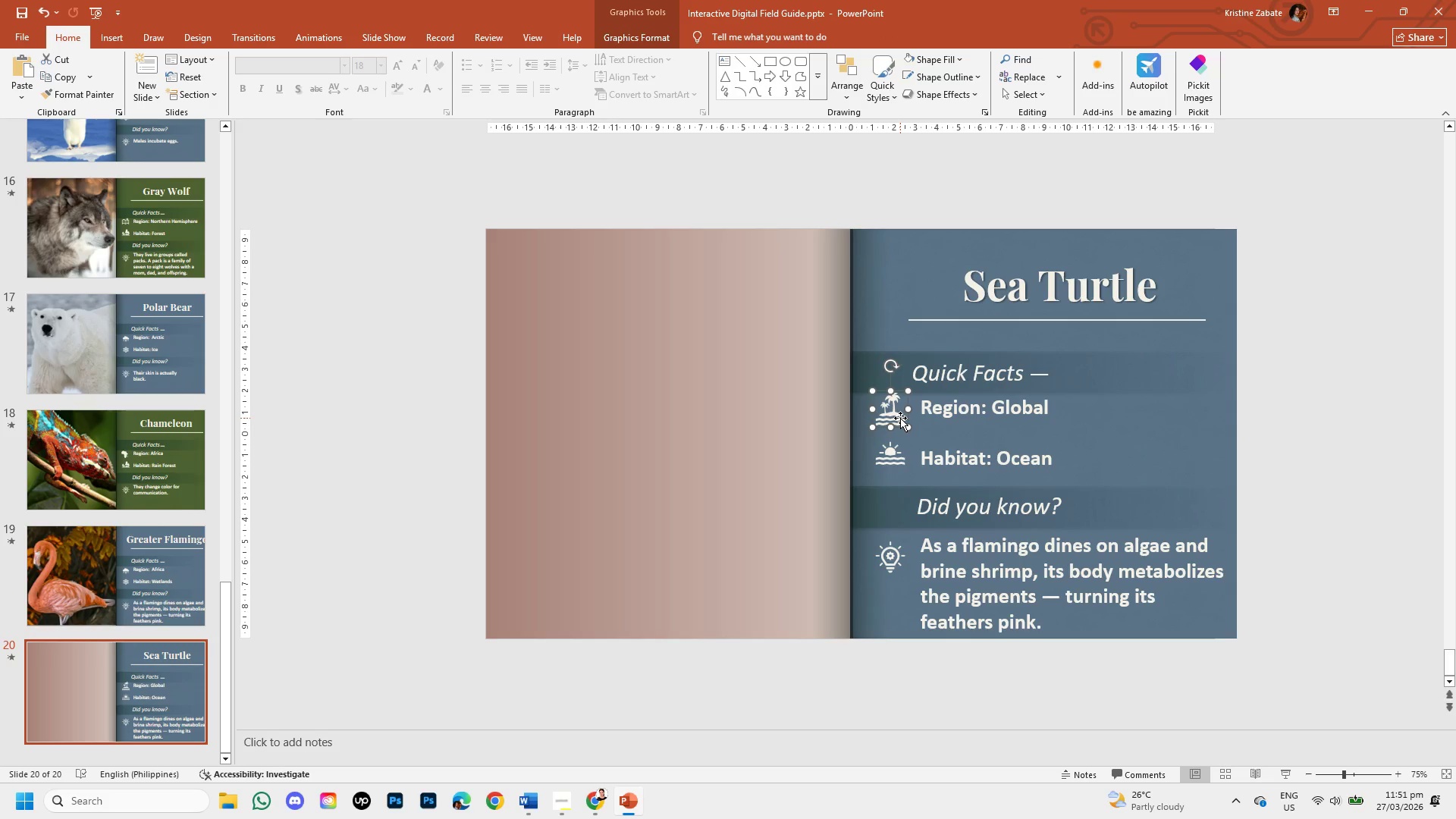 
key(ArrowDown)
 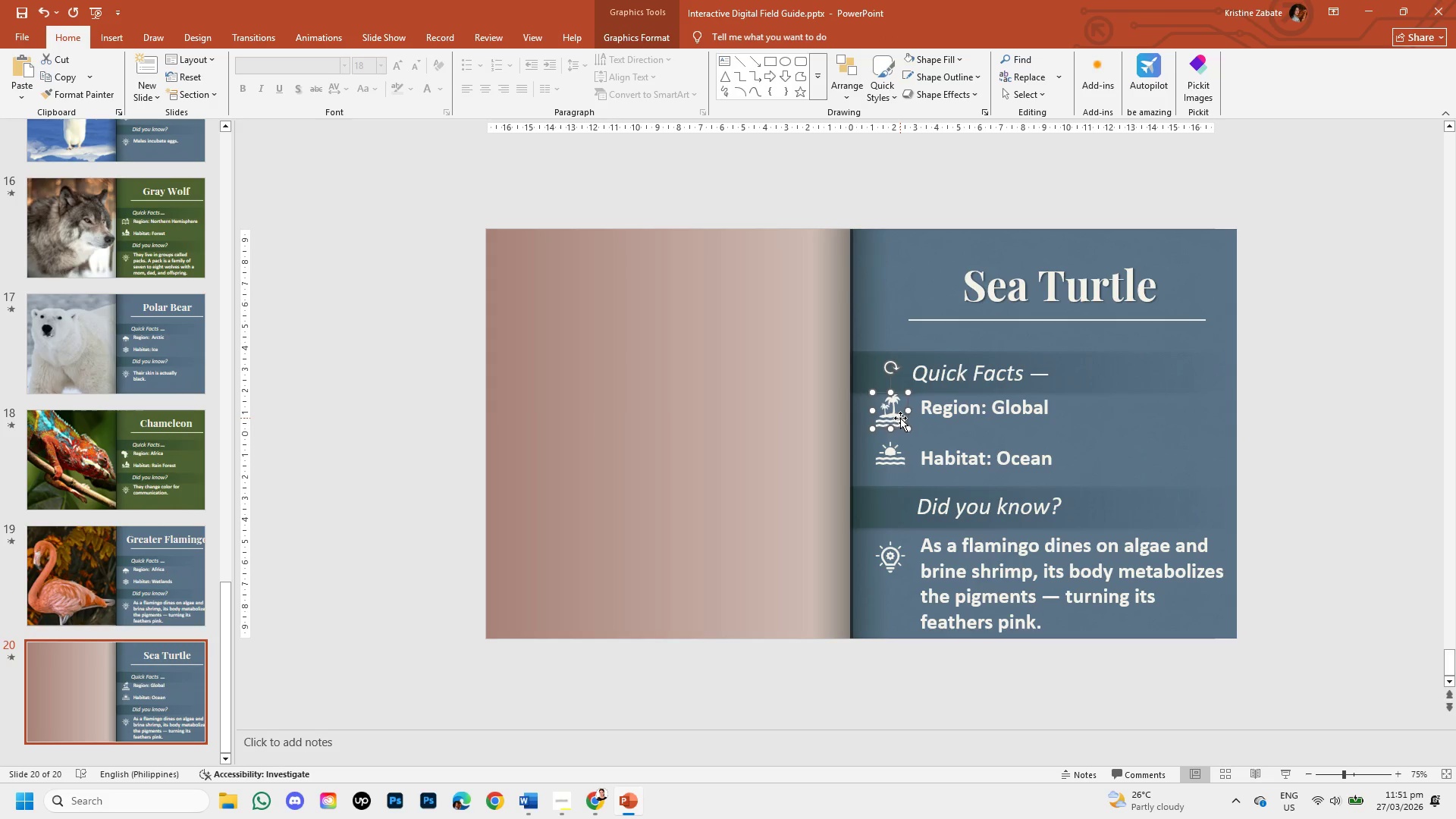 
key(ArrowDown)
 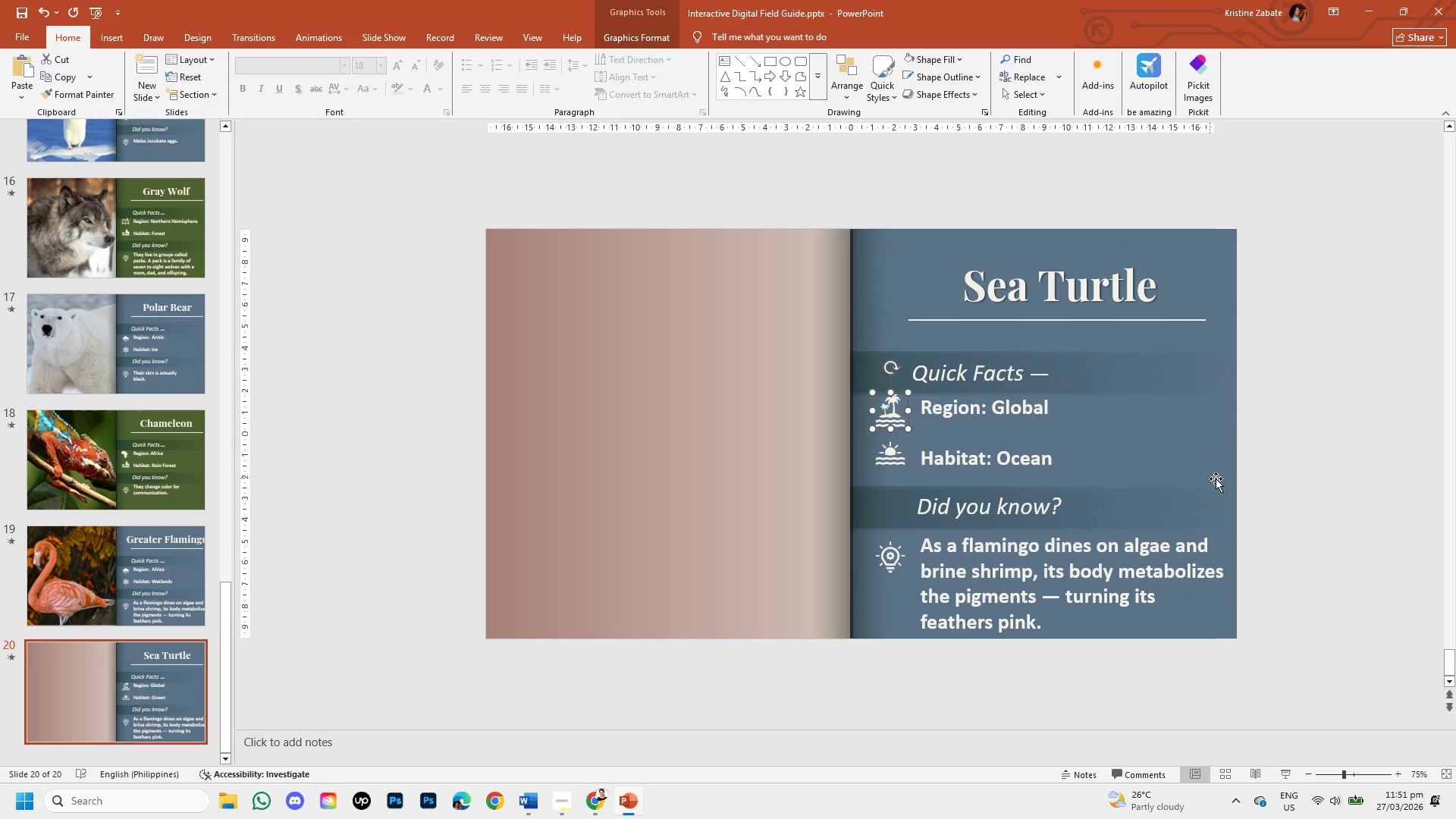 
key(ArrowUp)
 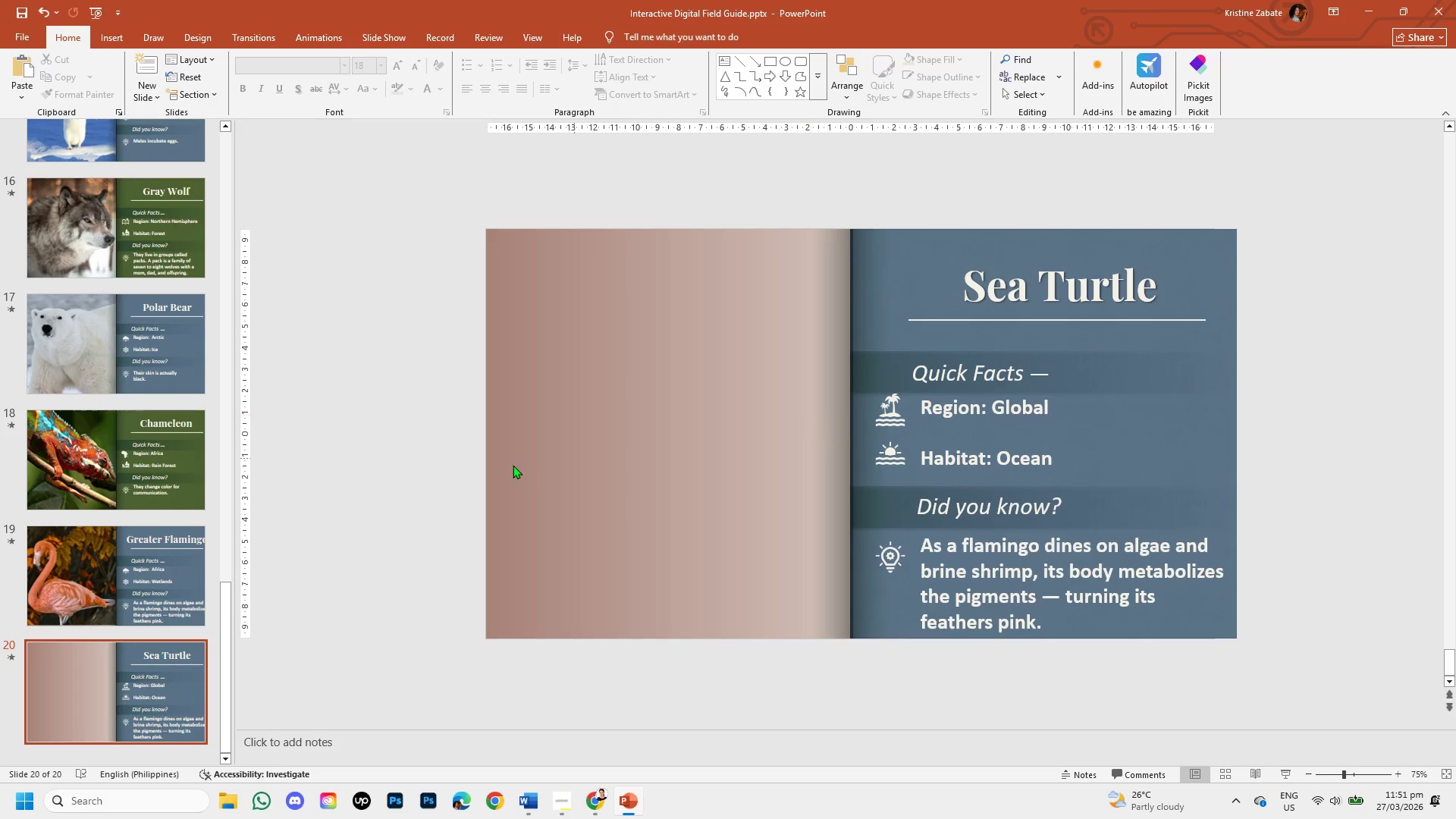 
wait(6.39)
 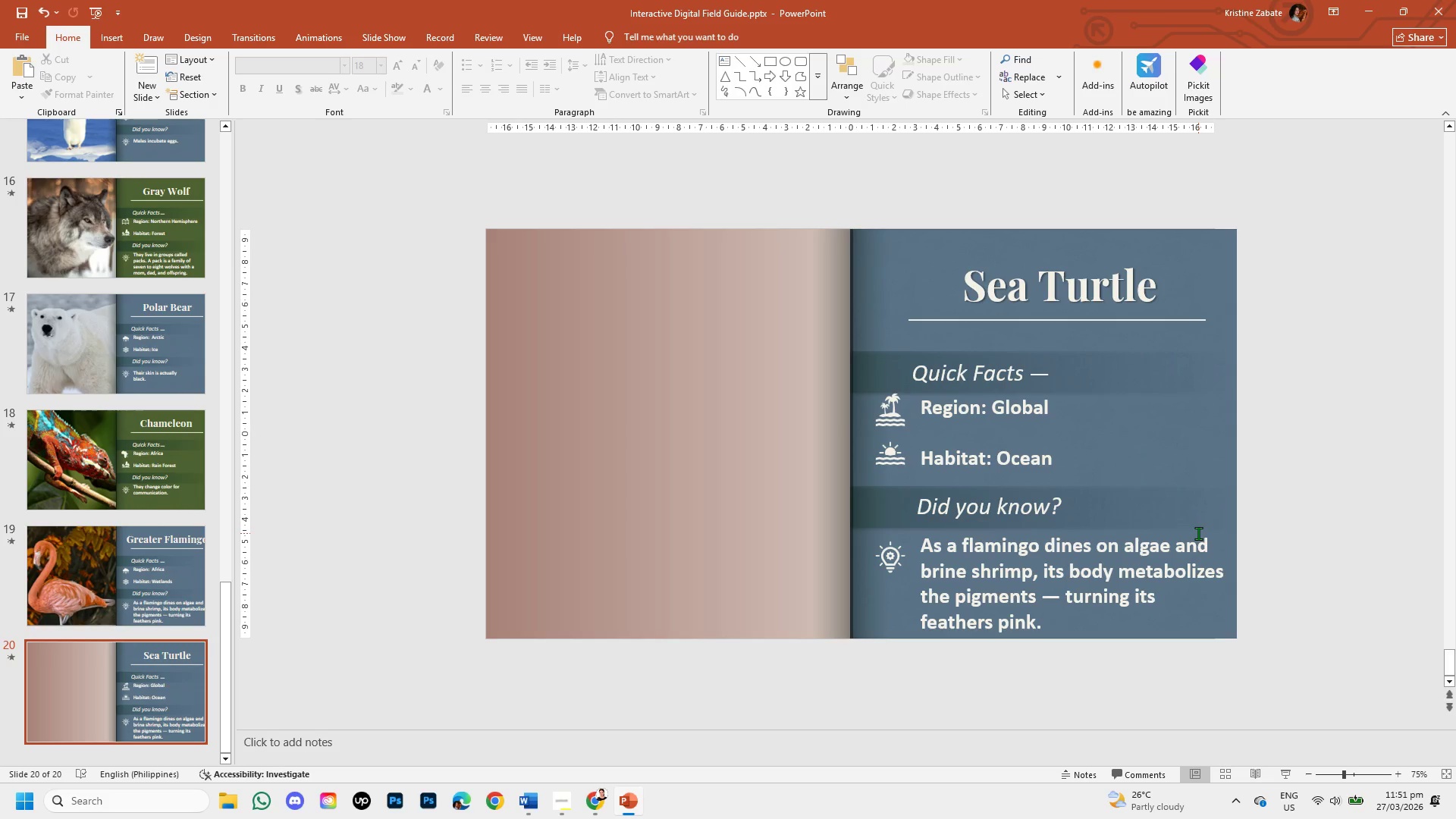 
left_click([594, 794])
 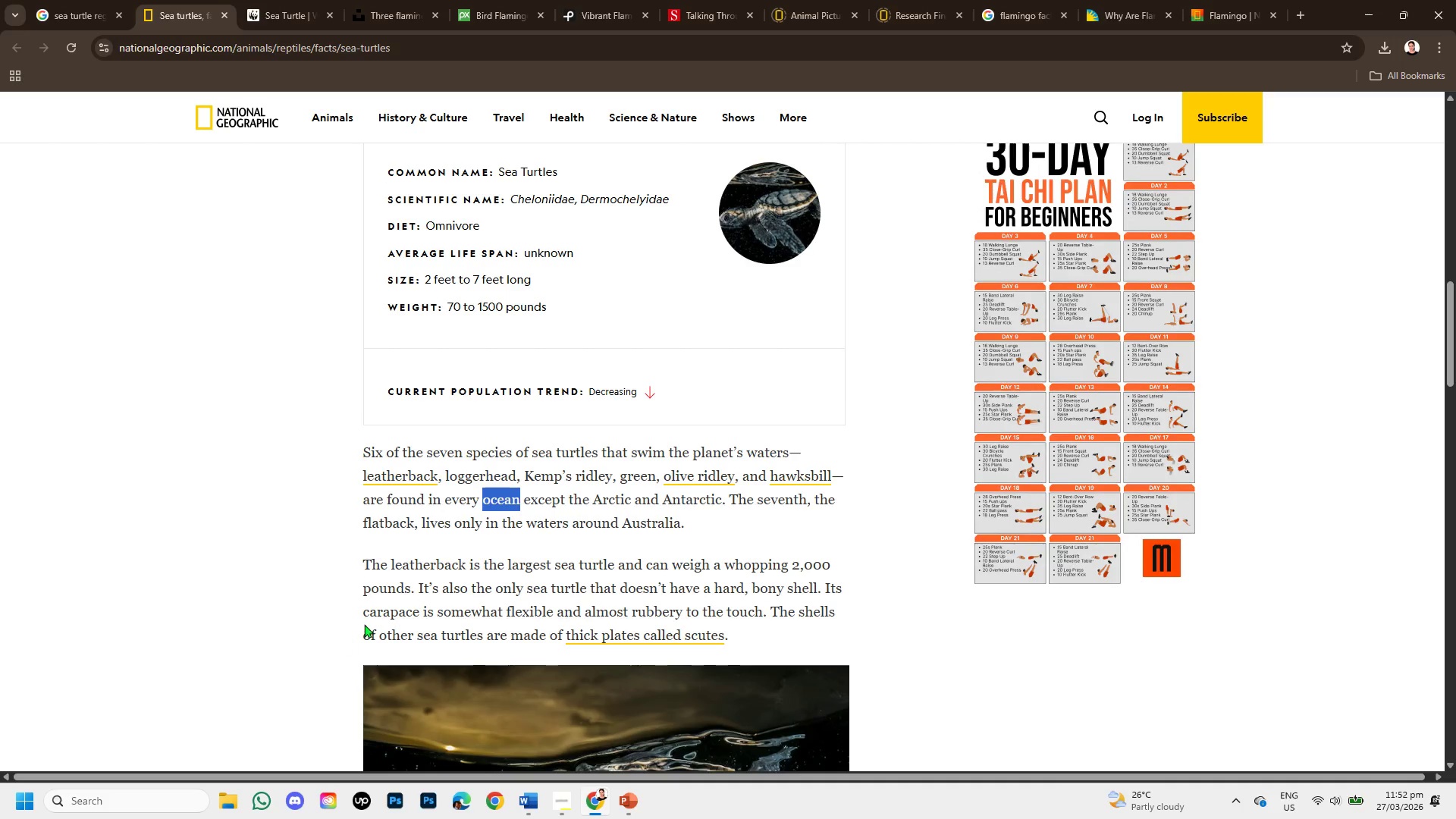 
left_click_drag(start_coordinate=[362, 555], to_coordinate=[744, 608])
 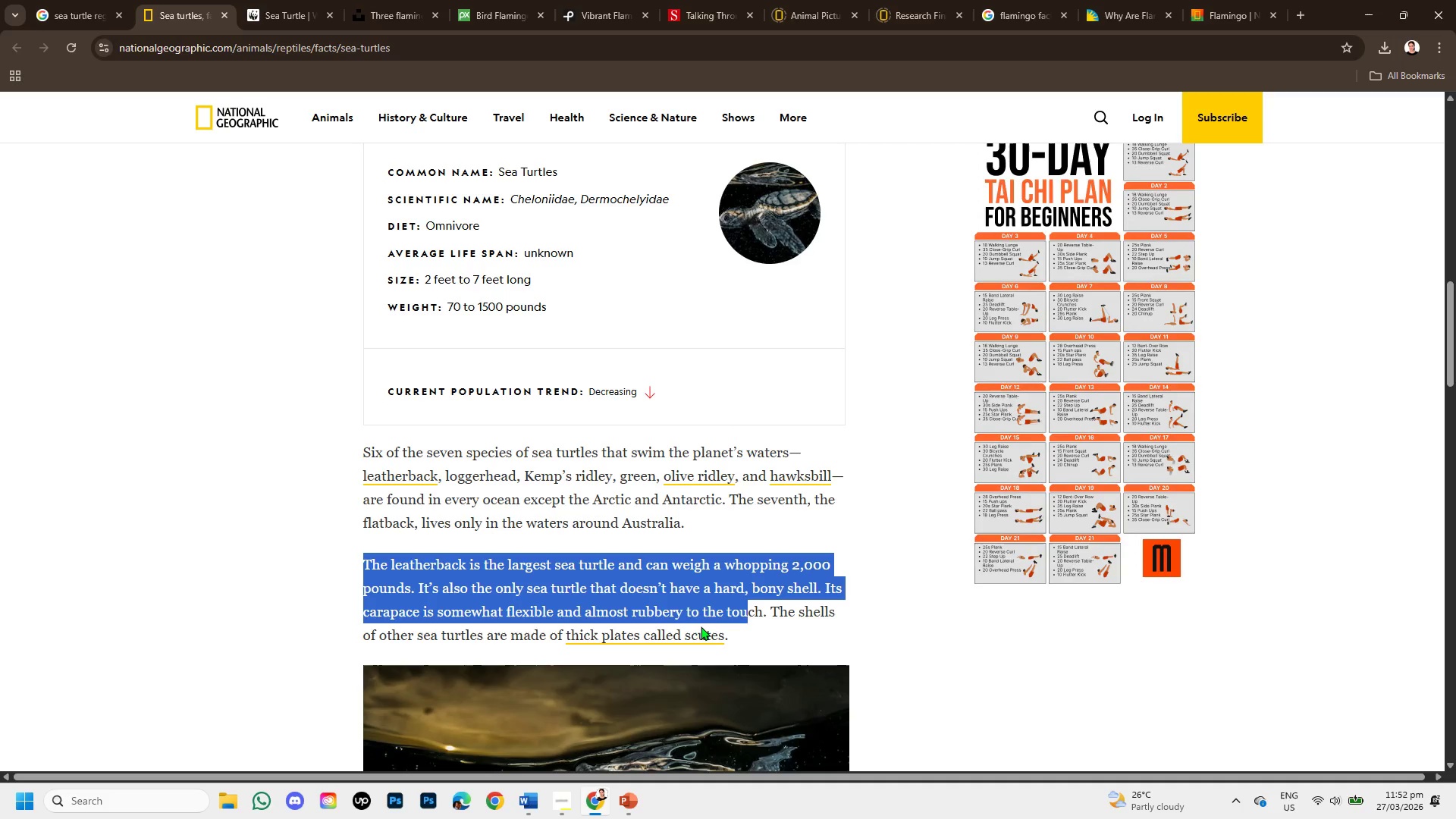 
scroll: coordinate [541, 500], scroll_direction: down, amount: 5.0
 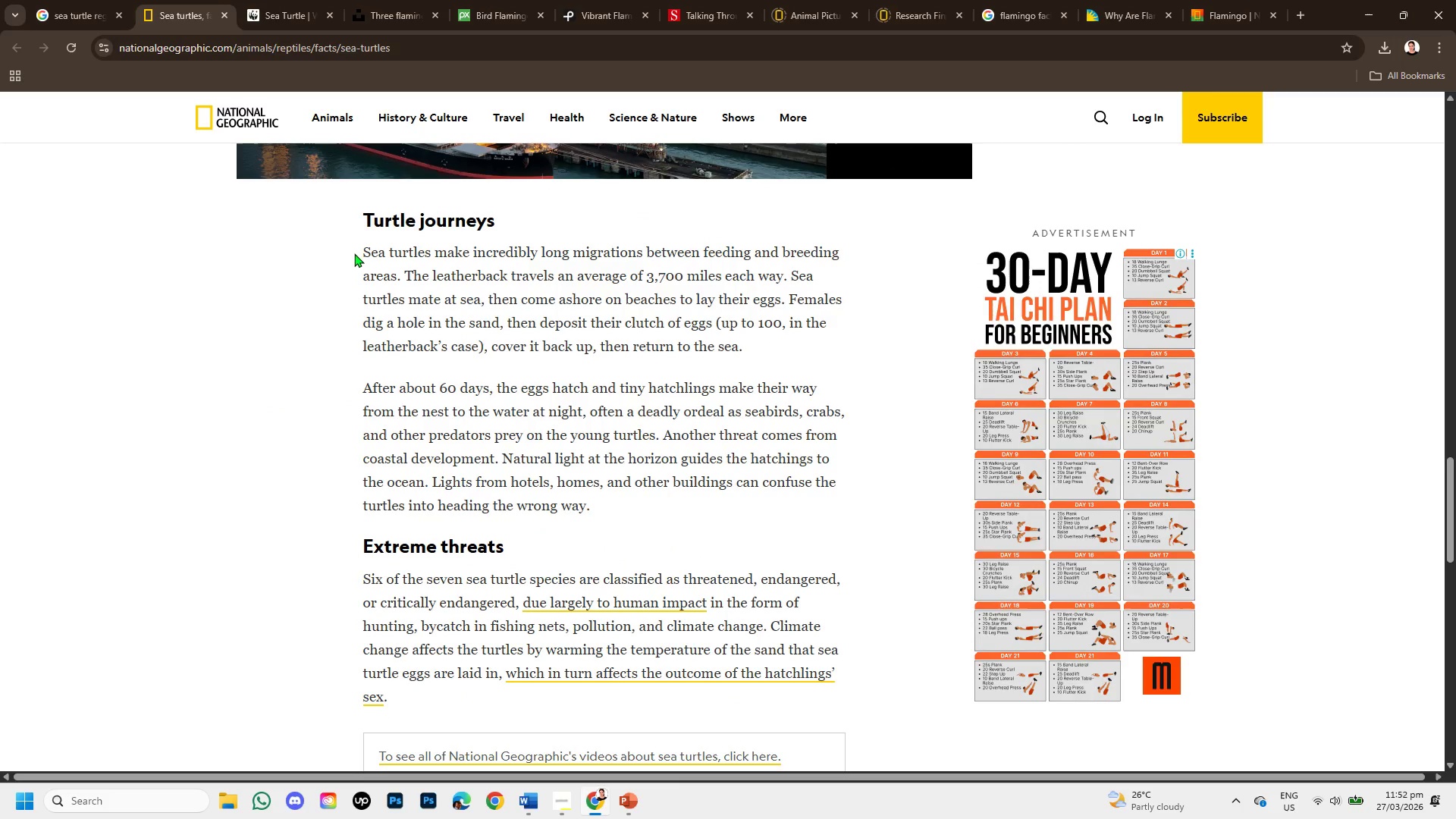 
left_click_drag(start_coordinate=[354, 253], to_coordinate=[548, 353])
 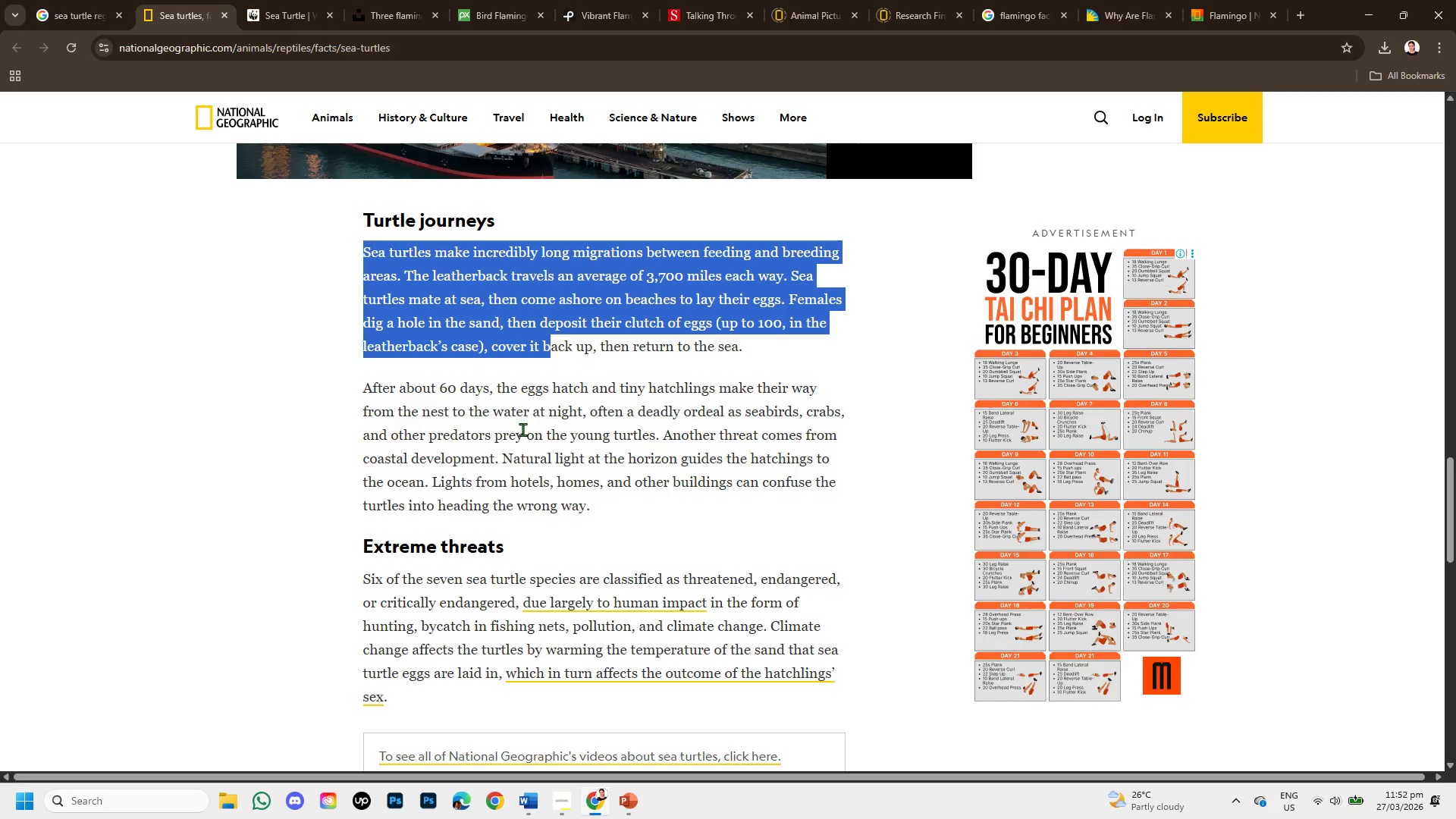 
scroll: coordinate [521, 439], scroll_direction: down, amount: 1.0
 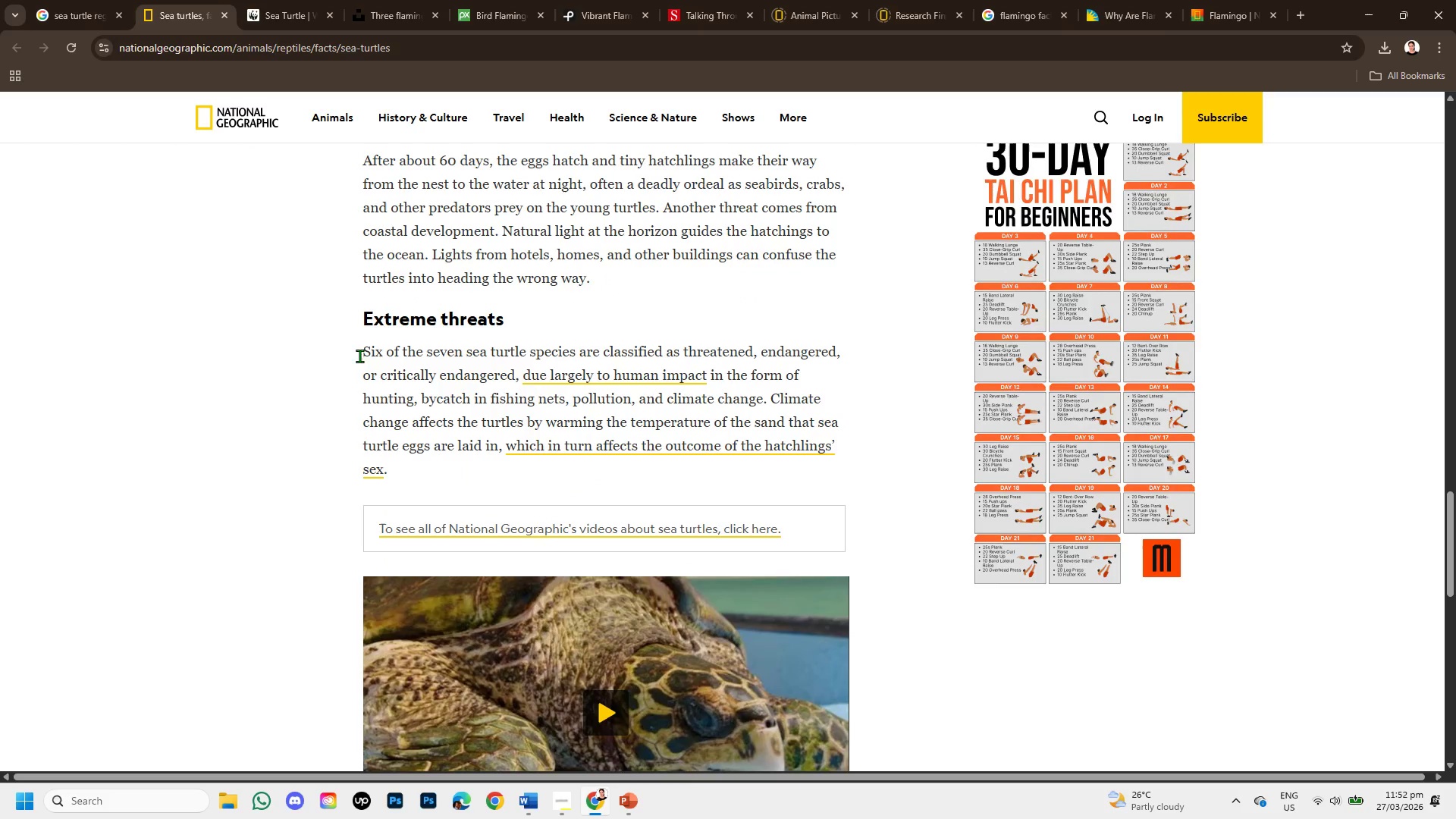 
left_click_drag(start_coordinate=[341, 356], to_coordinate=[805, 417])
 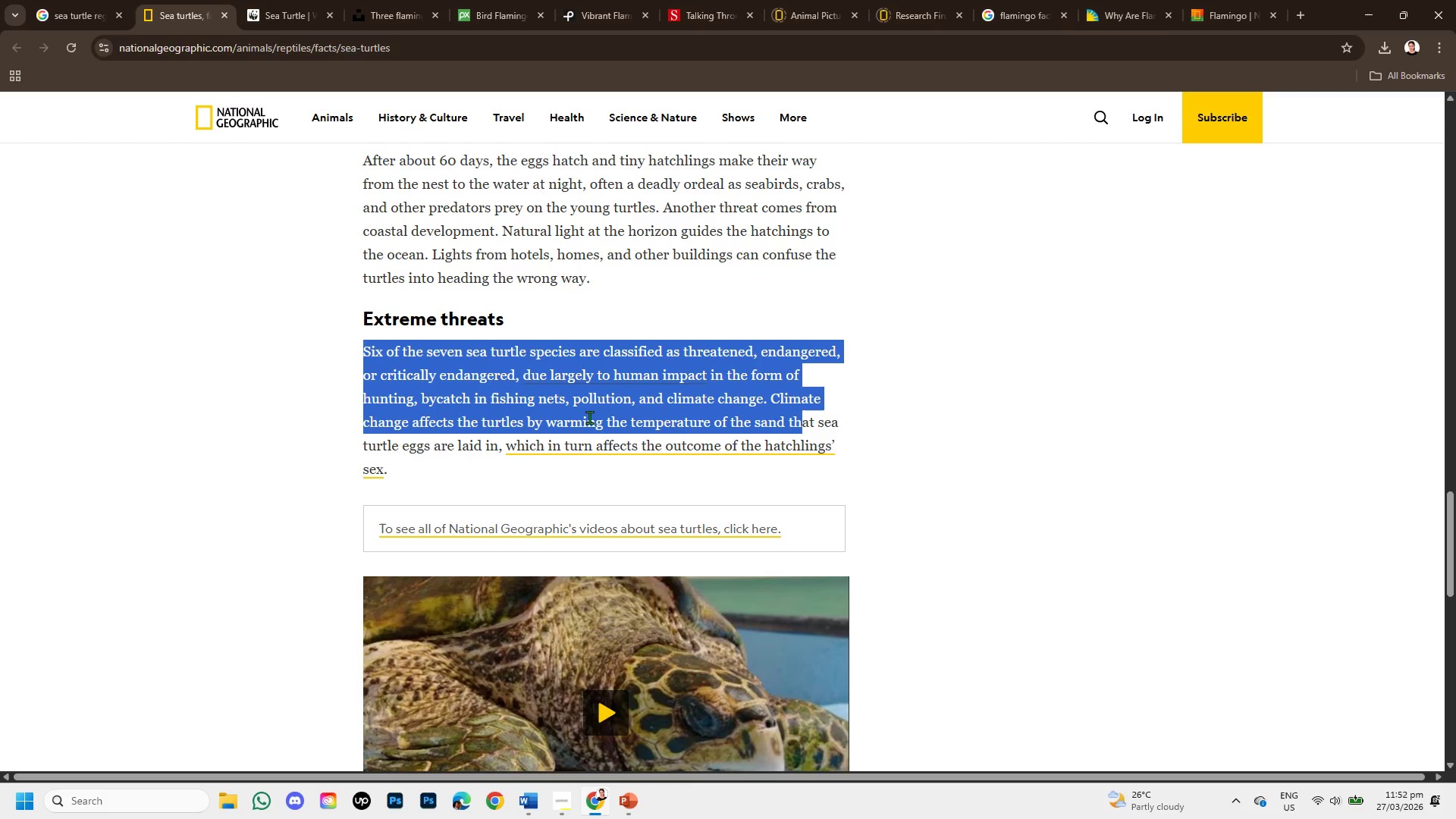 
scroll: coordinate [589, 417], scroll_direction: down, amount: 2.0
 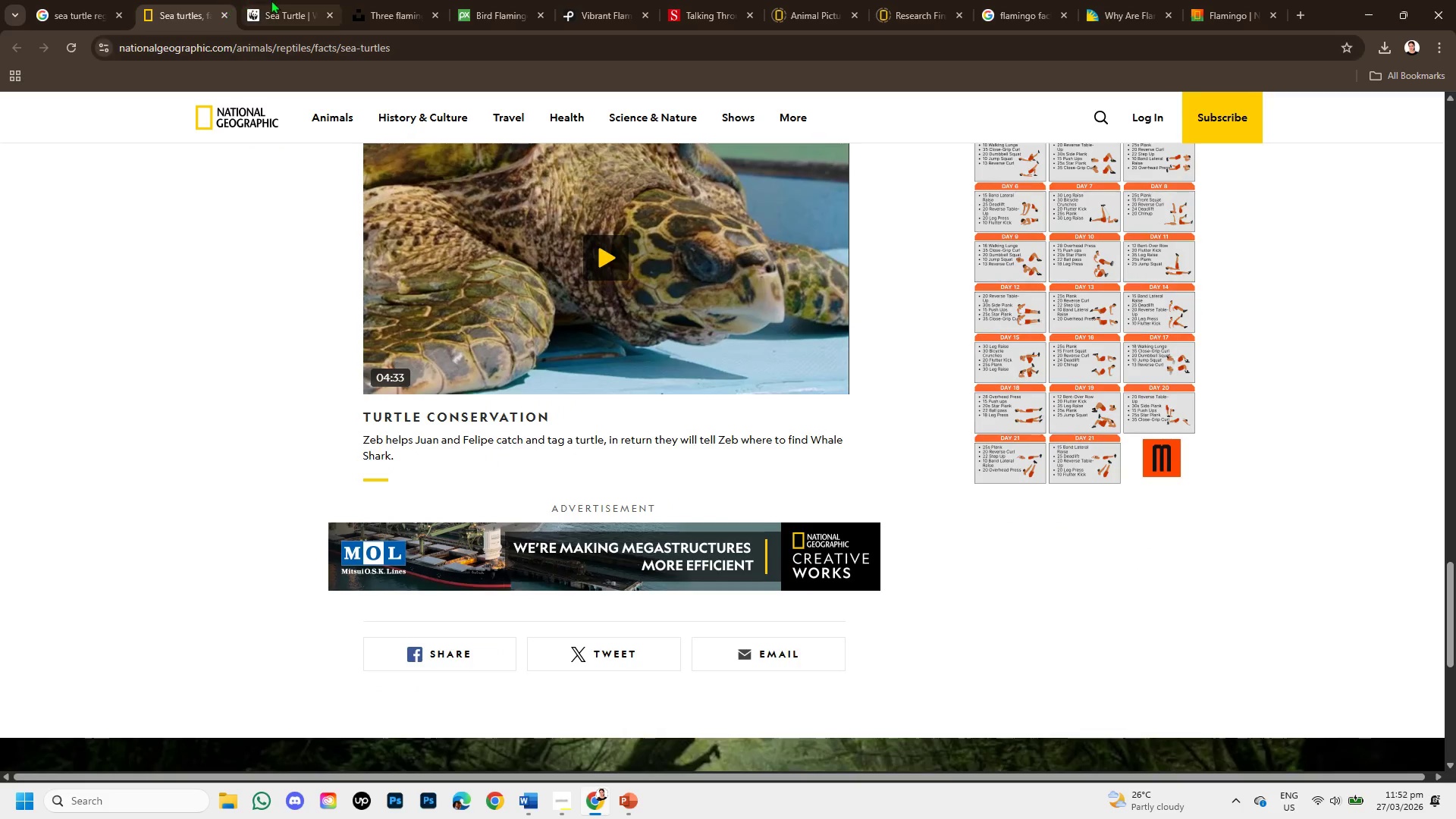 
left_click([278, 0])
 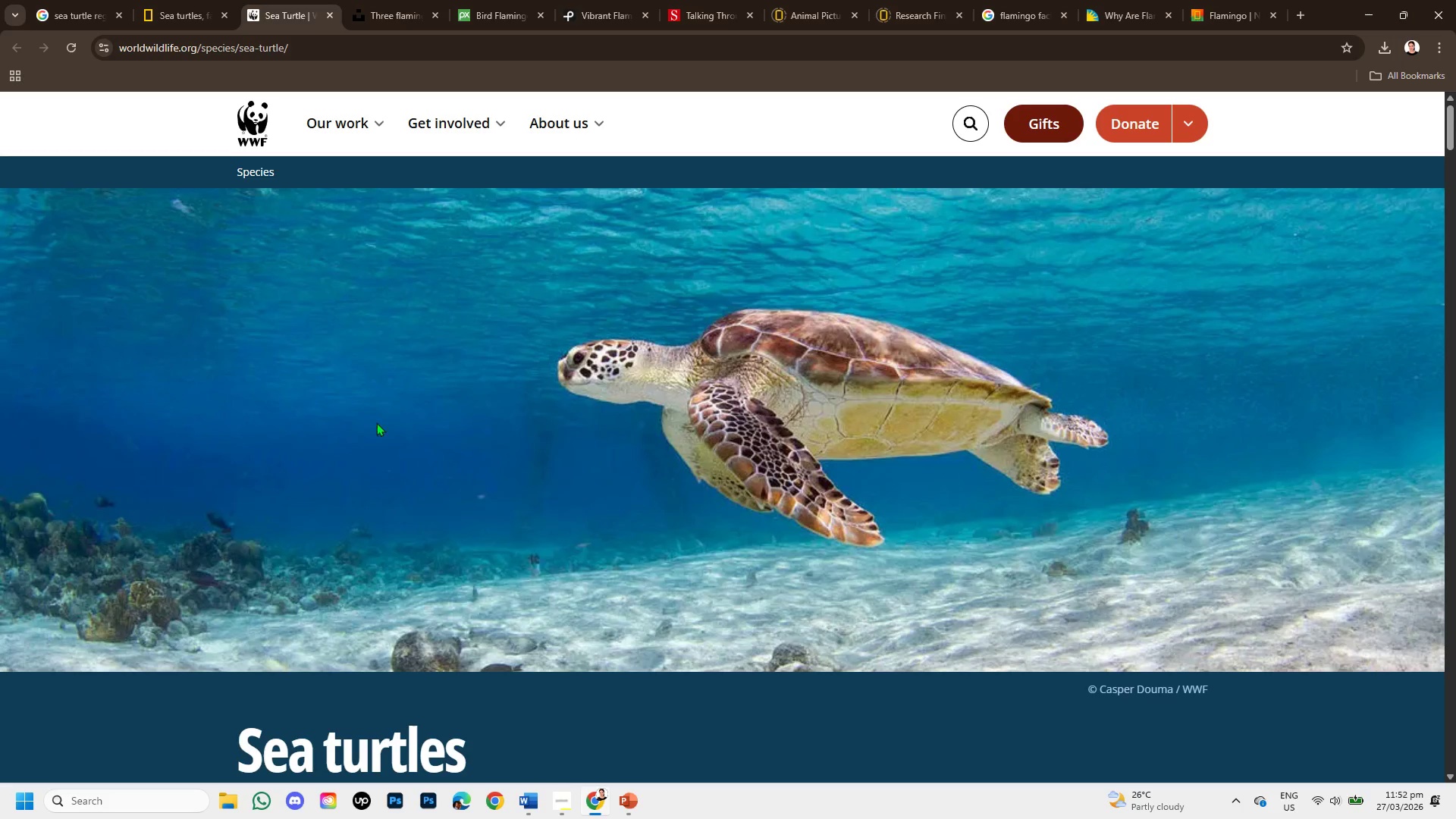 
scroll: coordinate [412, 519], scroll_direction: down, amount: 3.0
 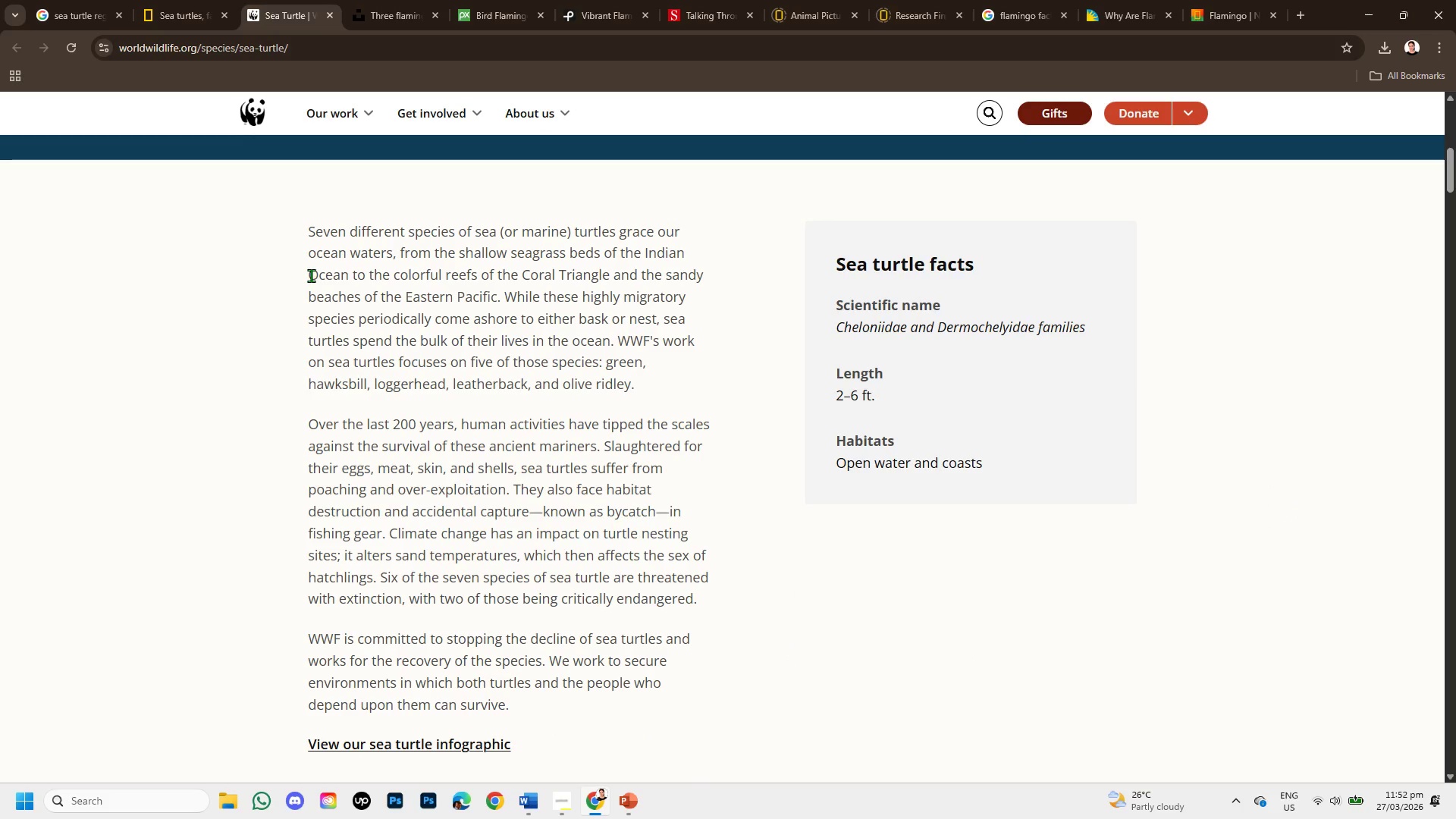 
left_click_drag(start_coordinate=[307, 275], to_coordinate=[351, 316])
 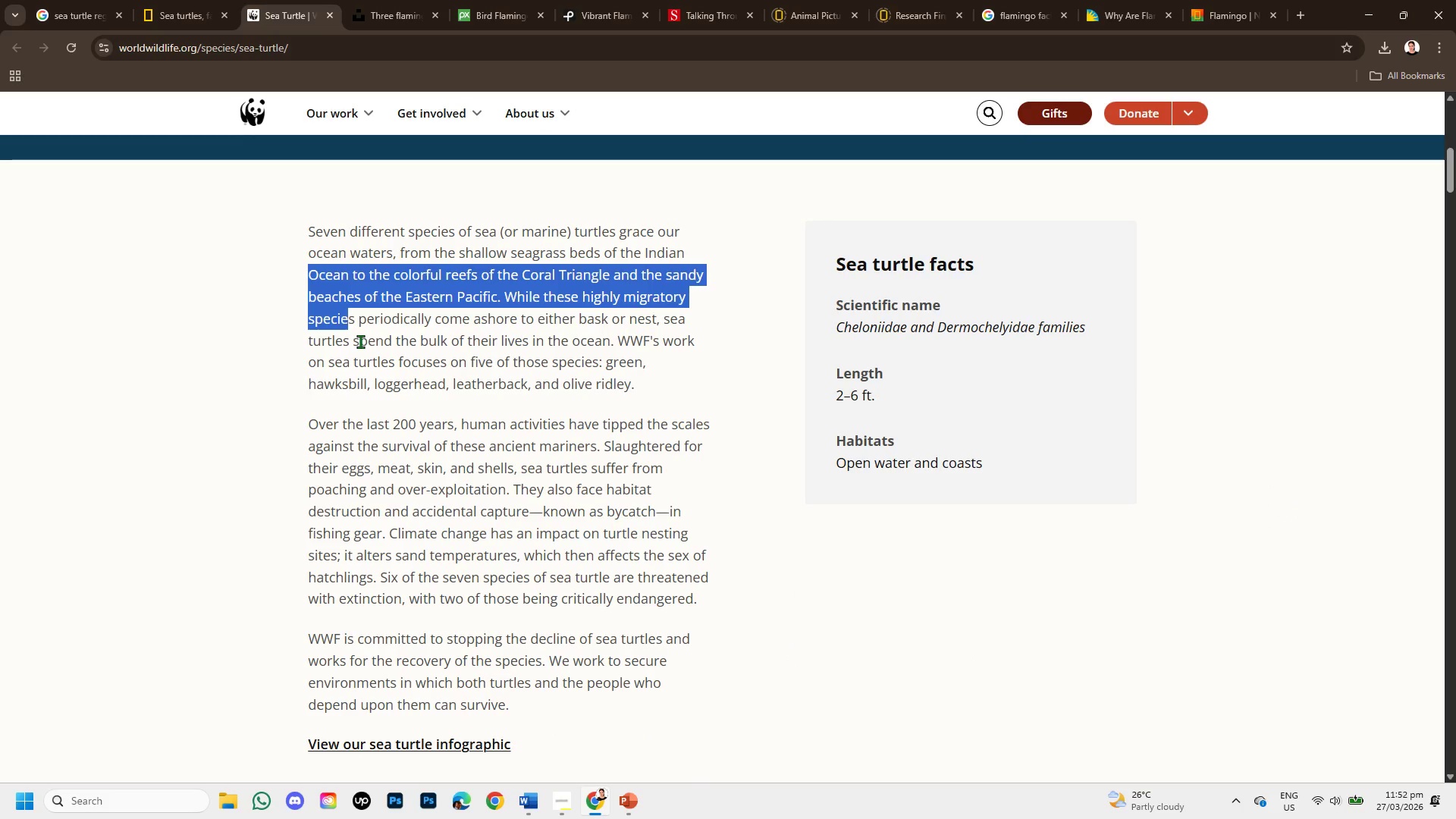 
scroll: coordinate [360, 341], scroll_direction: down, amount: 1.0
 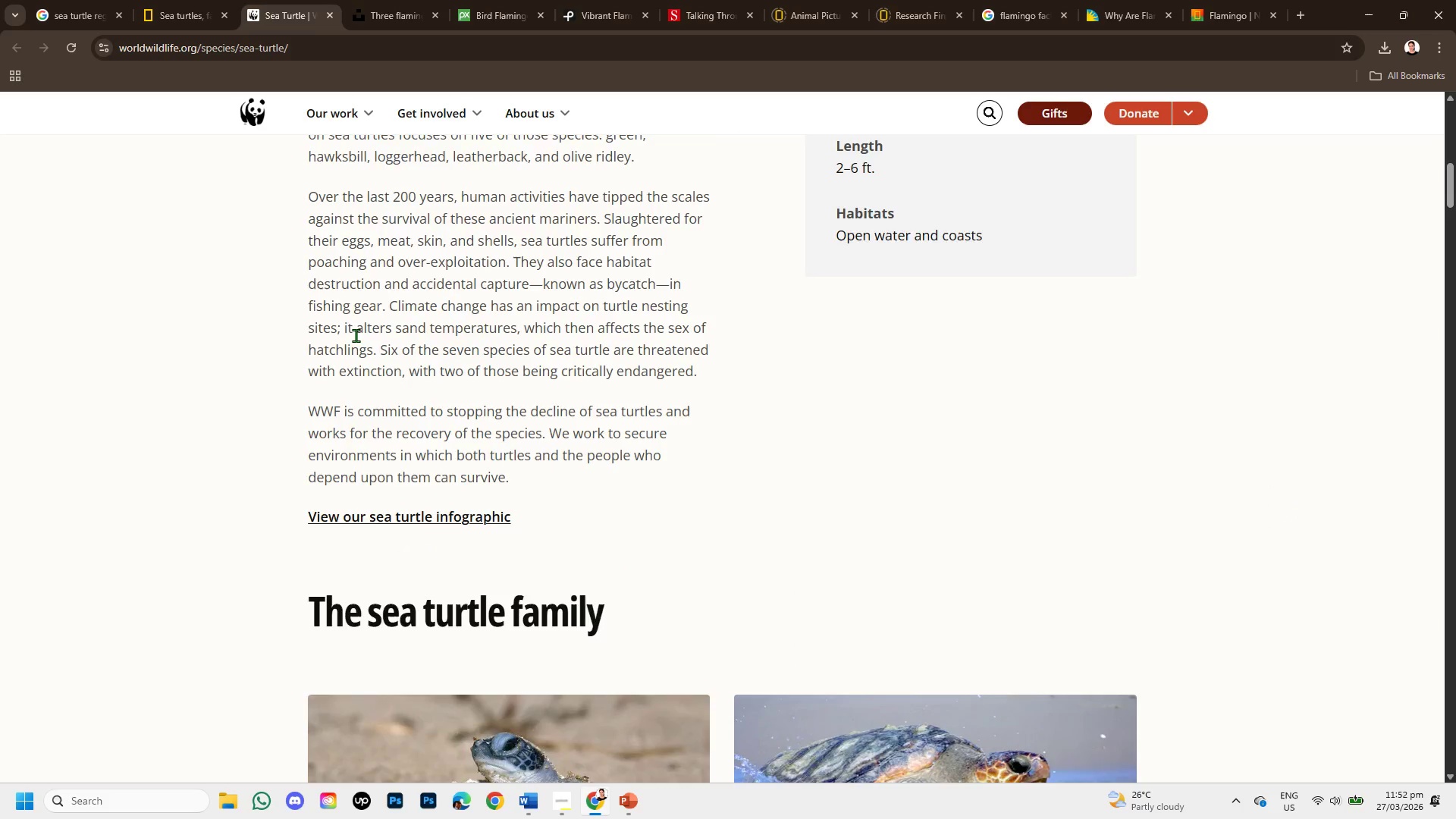 
scroll: coordinate [356, 335], scroll_direction: up, amount: 1.0
 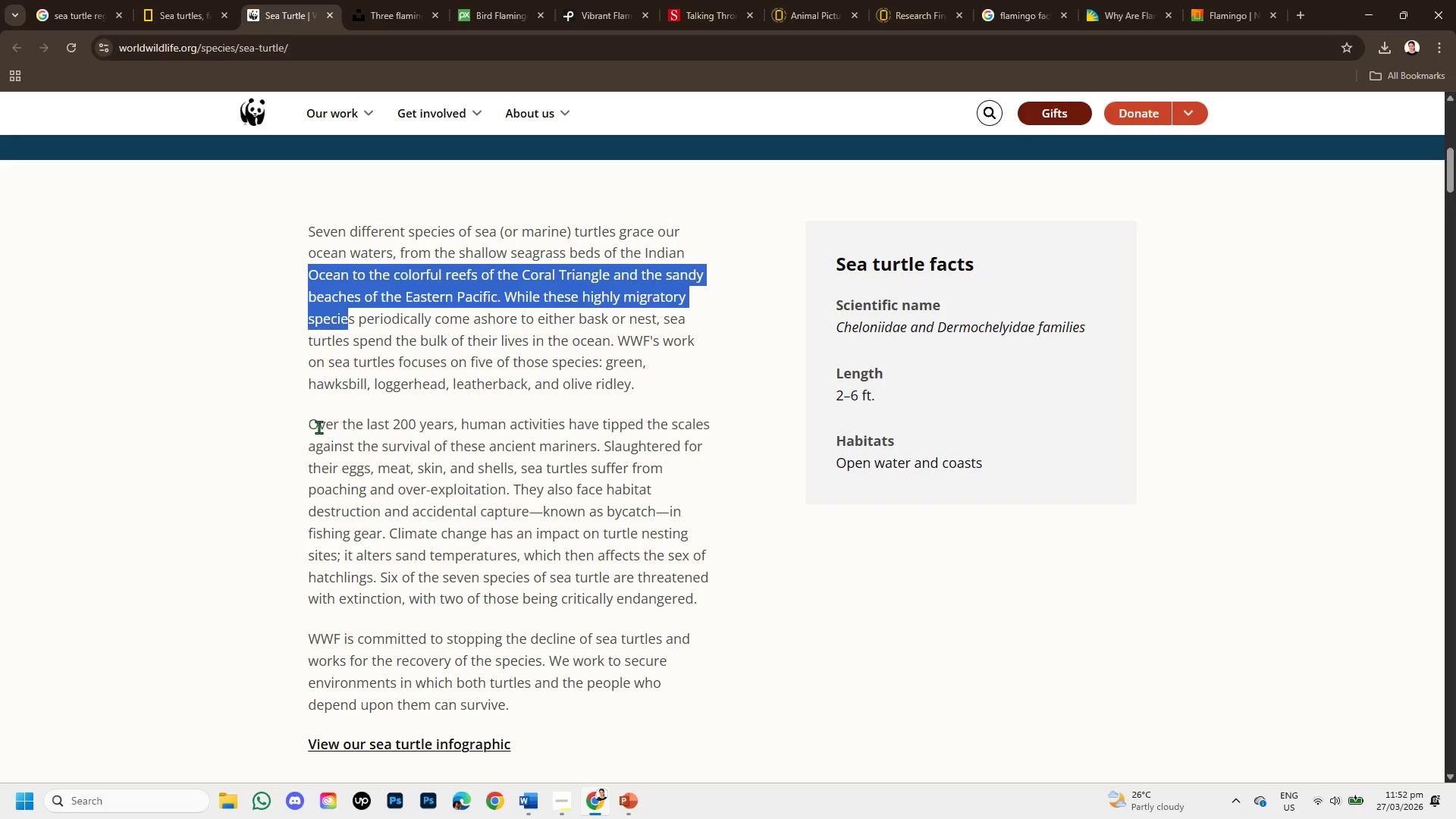 
scroll: coordinate [331, 427], scroll_direction: down, amount: 5.0
 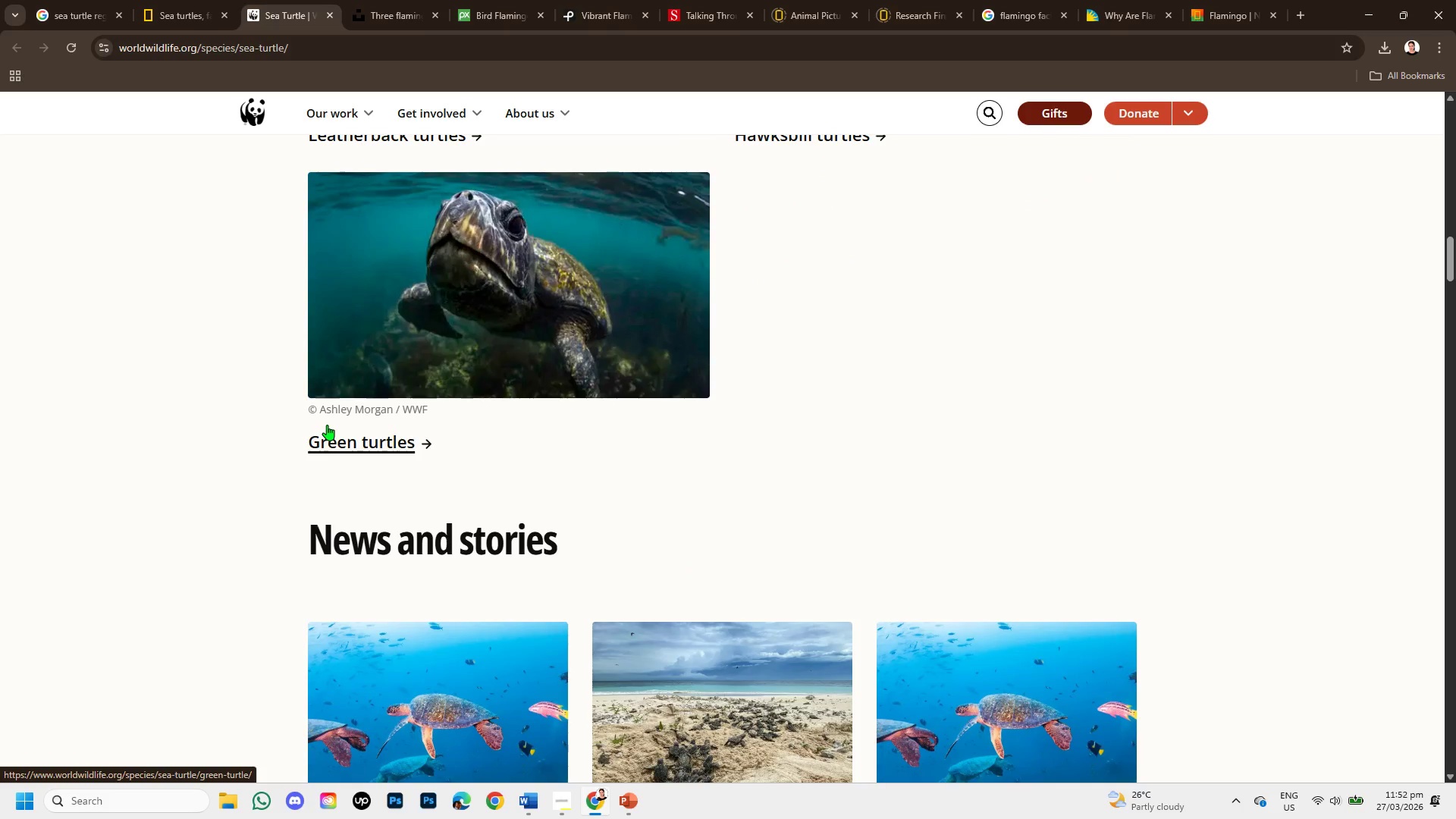 
scroll: coordinate [301, 425], scroll_direction: up, amount: 10.0
 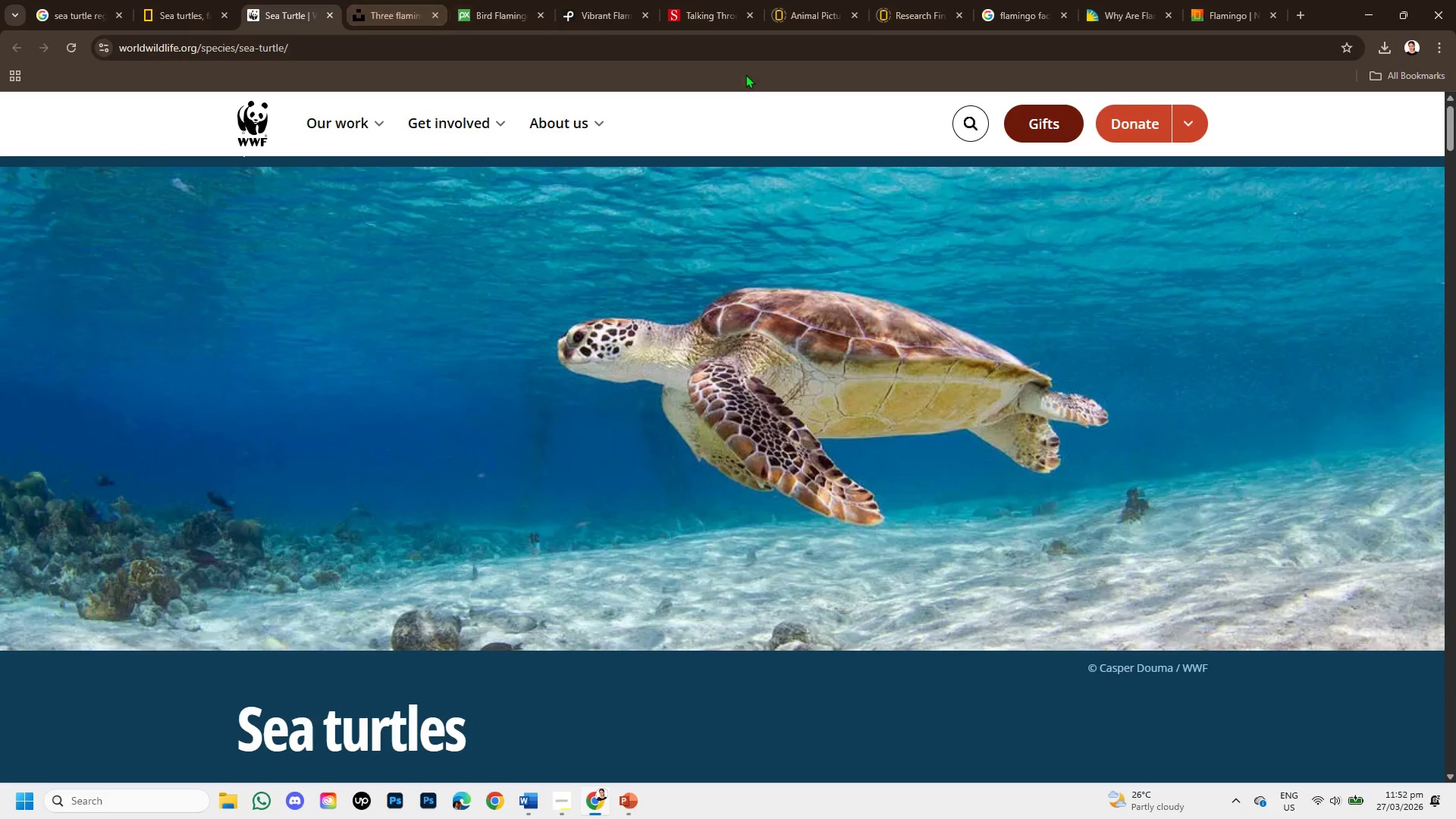 
left_click([993, 14])
 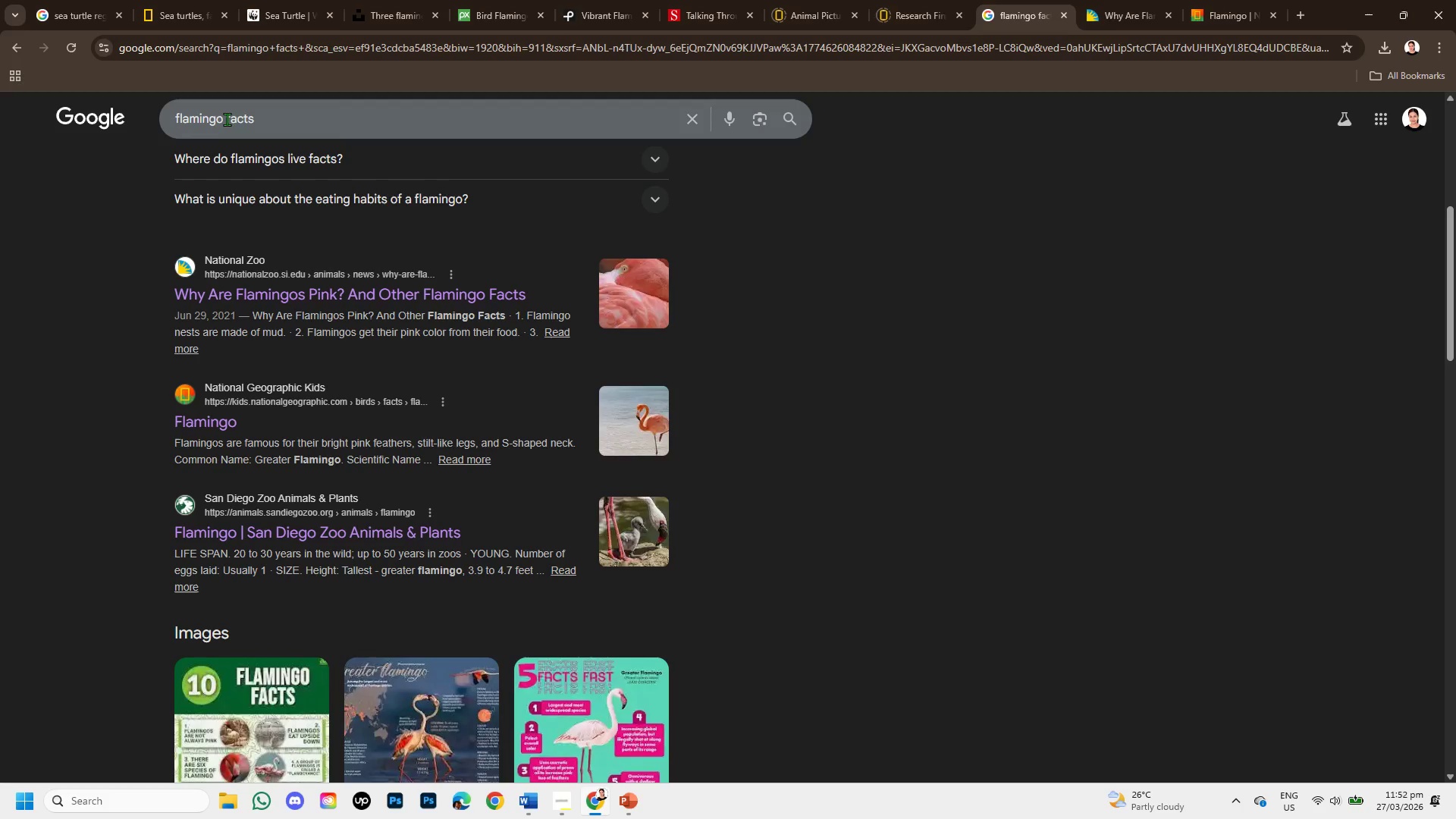 
left_click_drag(start_coordinate=[224, 116], to_coordinate=[171, 125])
 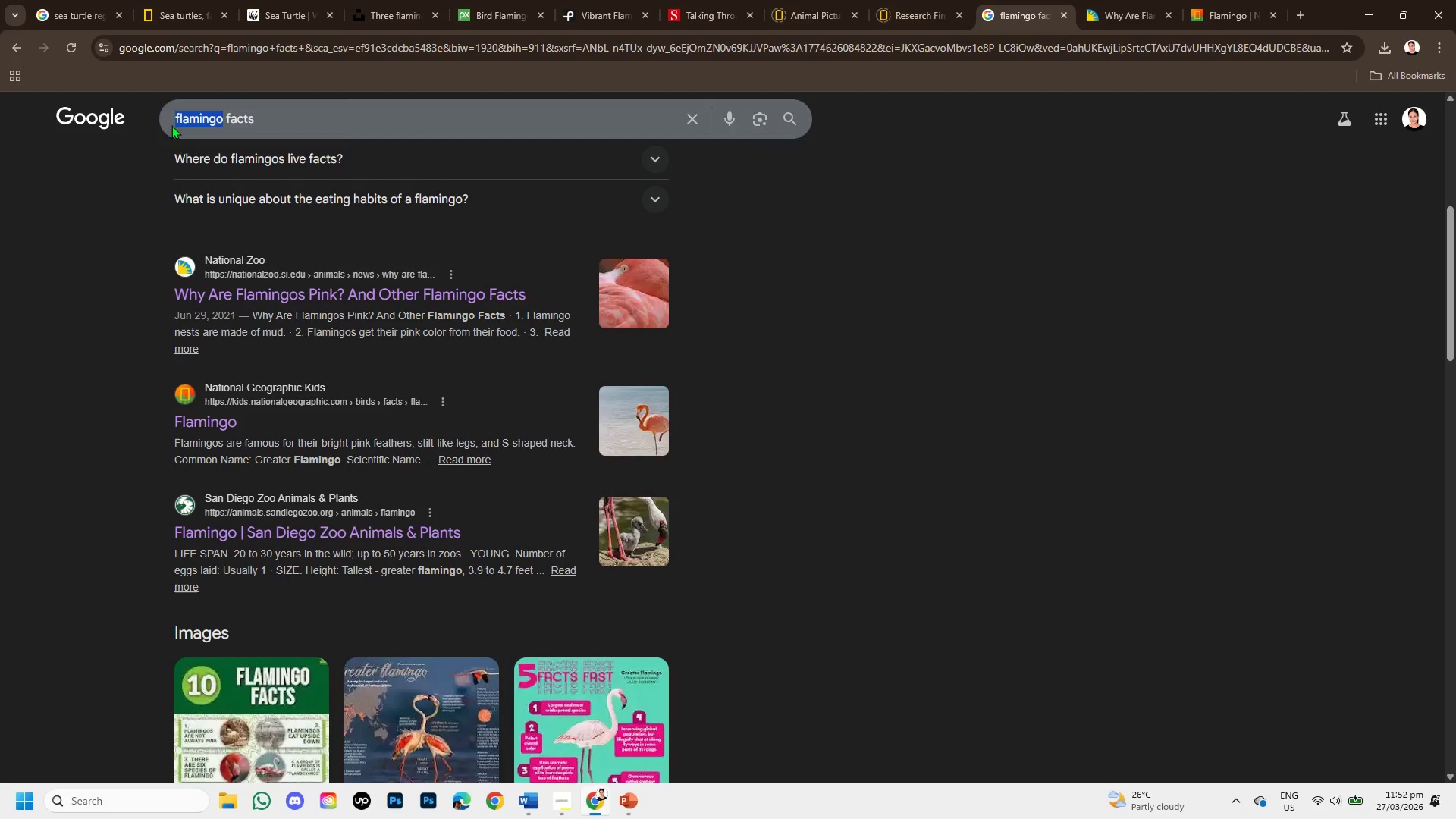 
key(Backspace)
type(seac )
key(Backspace)
key(Backspace)
type( )
 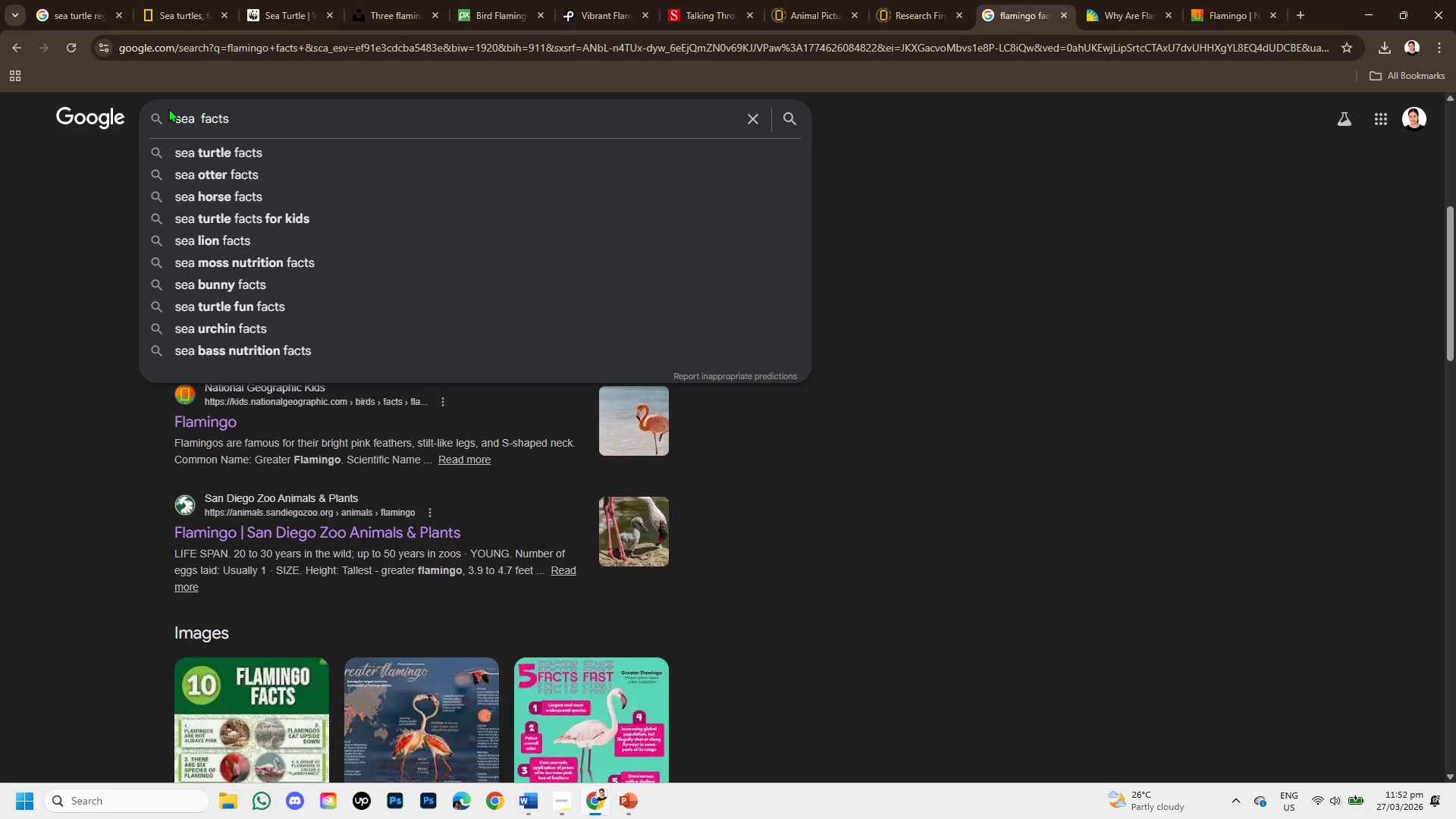 
type(tut)
key(Backspace)
type(rtle)
 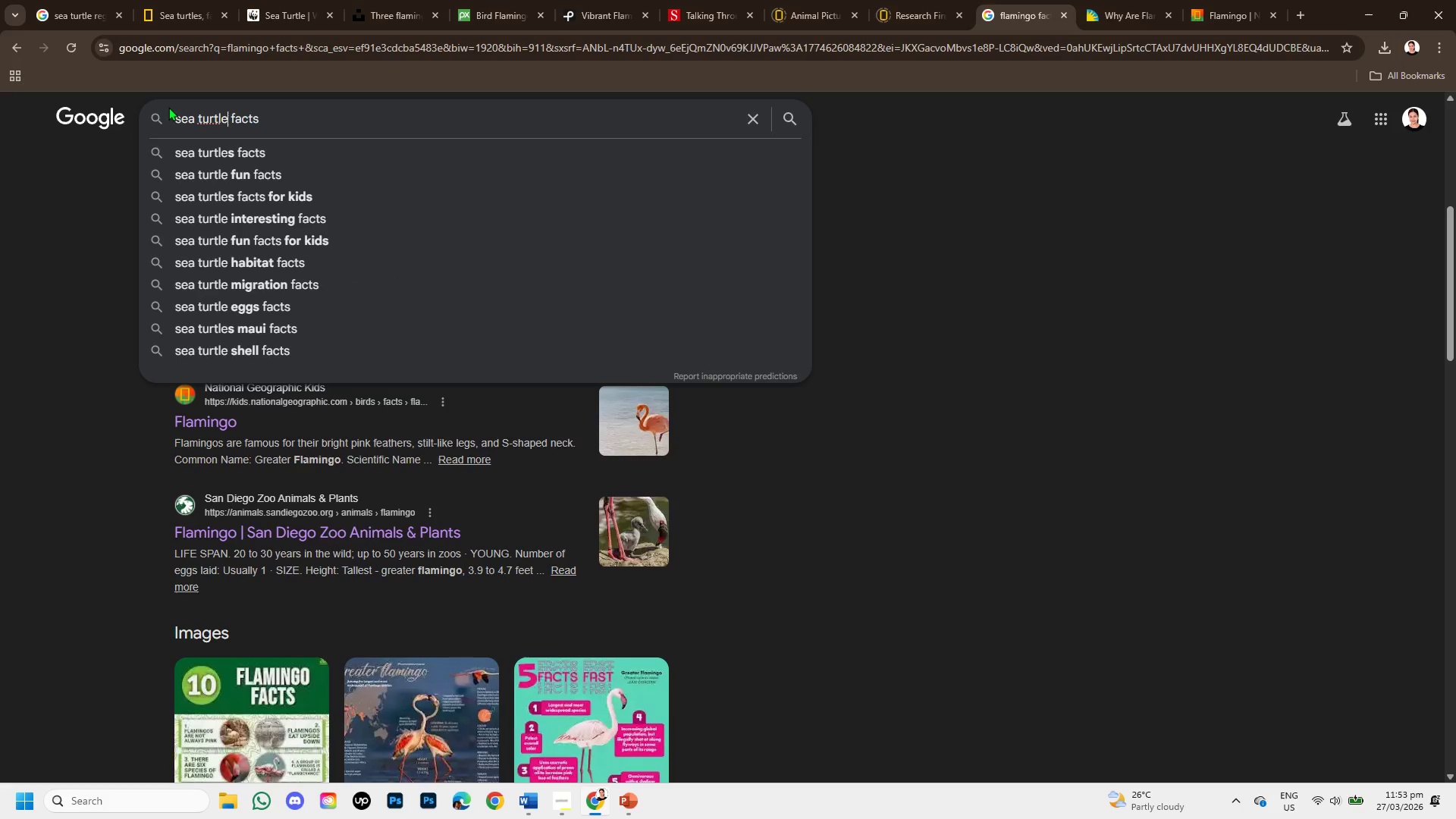 
key(Enter)
 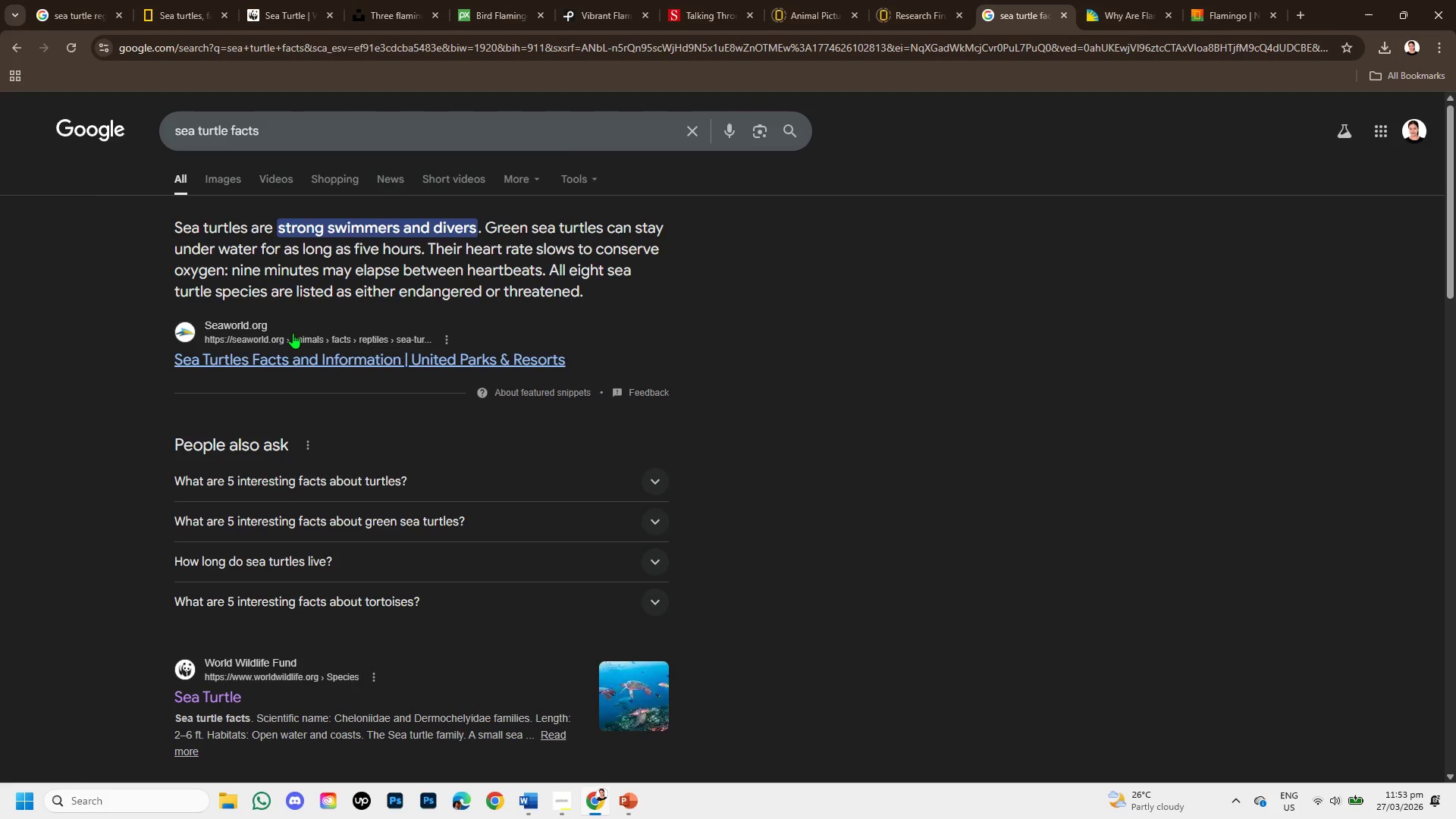 
wait(9.88)
 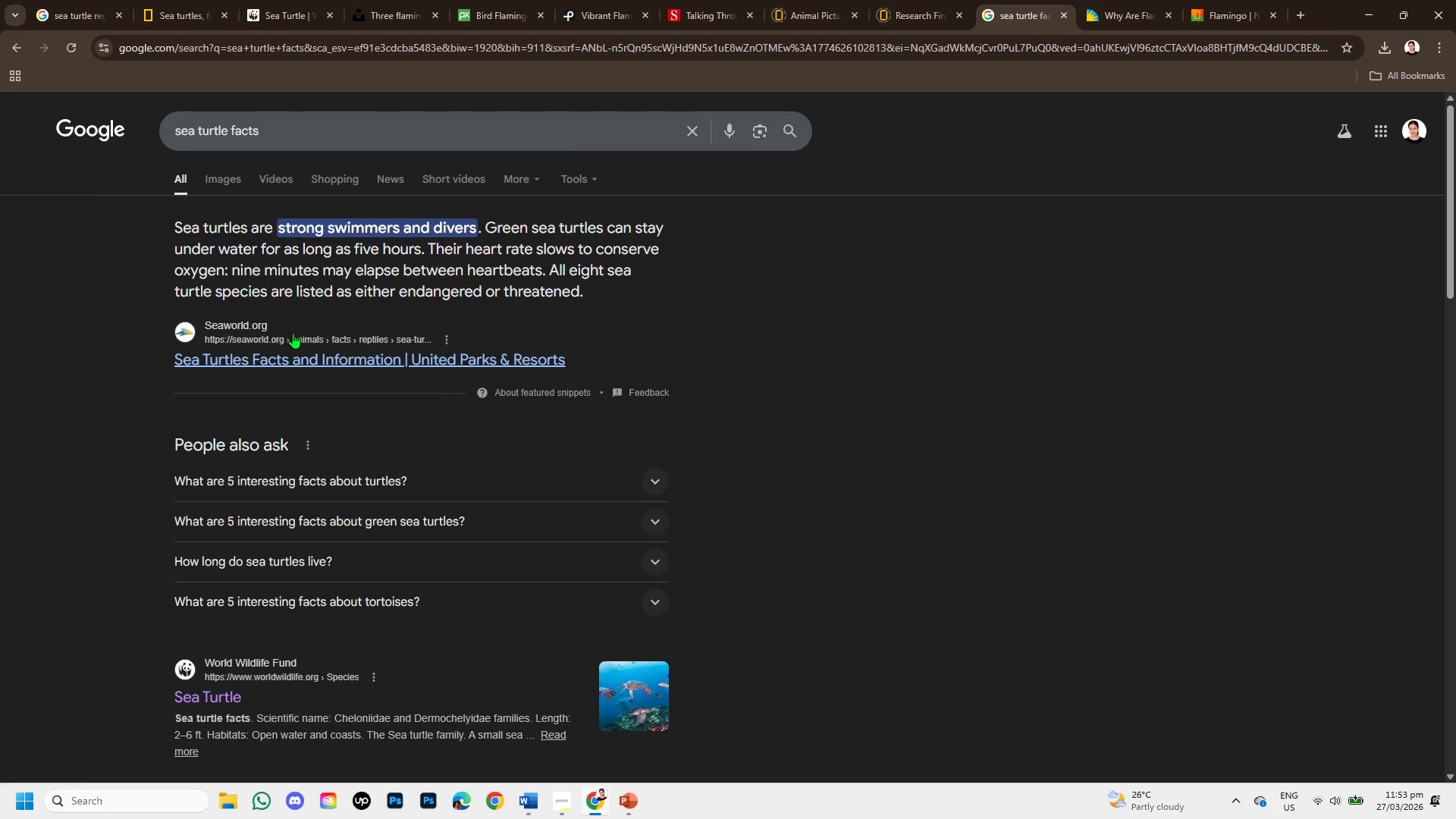 
scroll: coordinate [387, 561], scroll_direction: down, amount: 3.0
 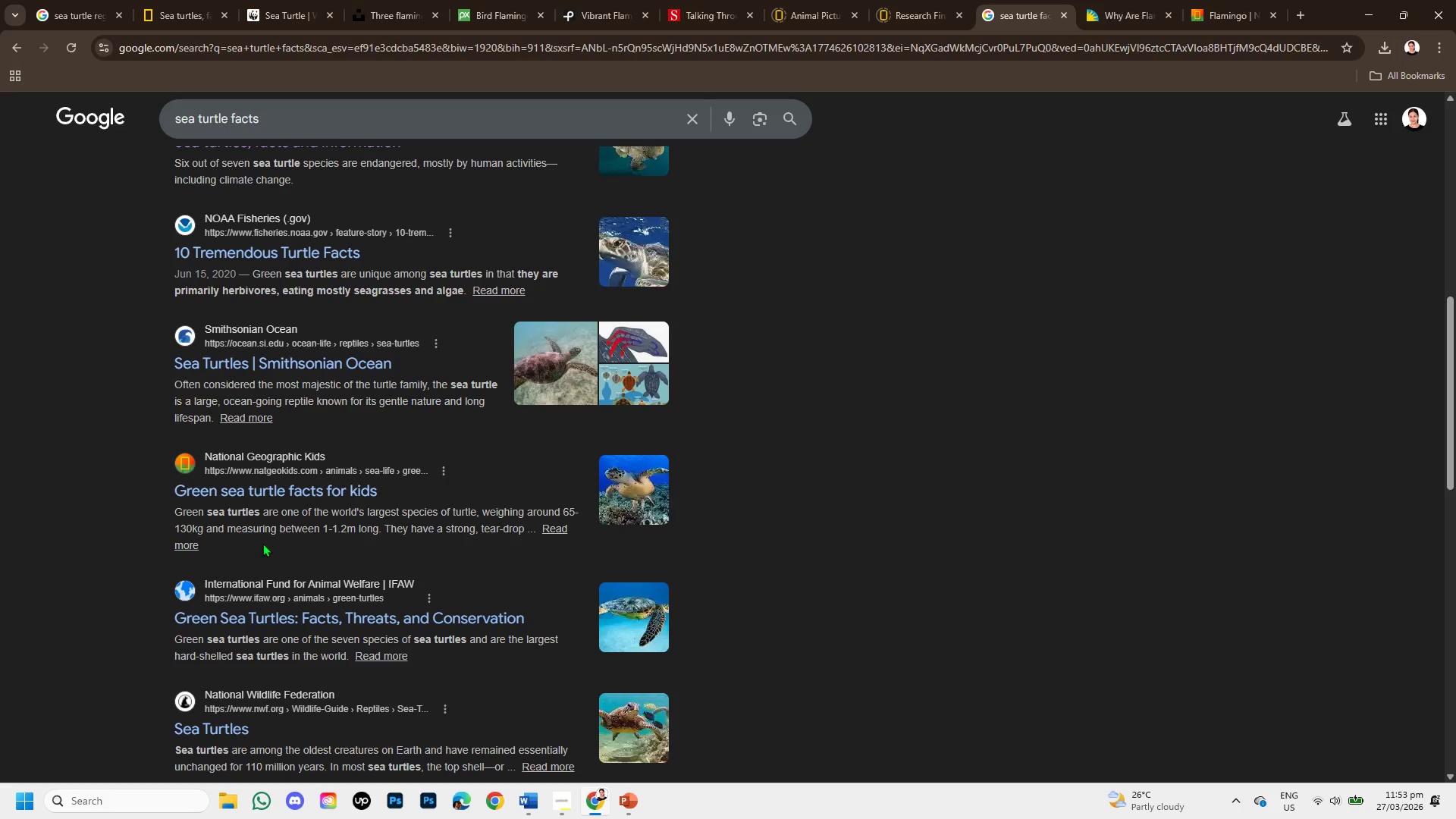 
wait(5.65)
 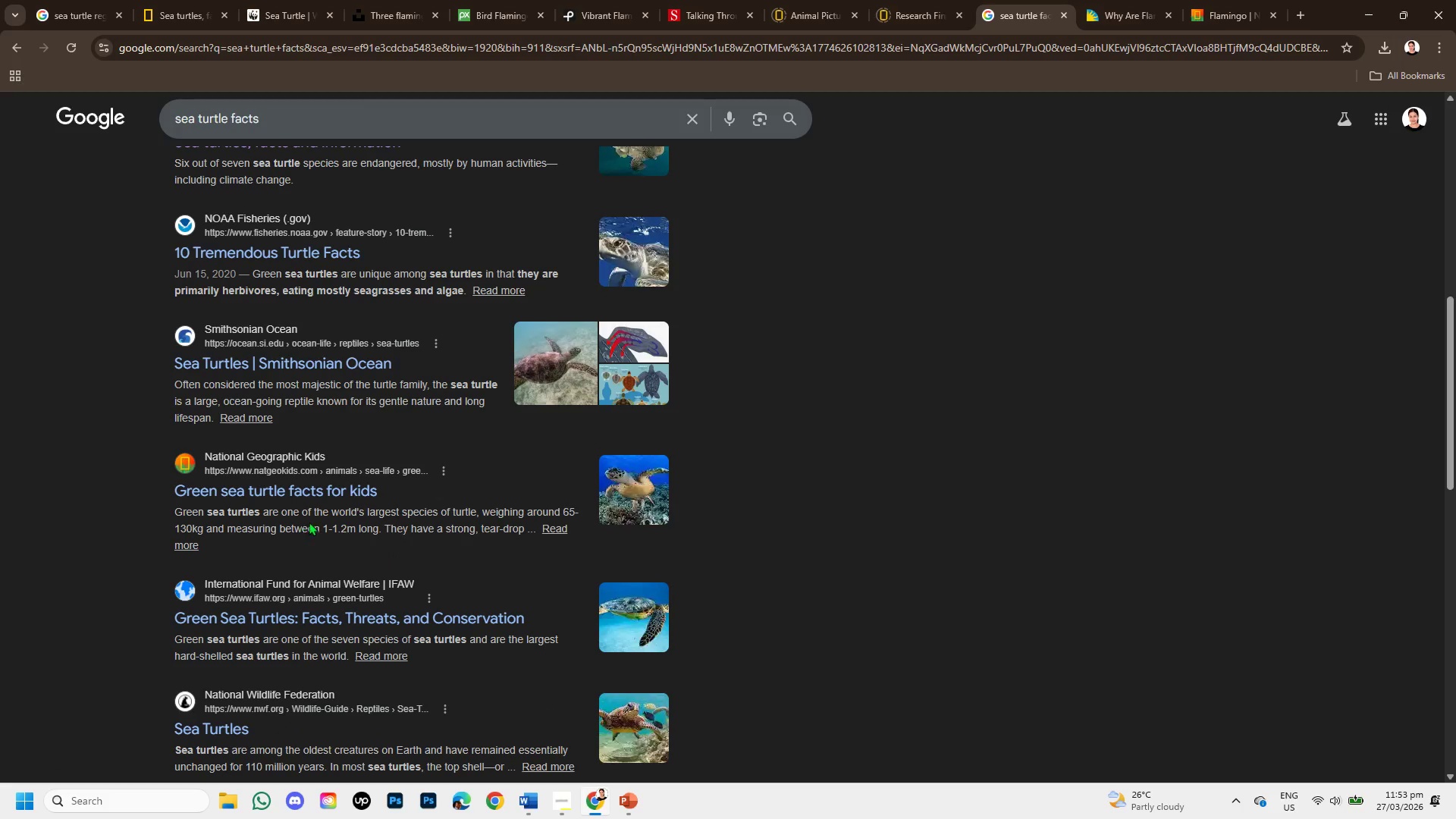 
scroll: coordinate [428, 560], scroll_direction: down, amount: 1.0
 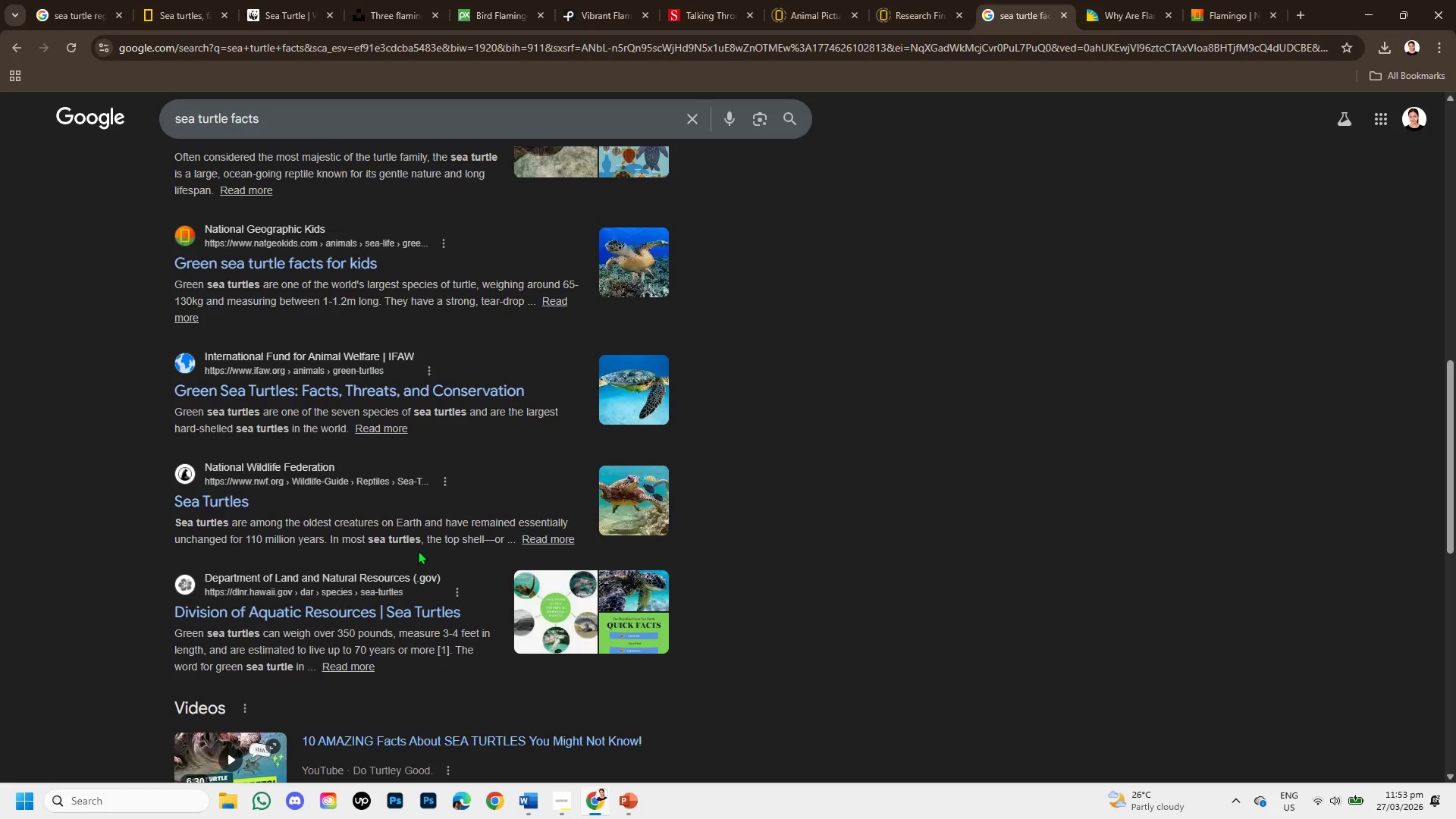 
scroll: coordinate [441, 419], scroll_direction: up, amount: 10.0
 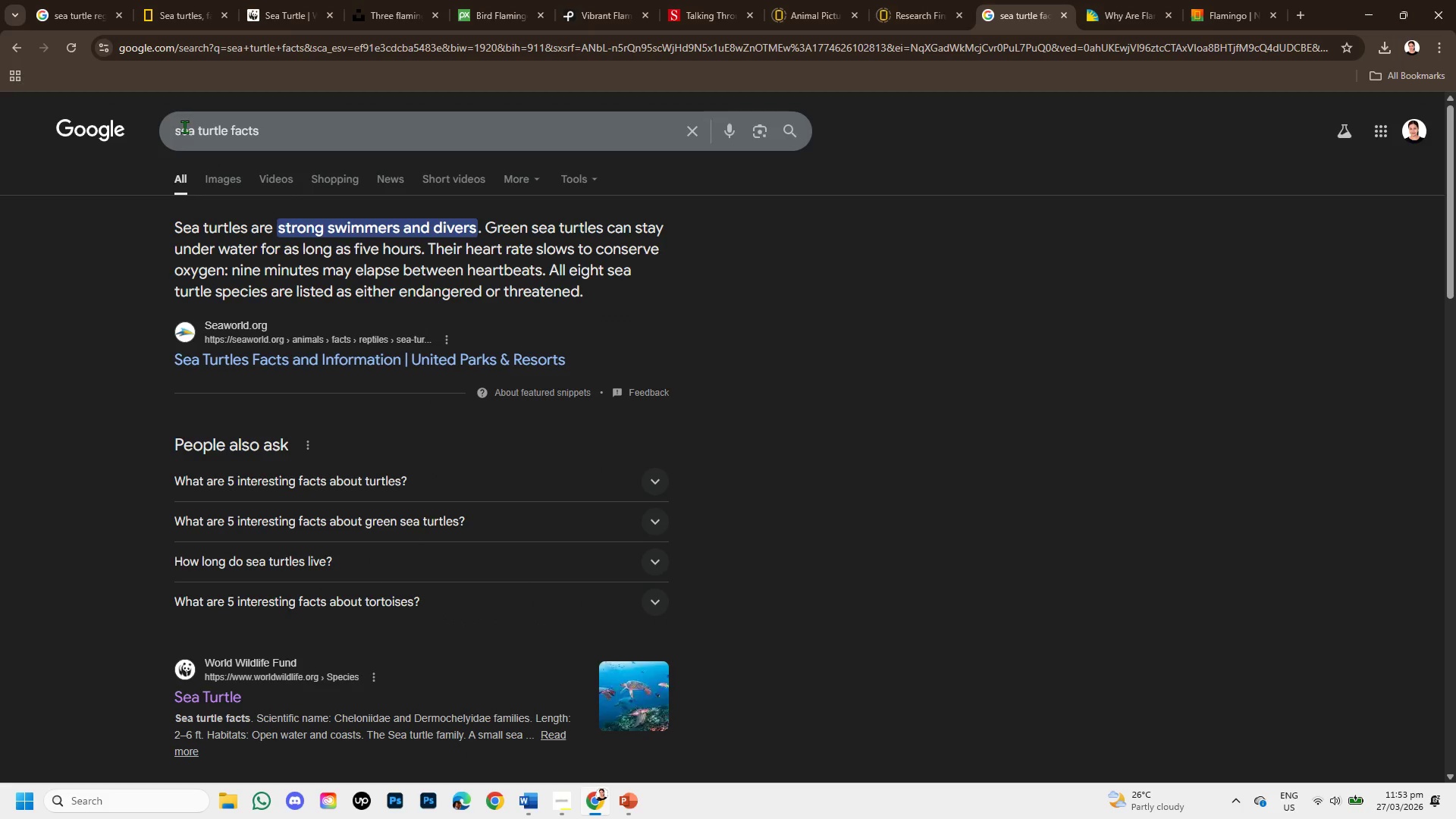 
left_click([176, 127])
 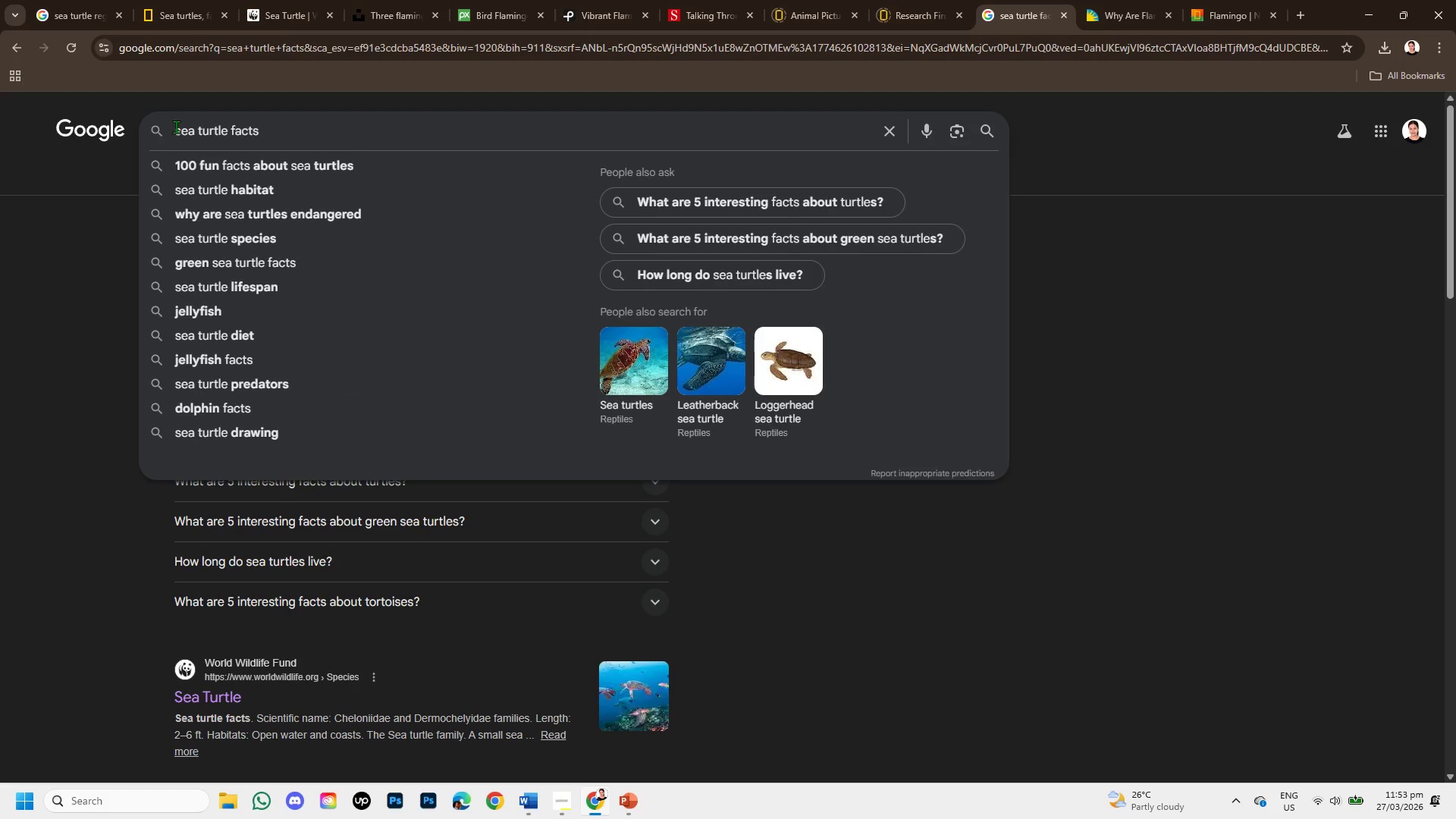 
type(is )
 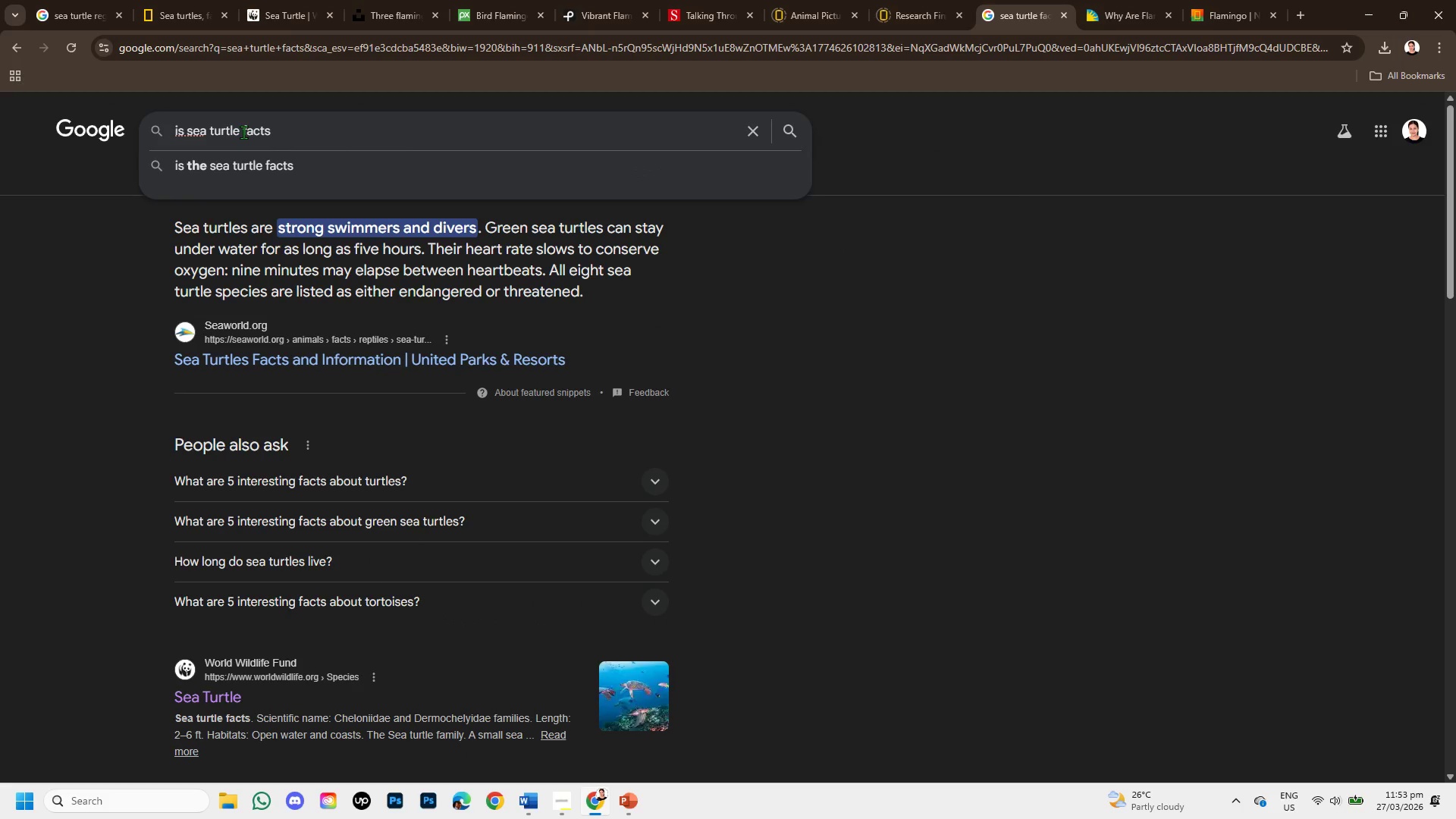 
left_click([243, 132])
 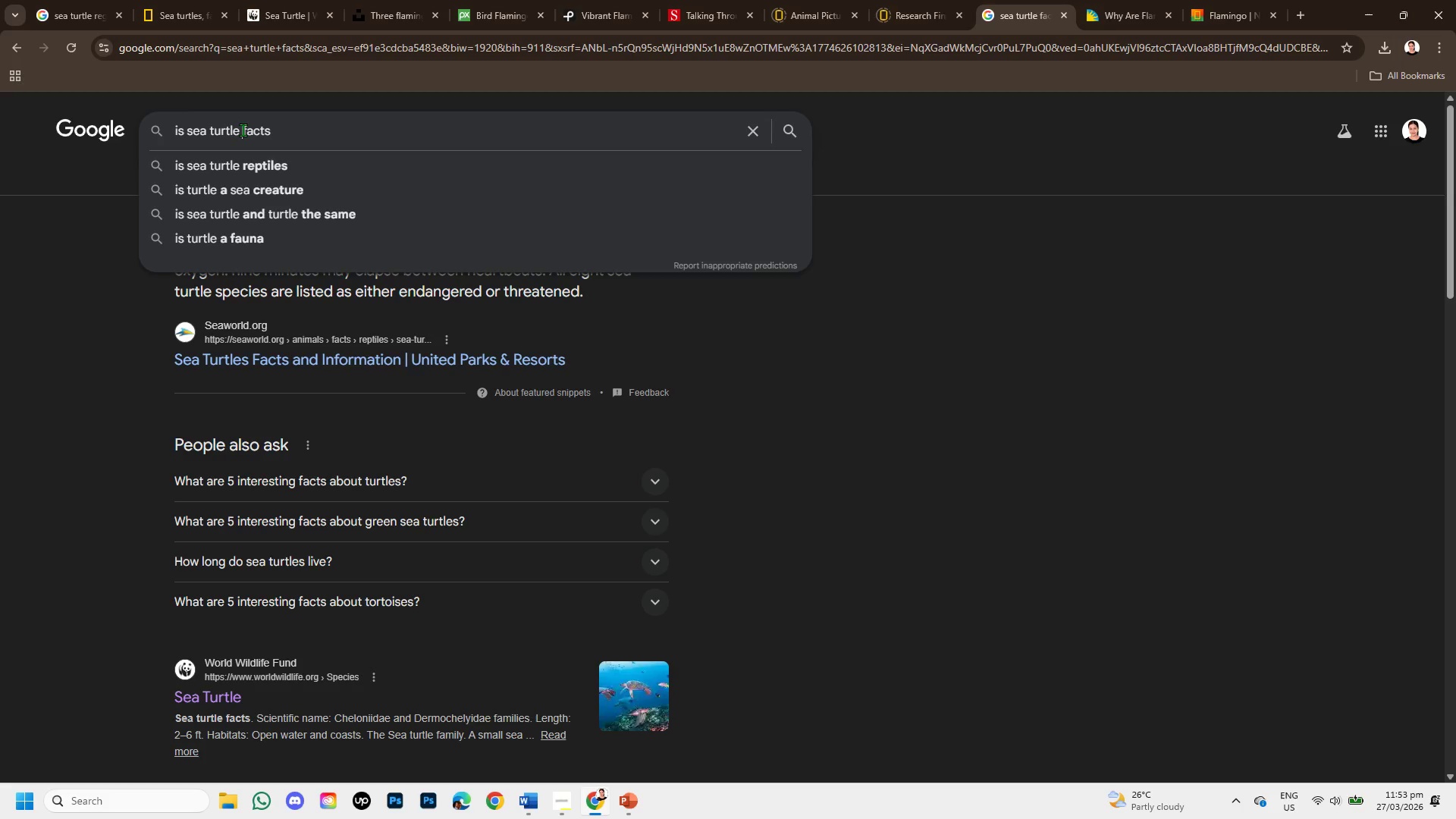 
type(returns to birth)
 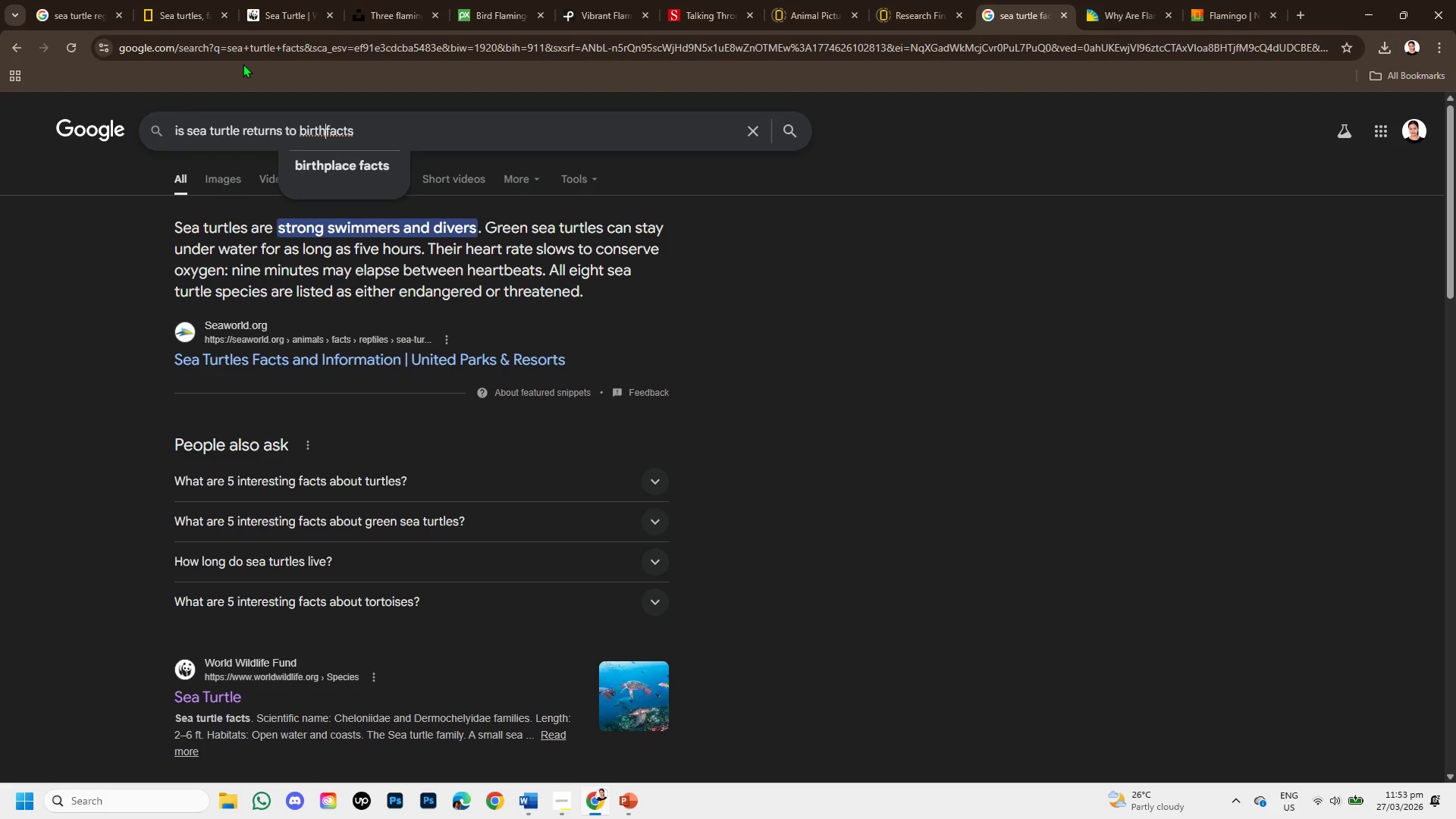 
type(place? )
 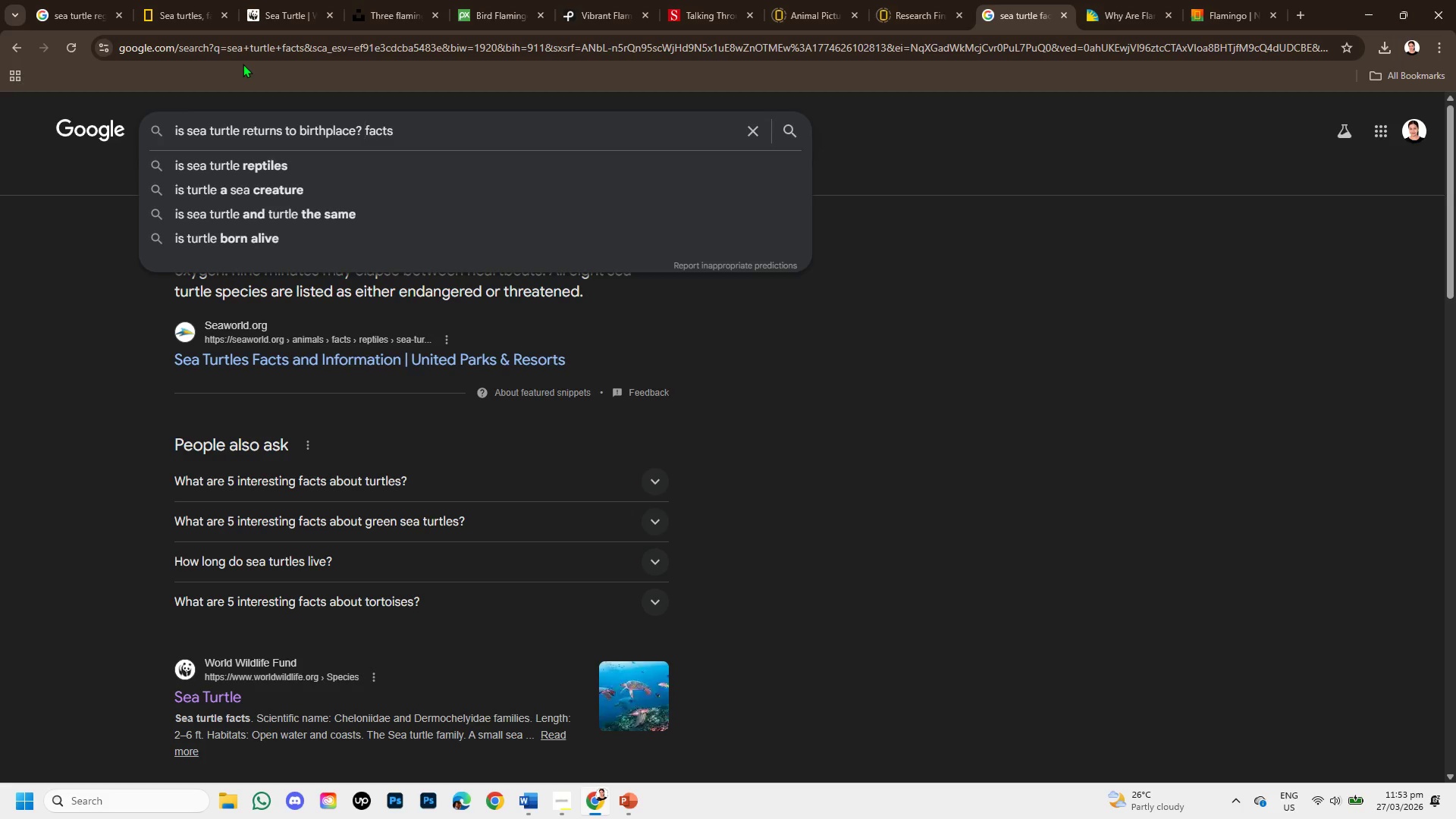 
 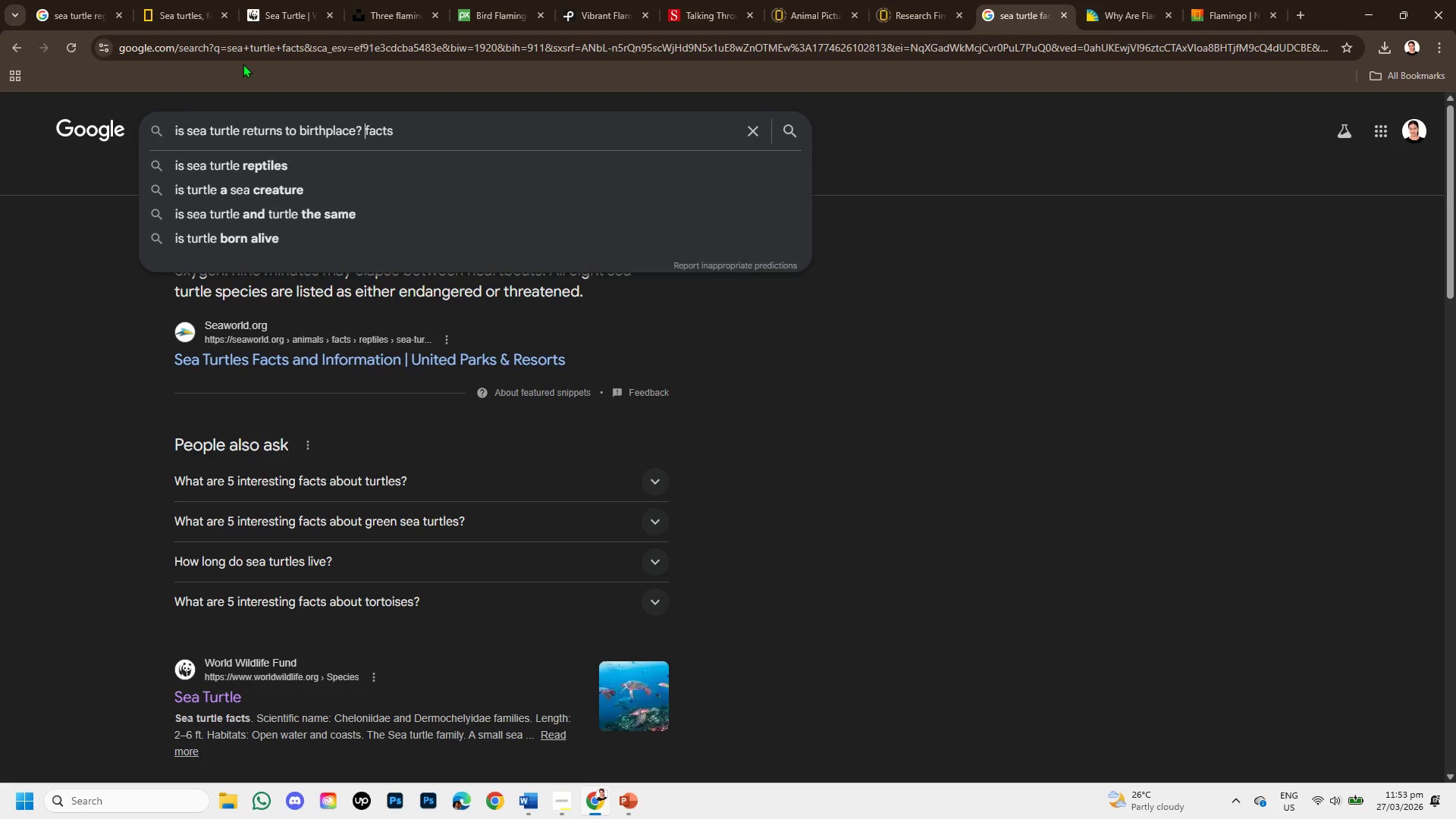 
key(Enter)
 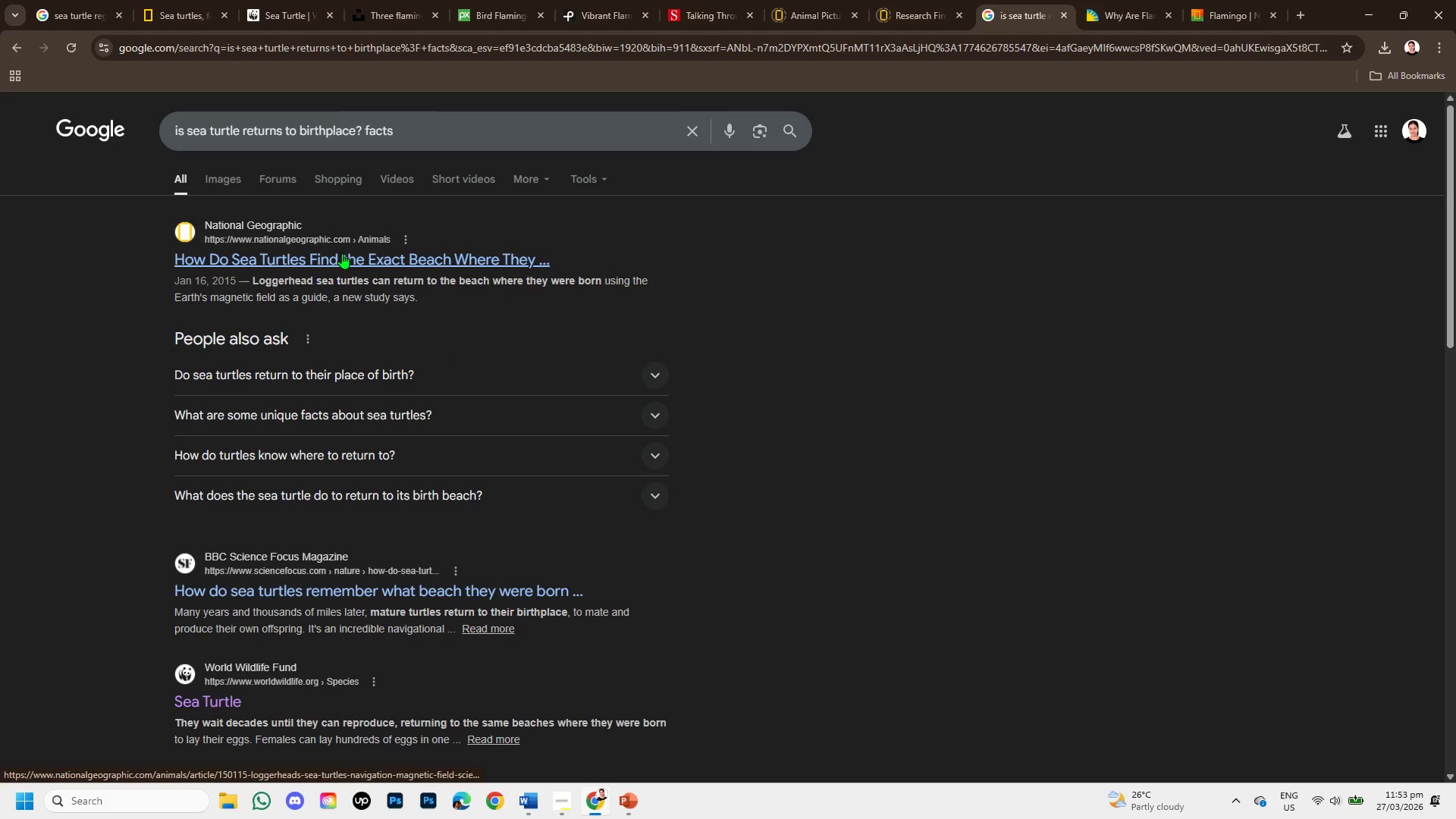 
wait(6.39)
 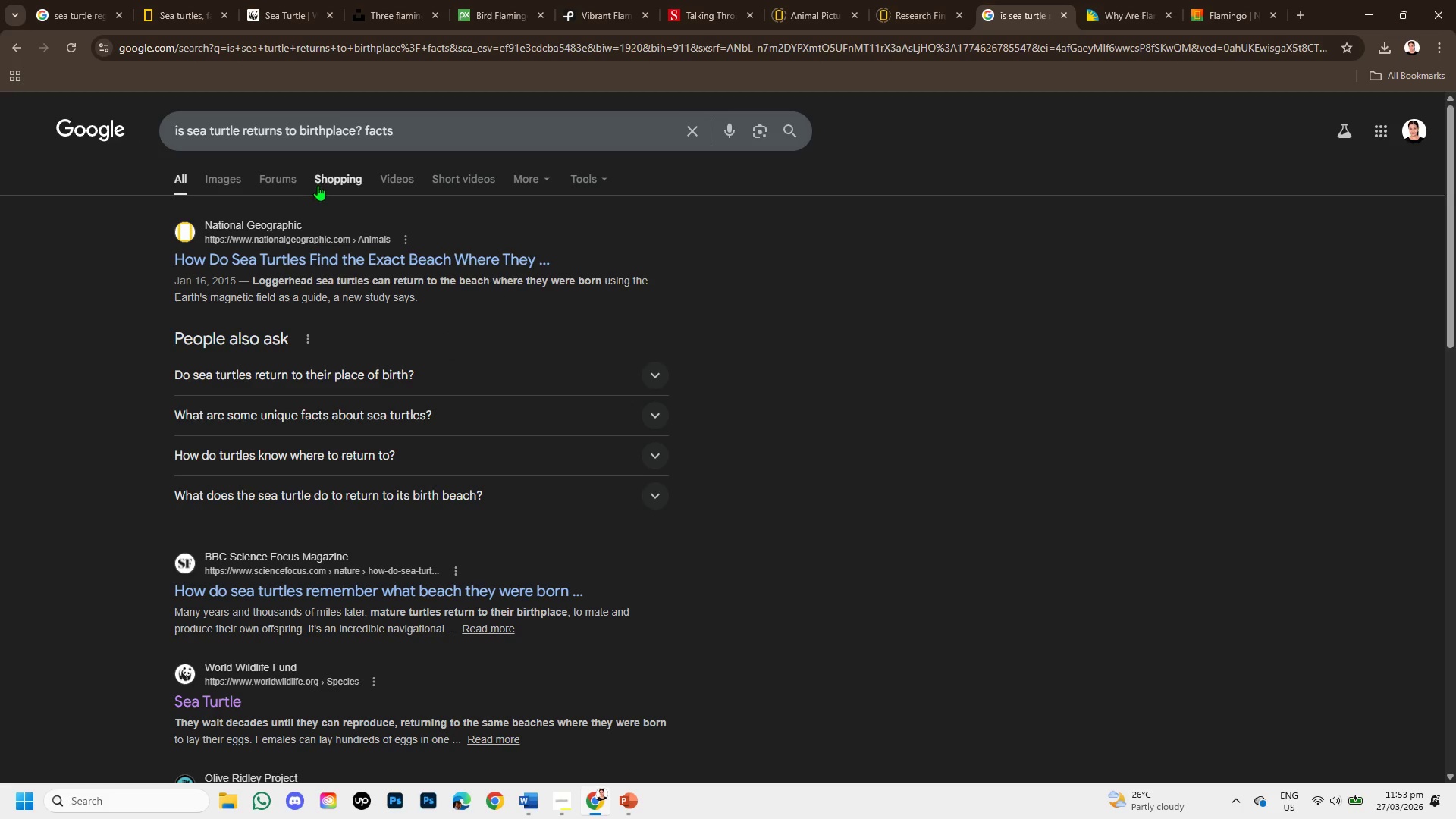 
right_click([342, 253])
 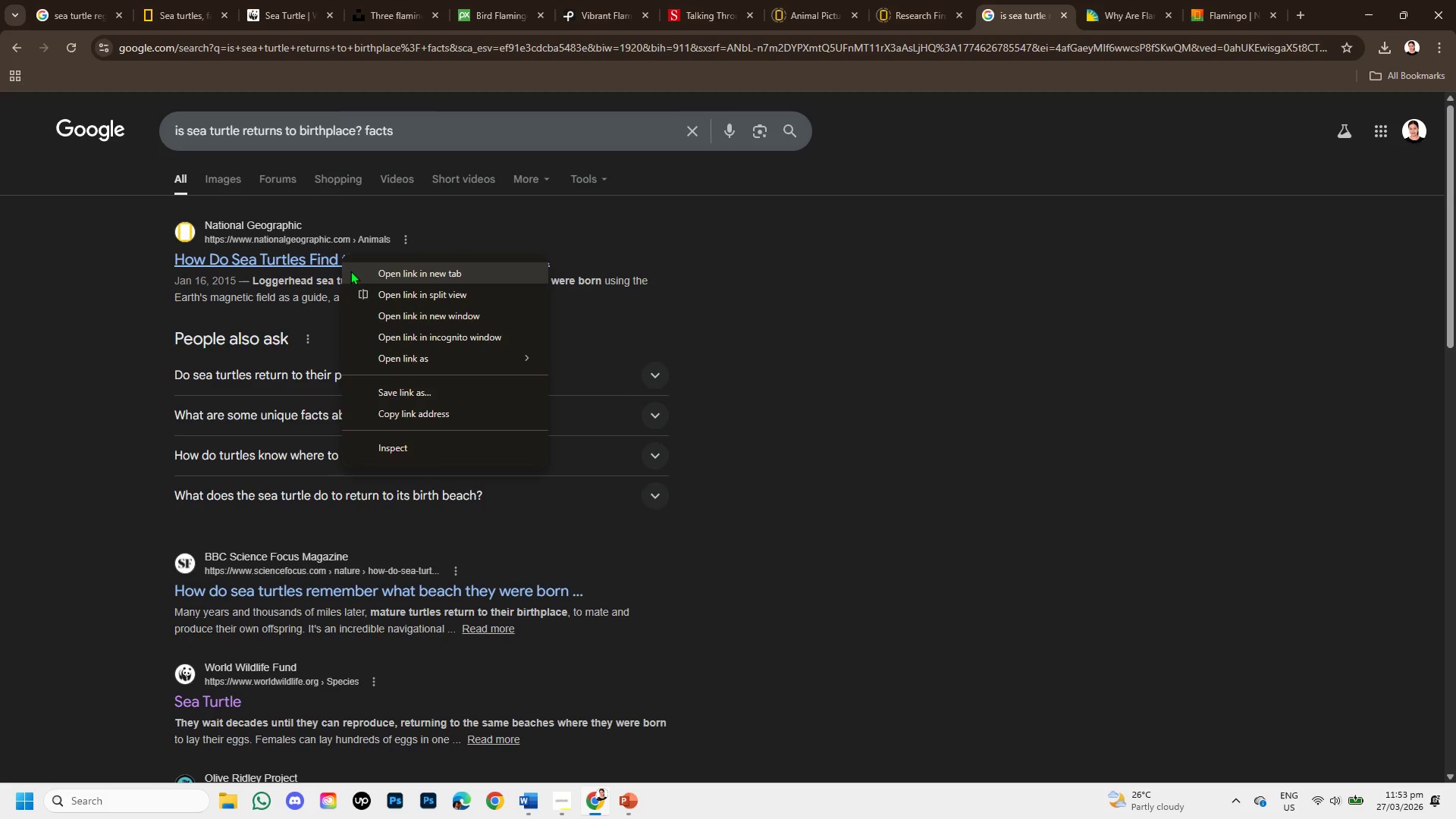 
left_click([350, 271])
 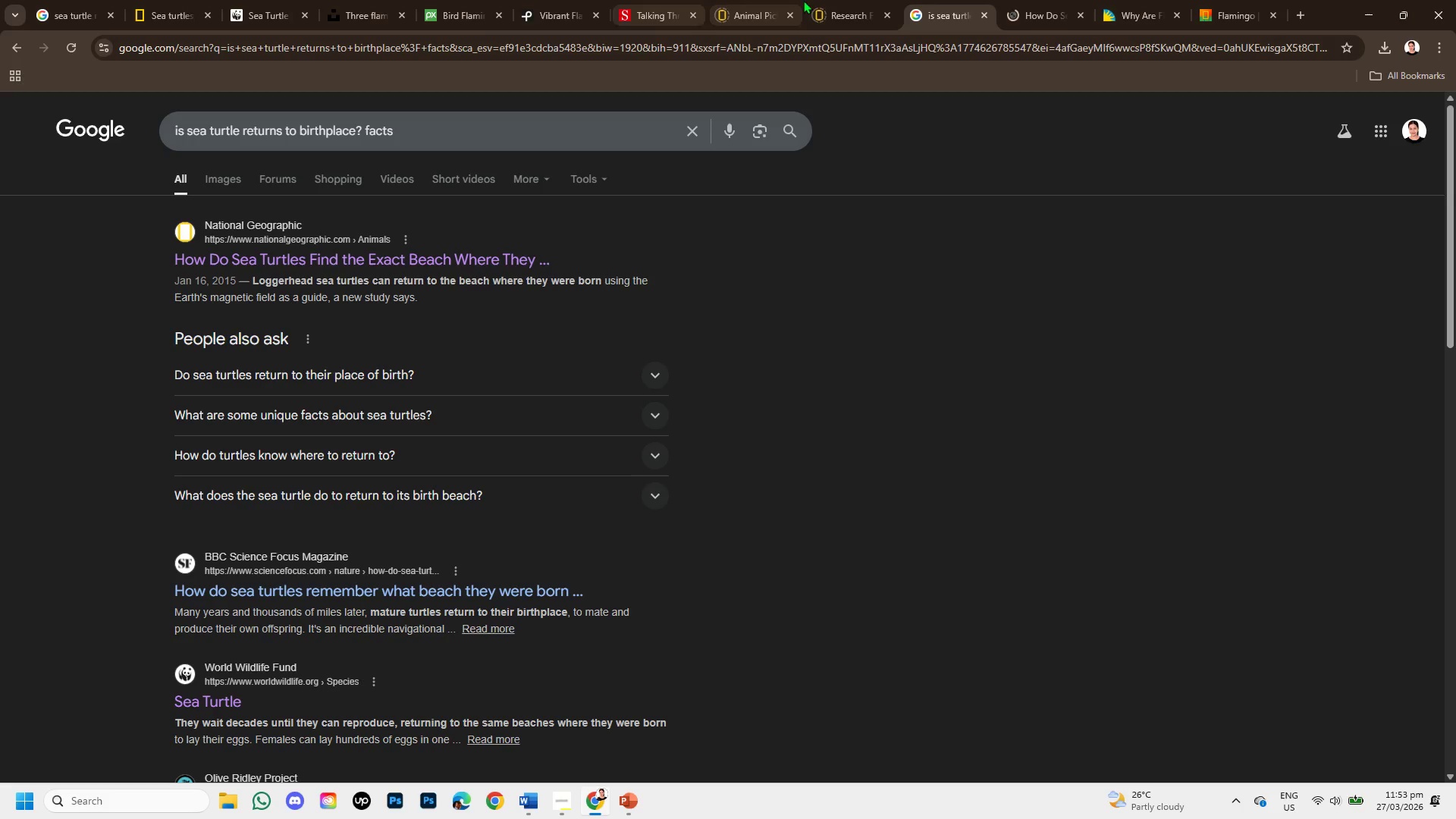 
left_click([1028, 14])
 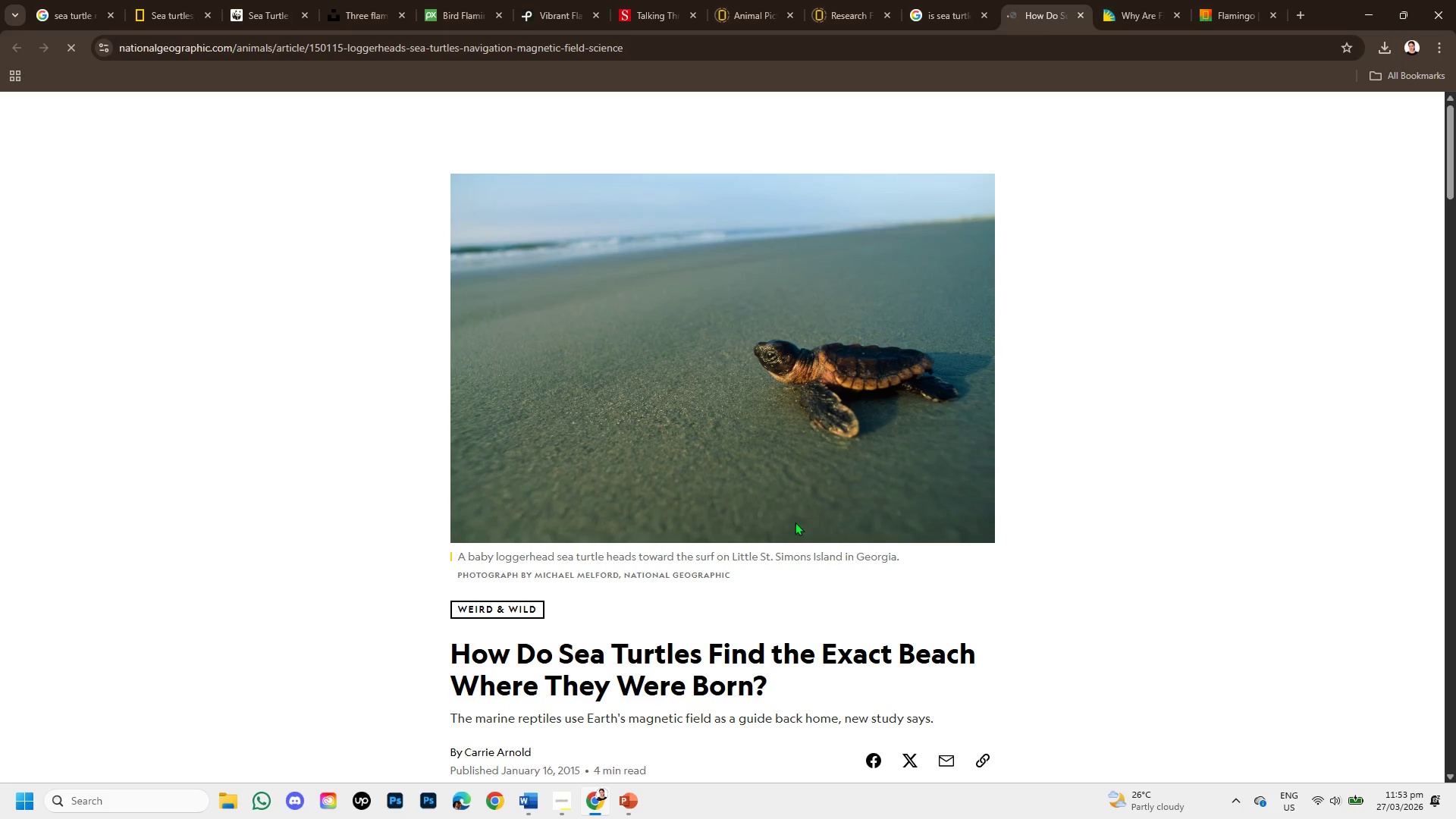 
scroll: coordinate [692, 496], scroll_direction: down, amount: 2.0
 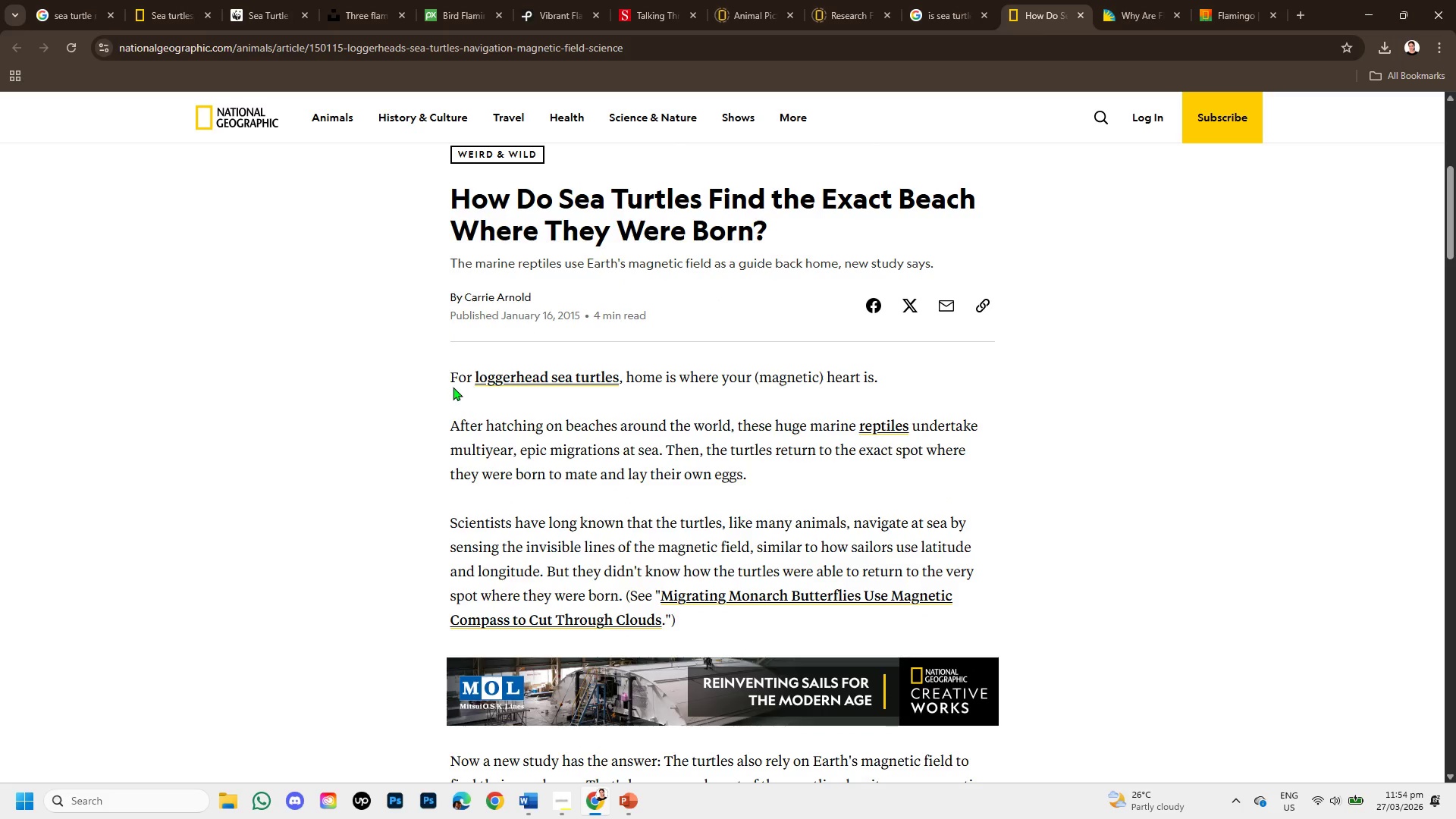 
left_click_drag(start_coordinate=[448, 381], to_coordinate=[691, 419])
 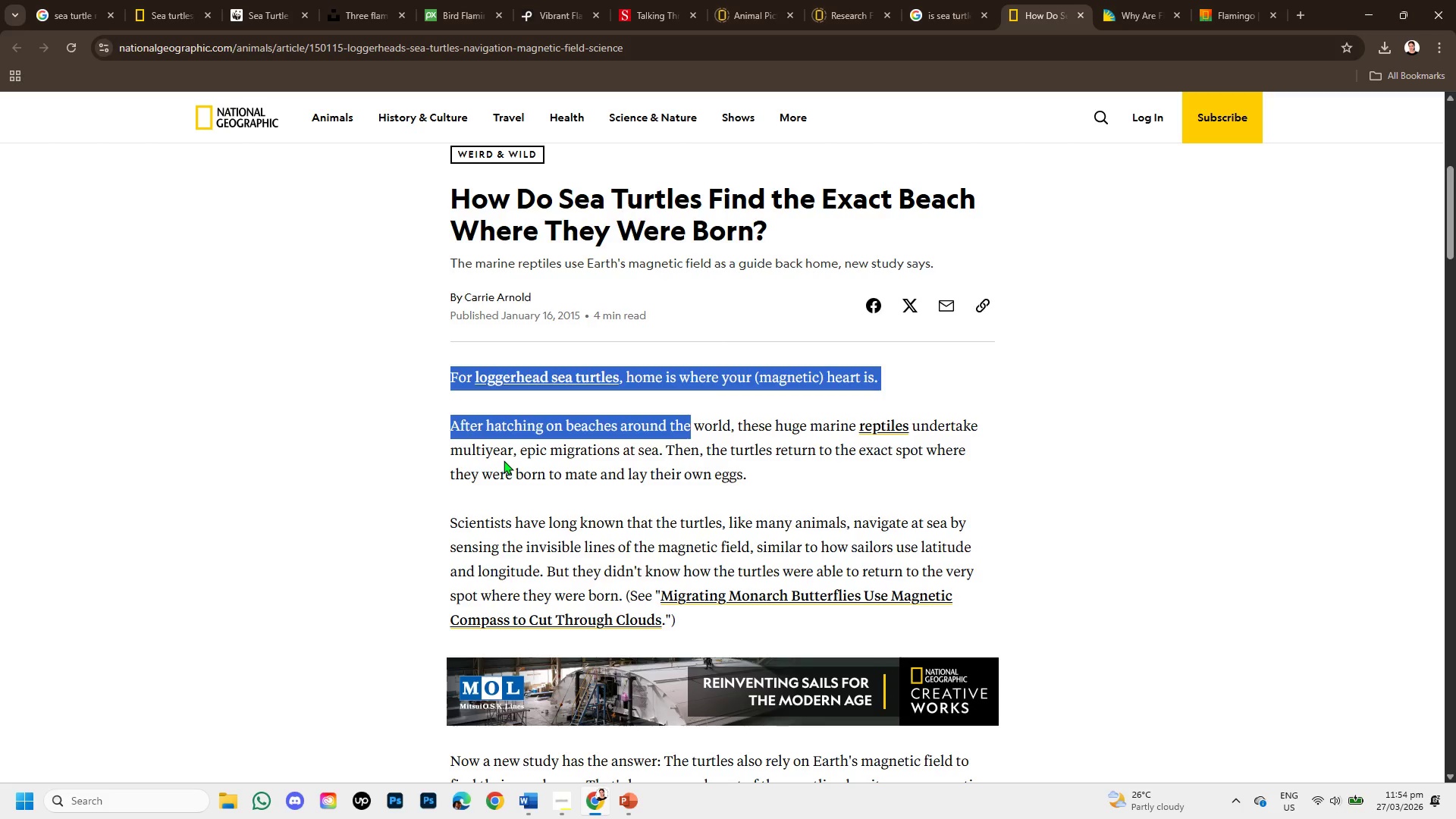 
wait(9.64)
 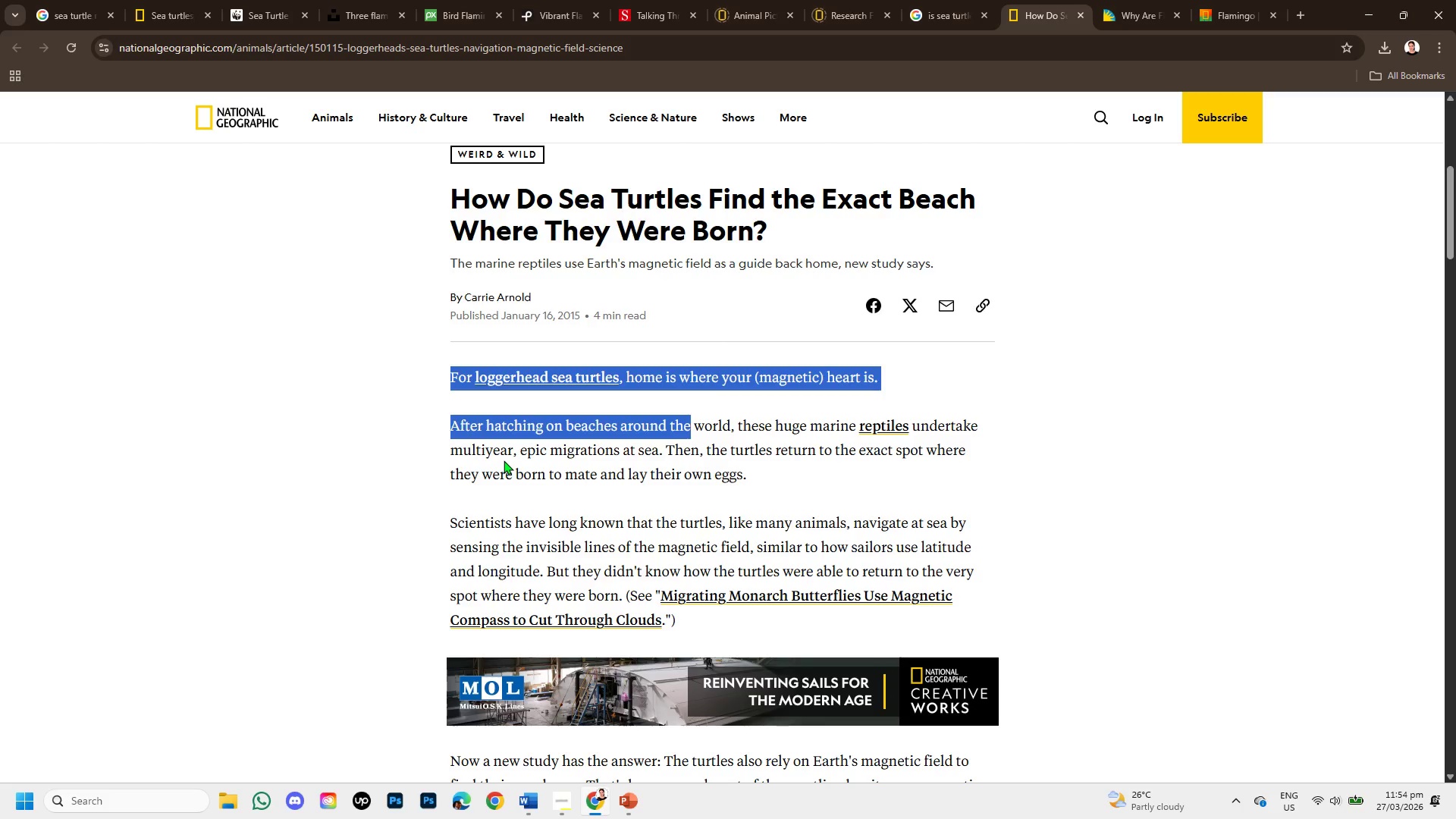 
left_click_drag(start_coordinate=[706, 450], to_coordinate=[764, 472])
 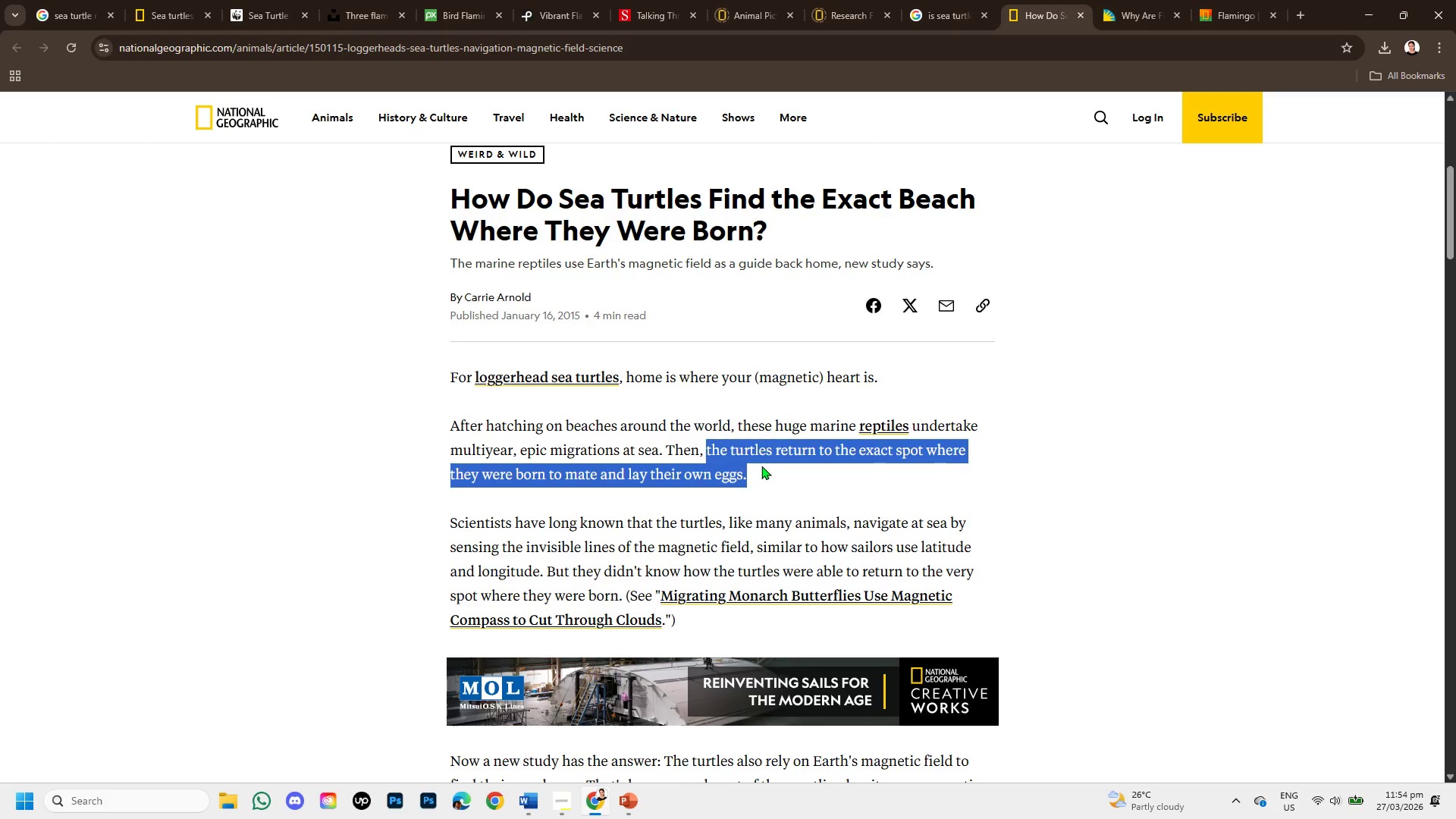 
key(Control+C)
 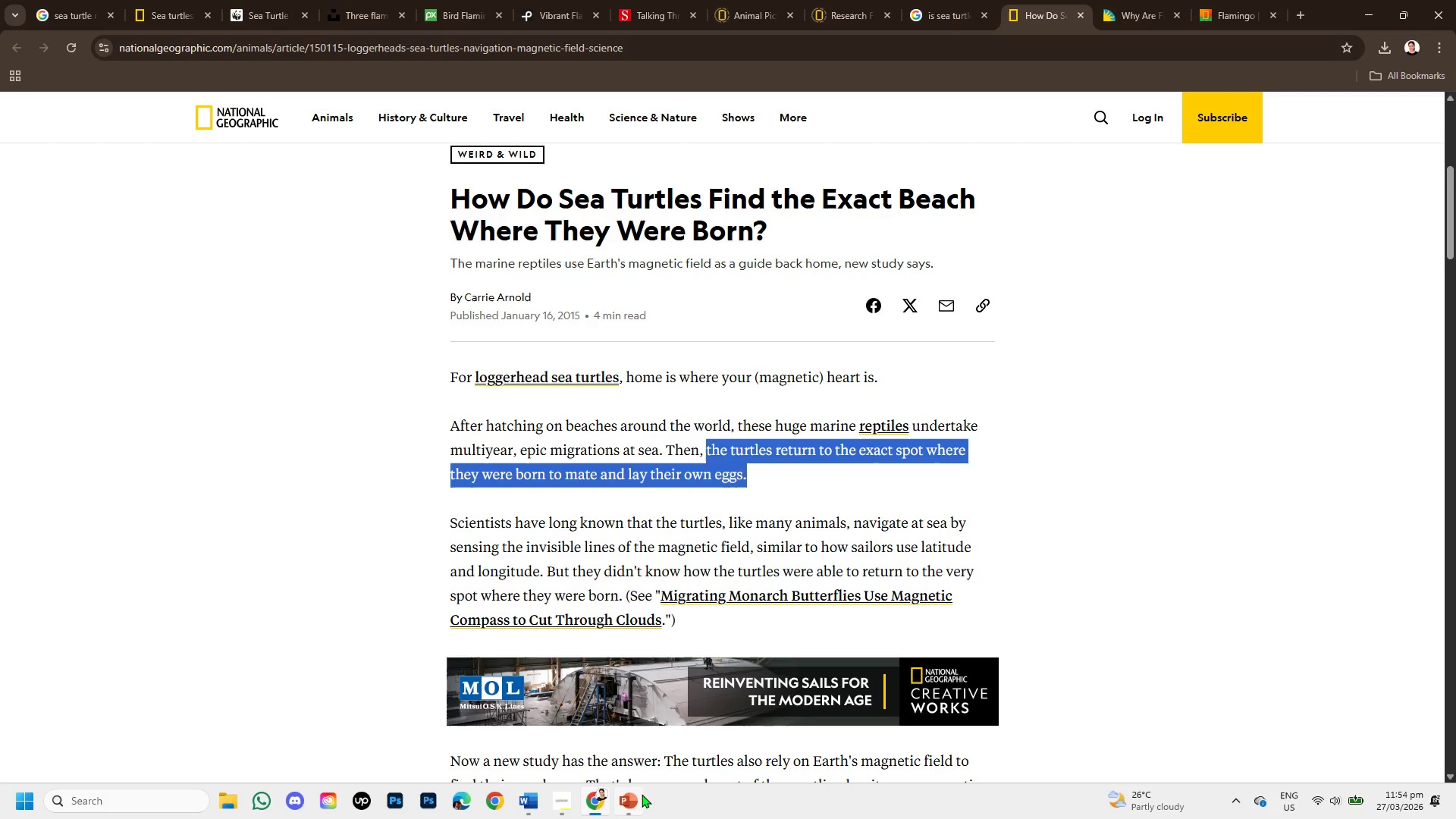 
left_click([635, 797])
 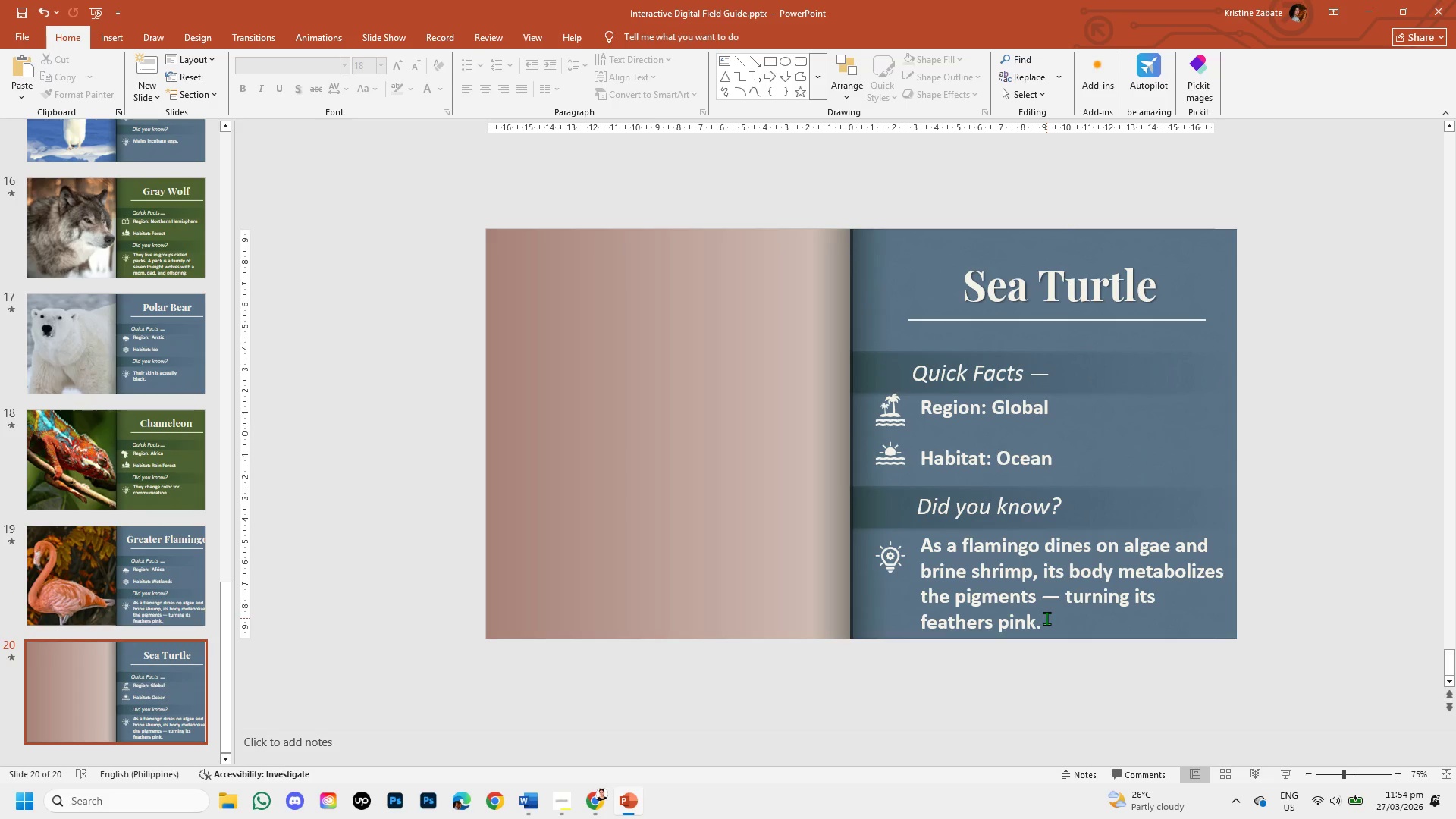 
left_click([1037, 624])
 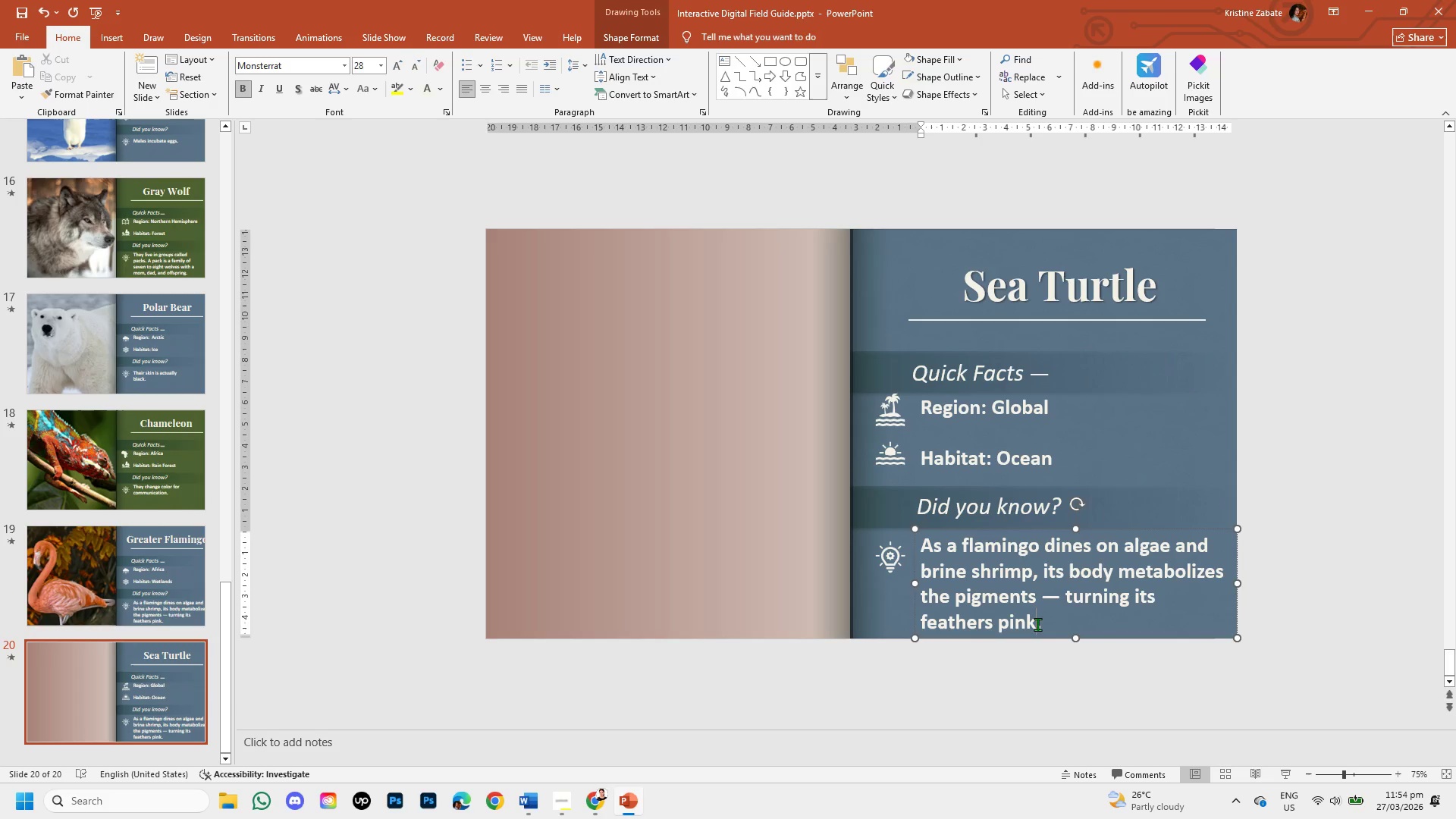 
left_click_drag(start_coordinate=[1037, 624], to_coordinate=[955, 551])
 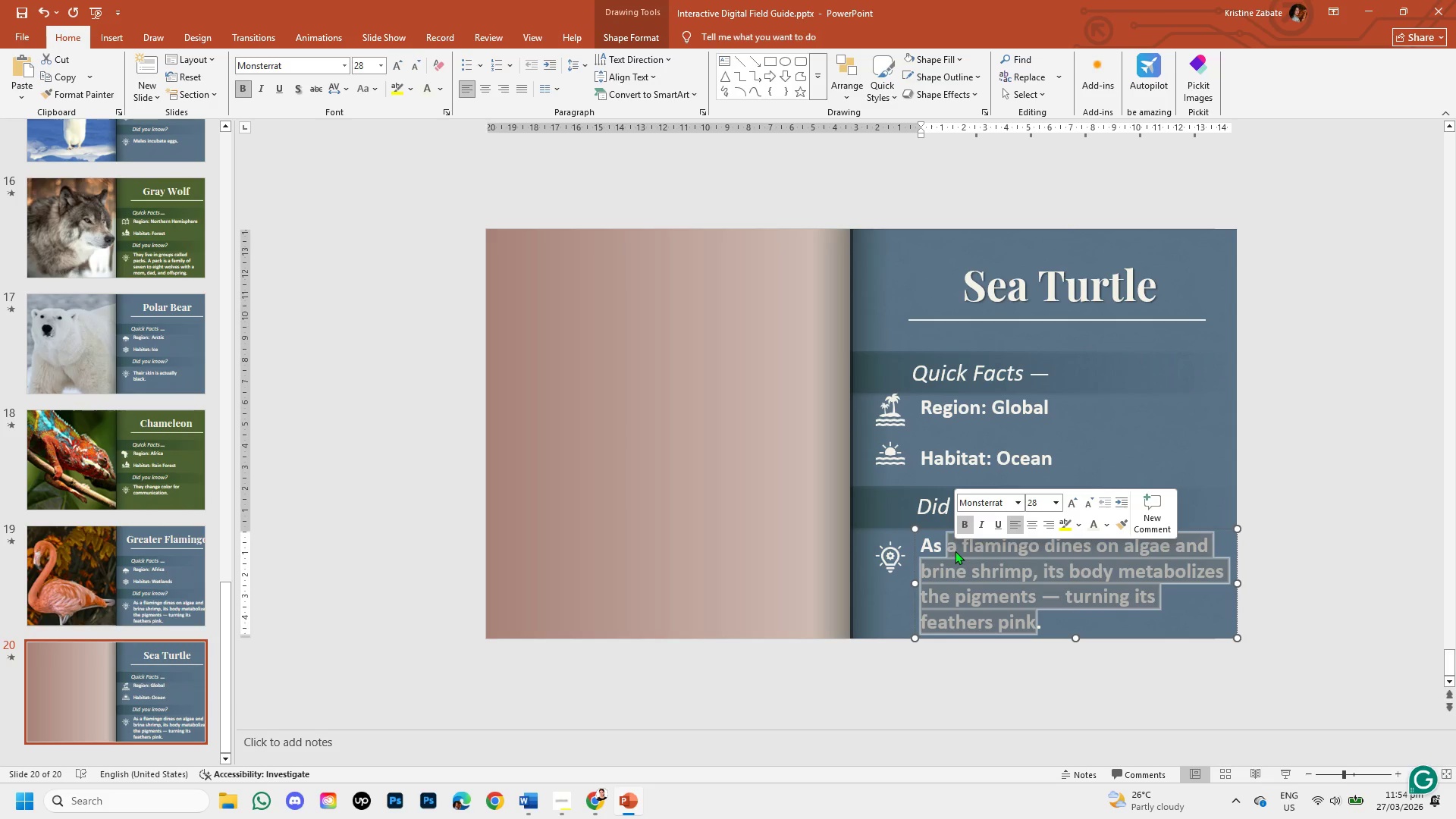 
key(Backspace)
 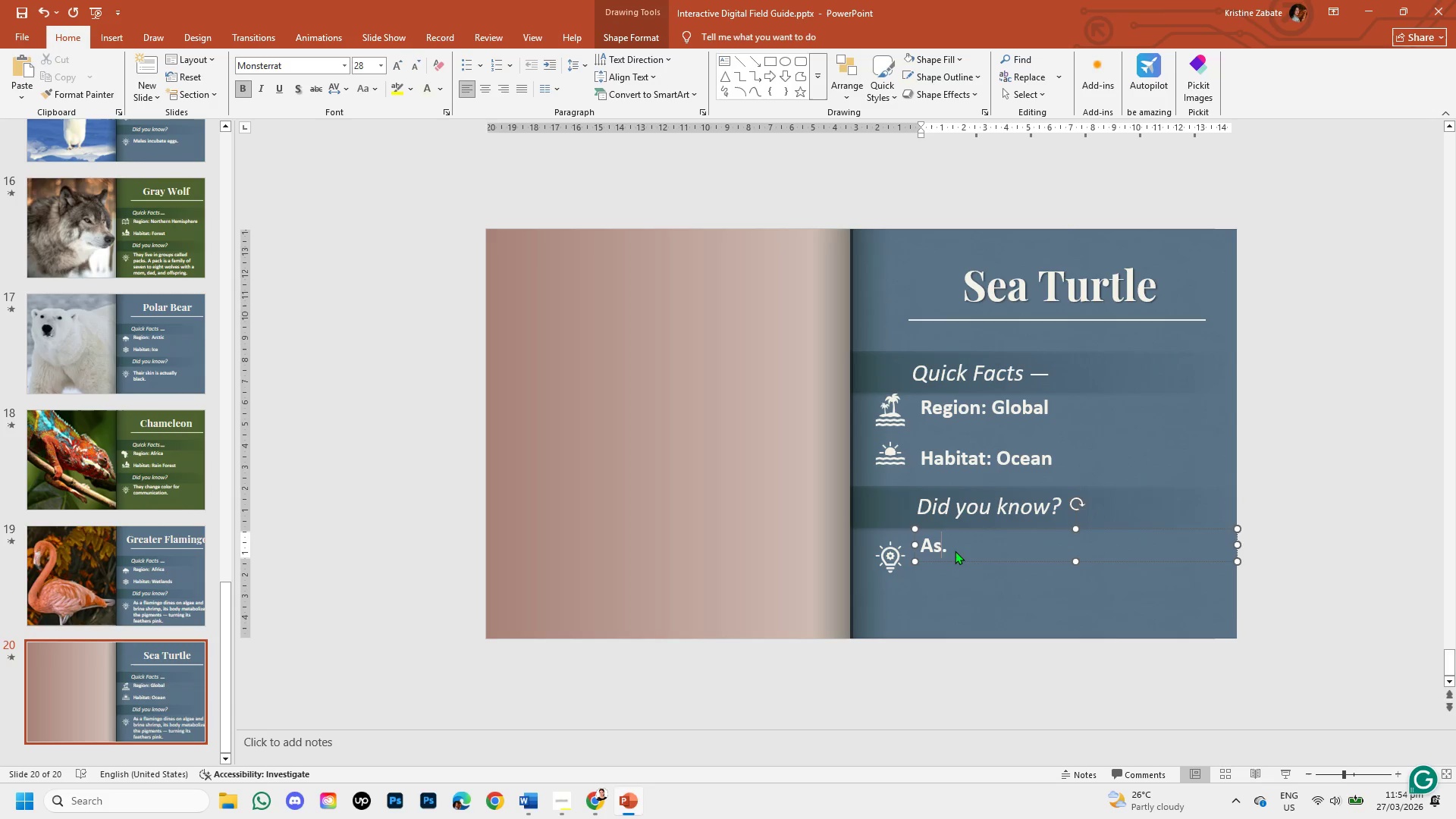 
key(Backspace)
 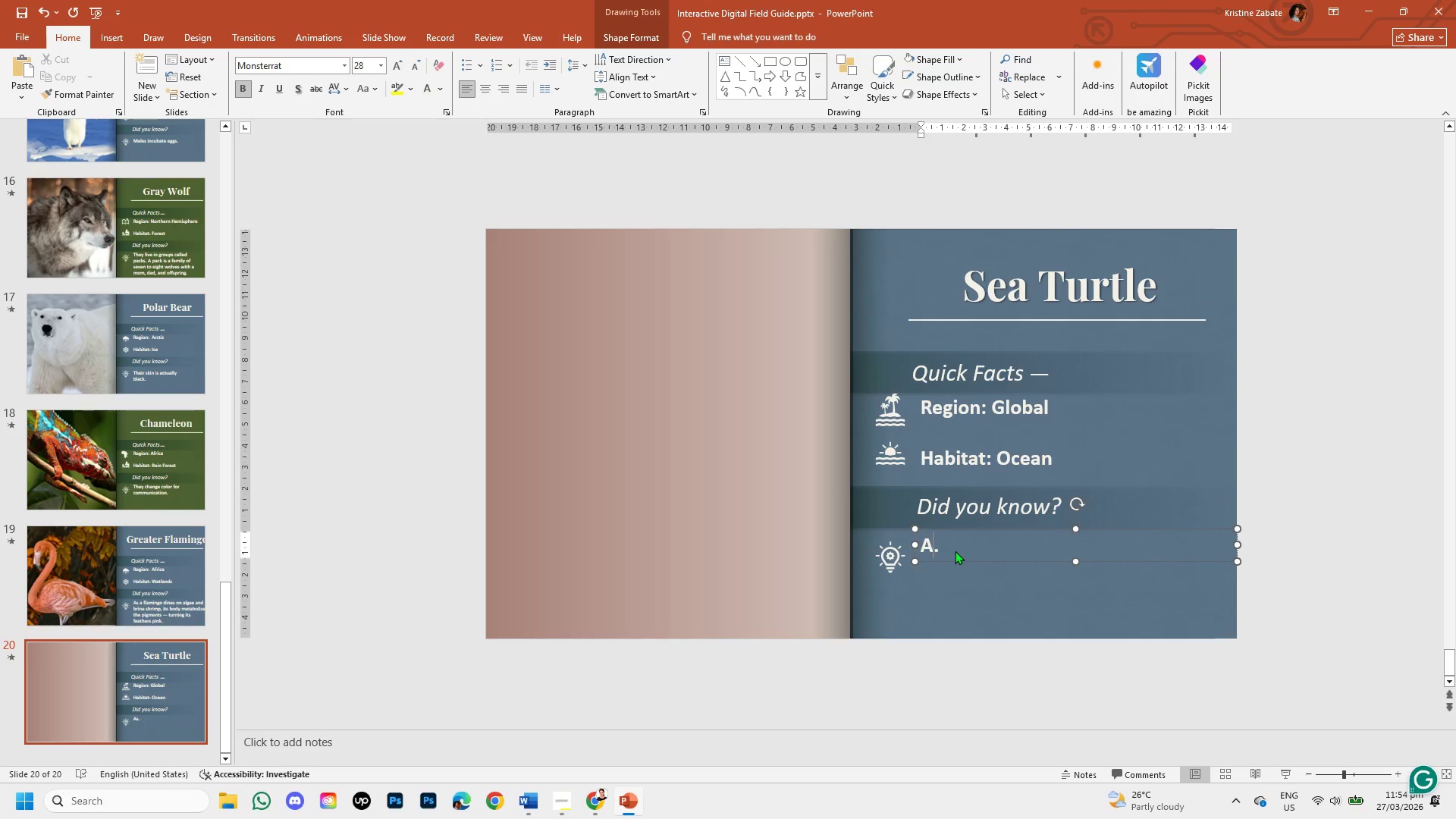 
key(Backspace)
 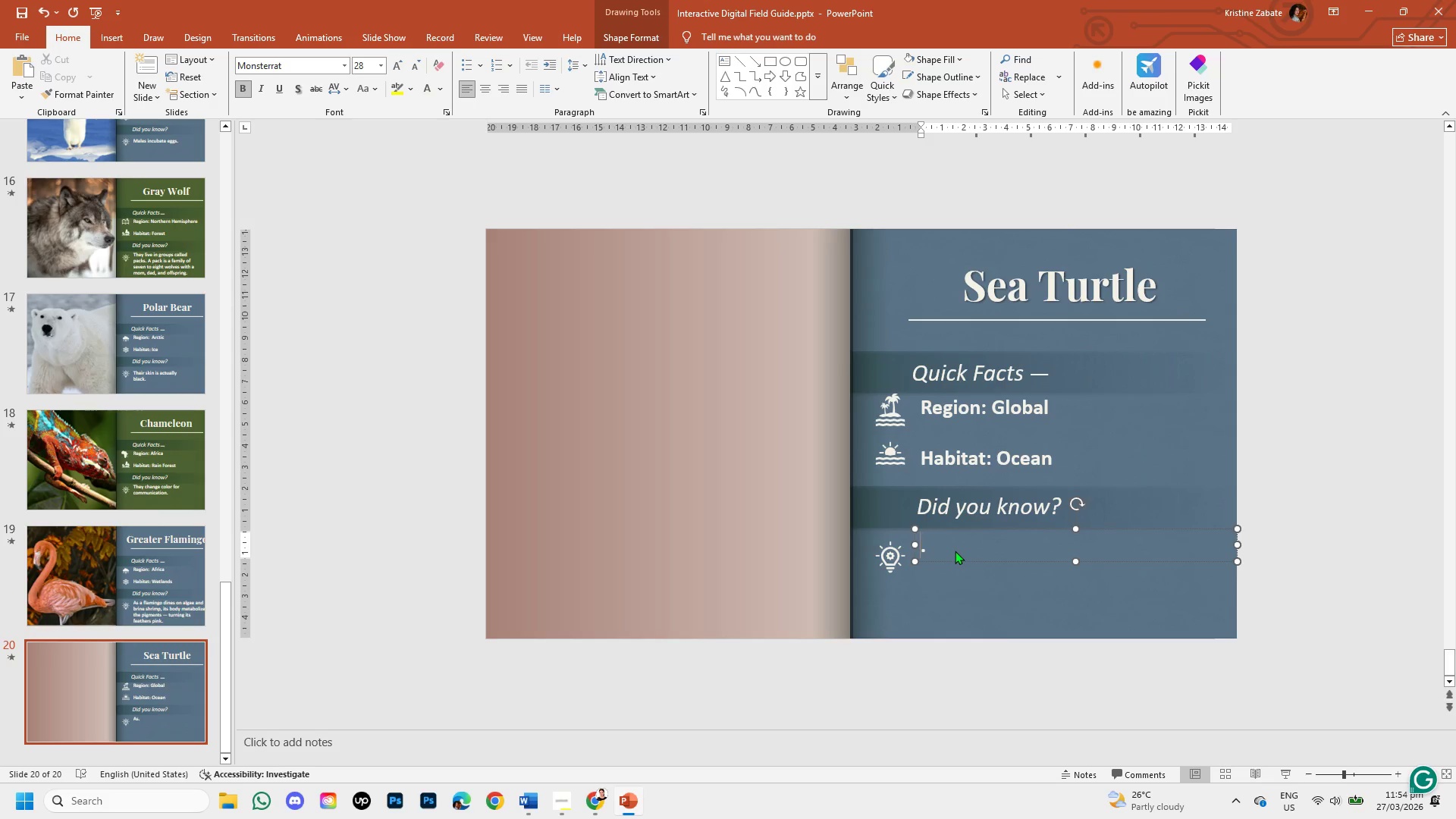 
key(Control+V)
 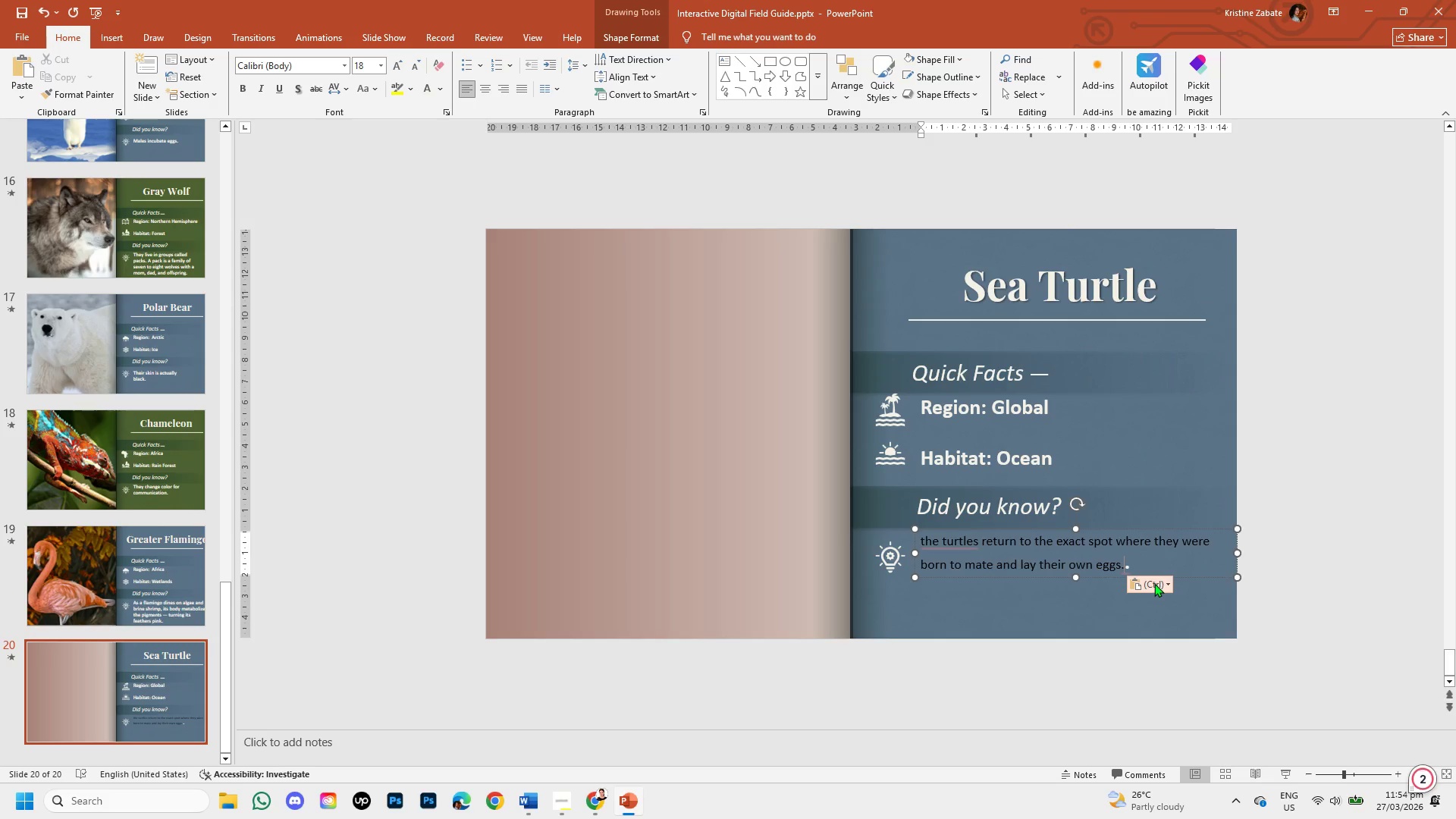 
left_click([1162, 582])
 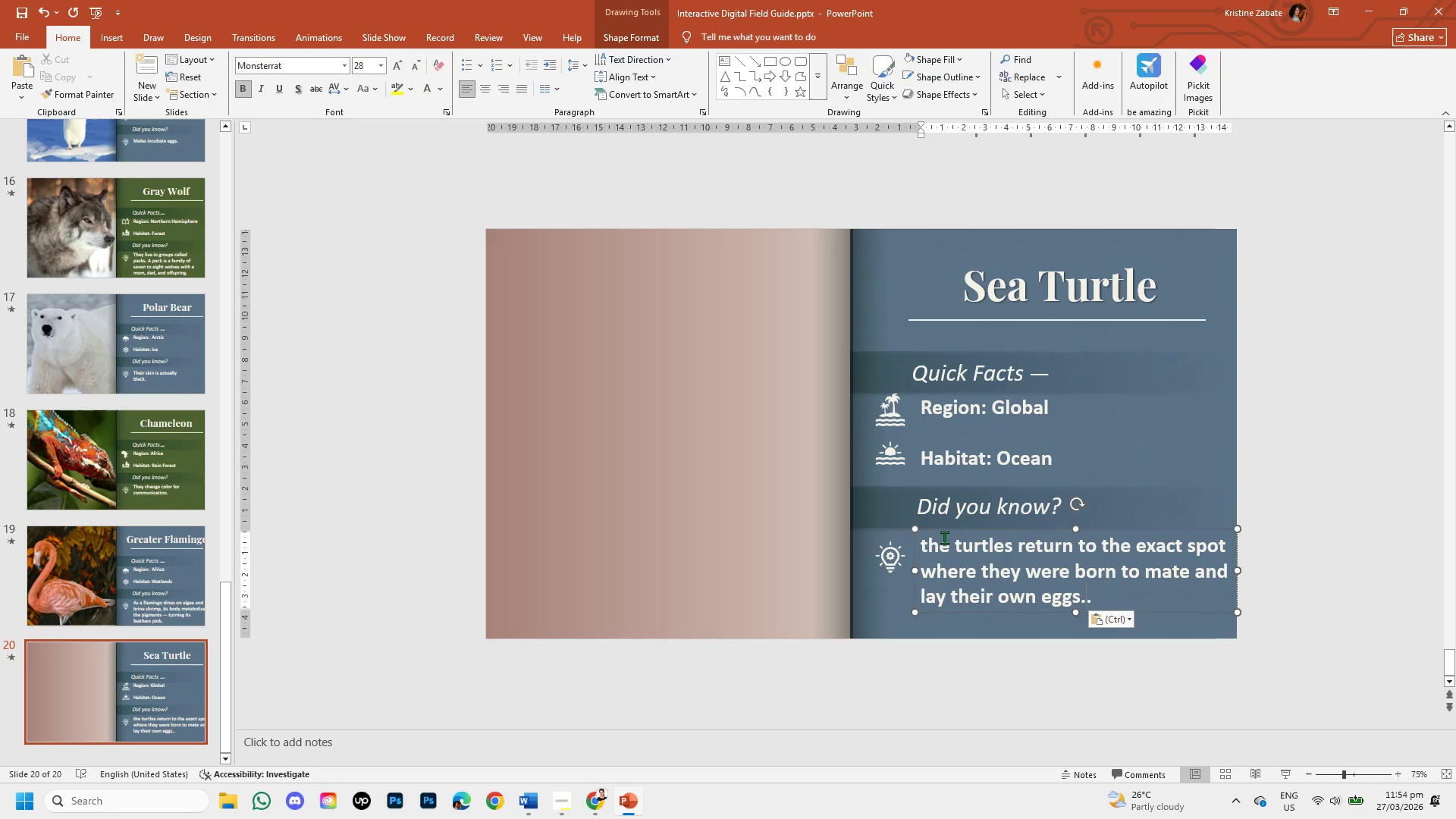 
left_click([927, 544])
 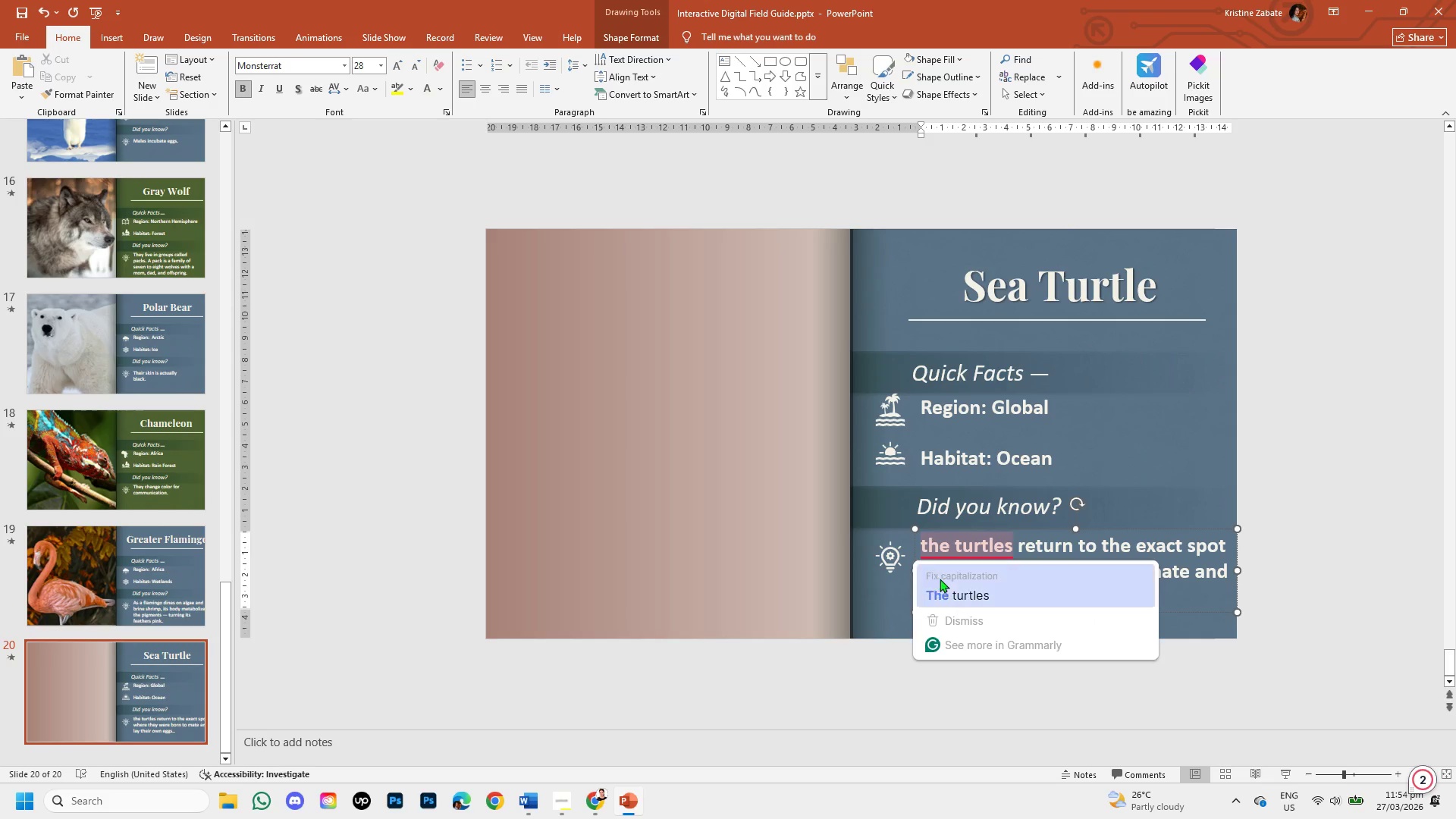 
left_click([951, 588])
 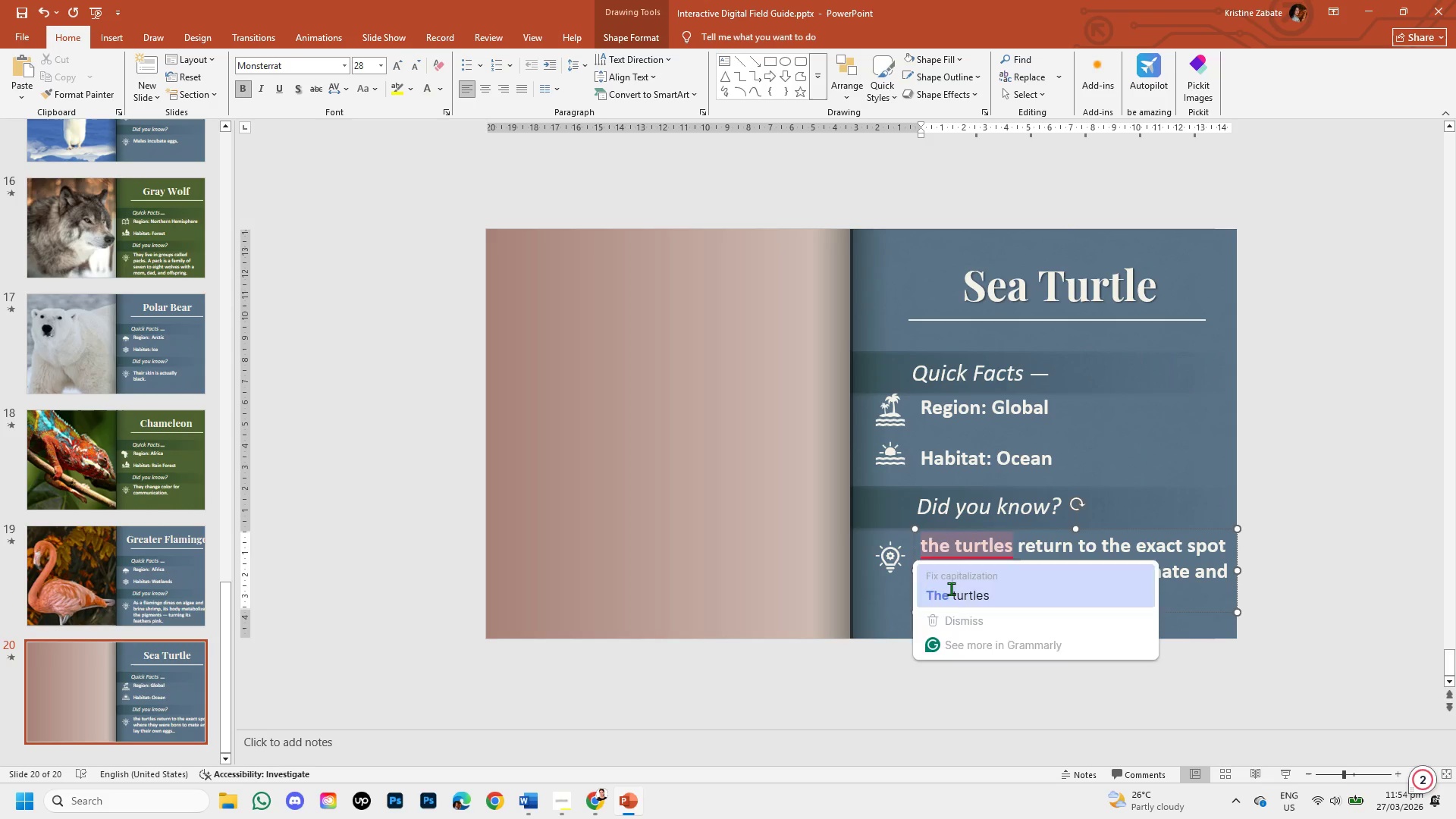 
key(Shift+ShiftLeft)
 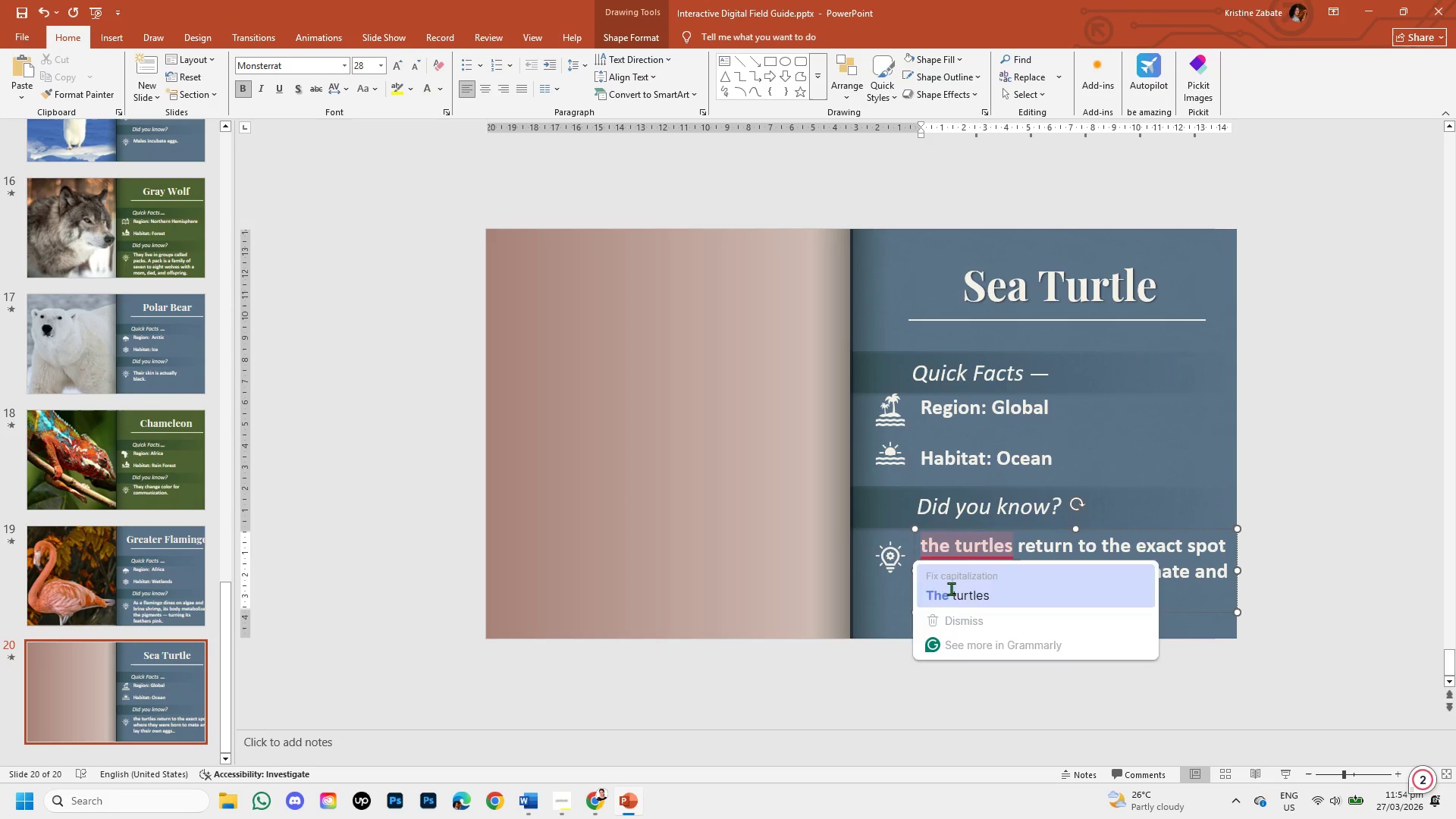 
key(Shift+ArrowRight)
 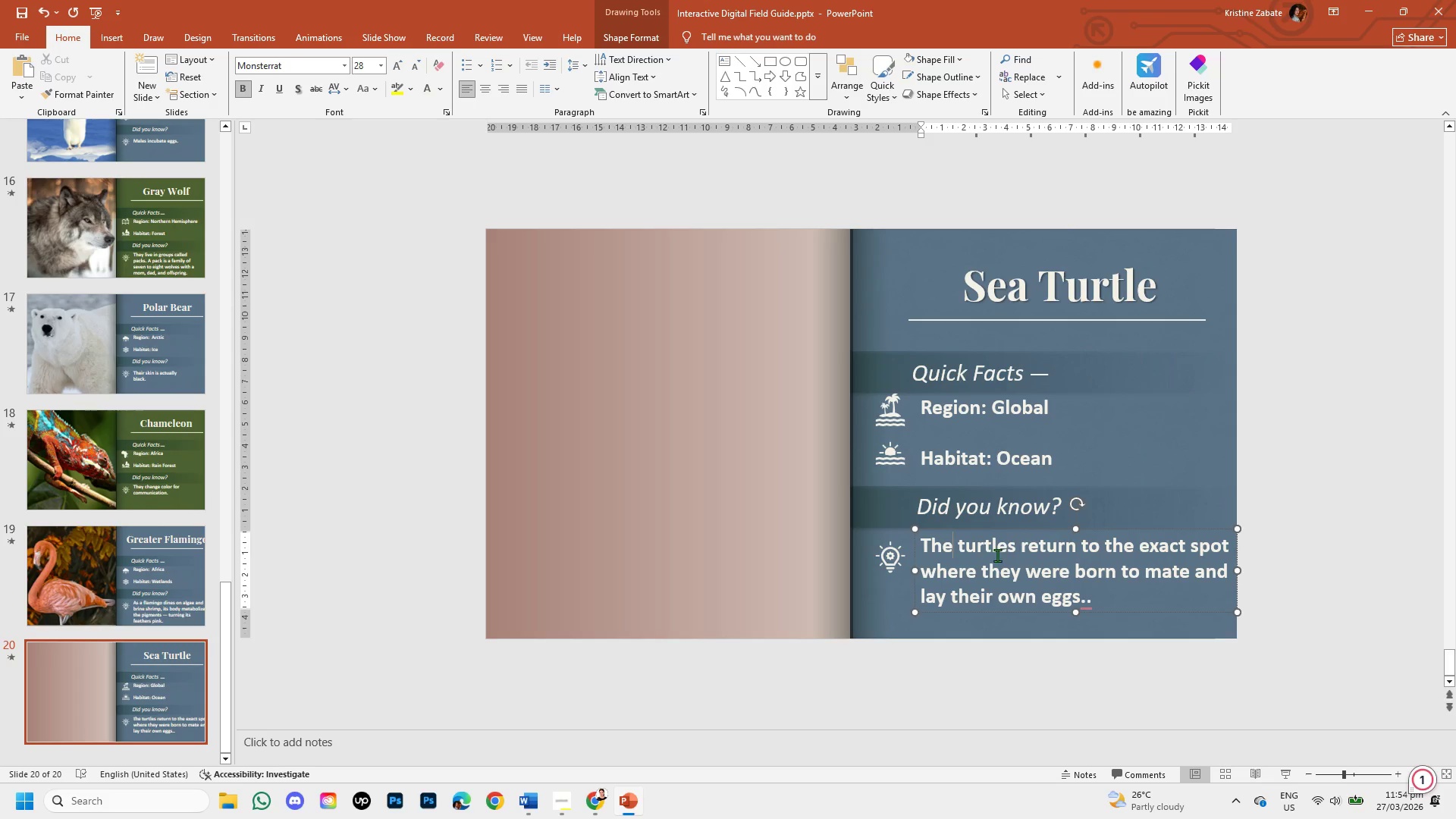 
key(Shift+ArrowRight)
 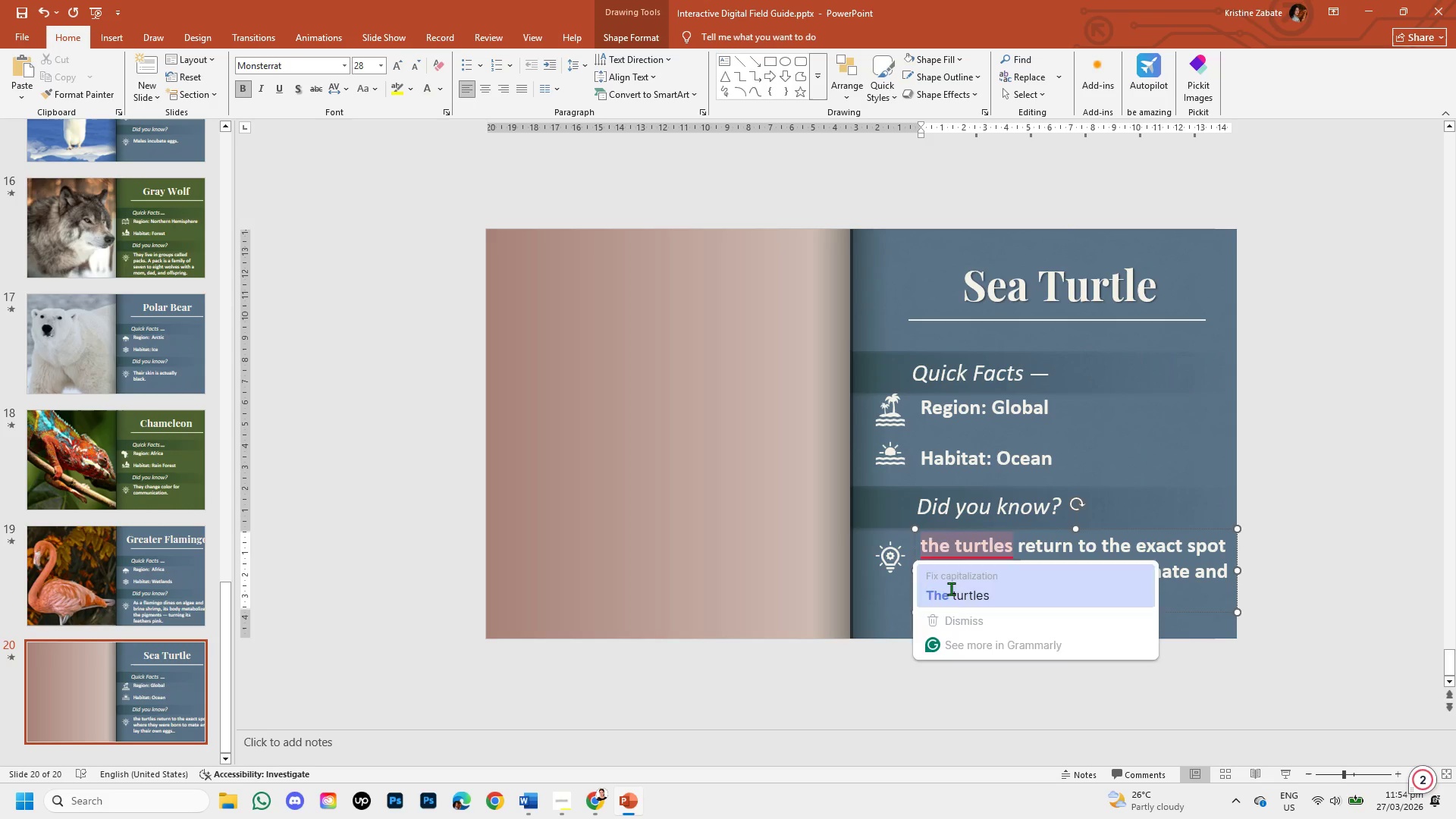 
key(Shift+ArrowRight)
 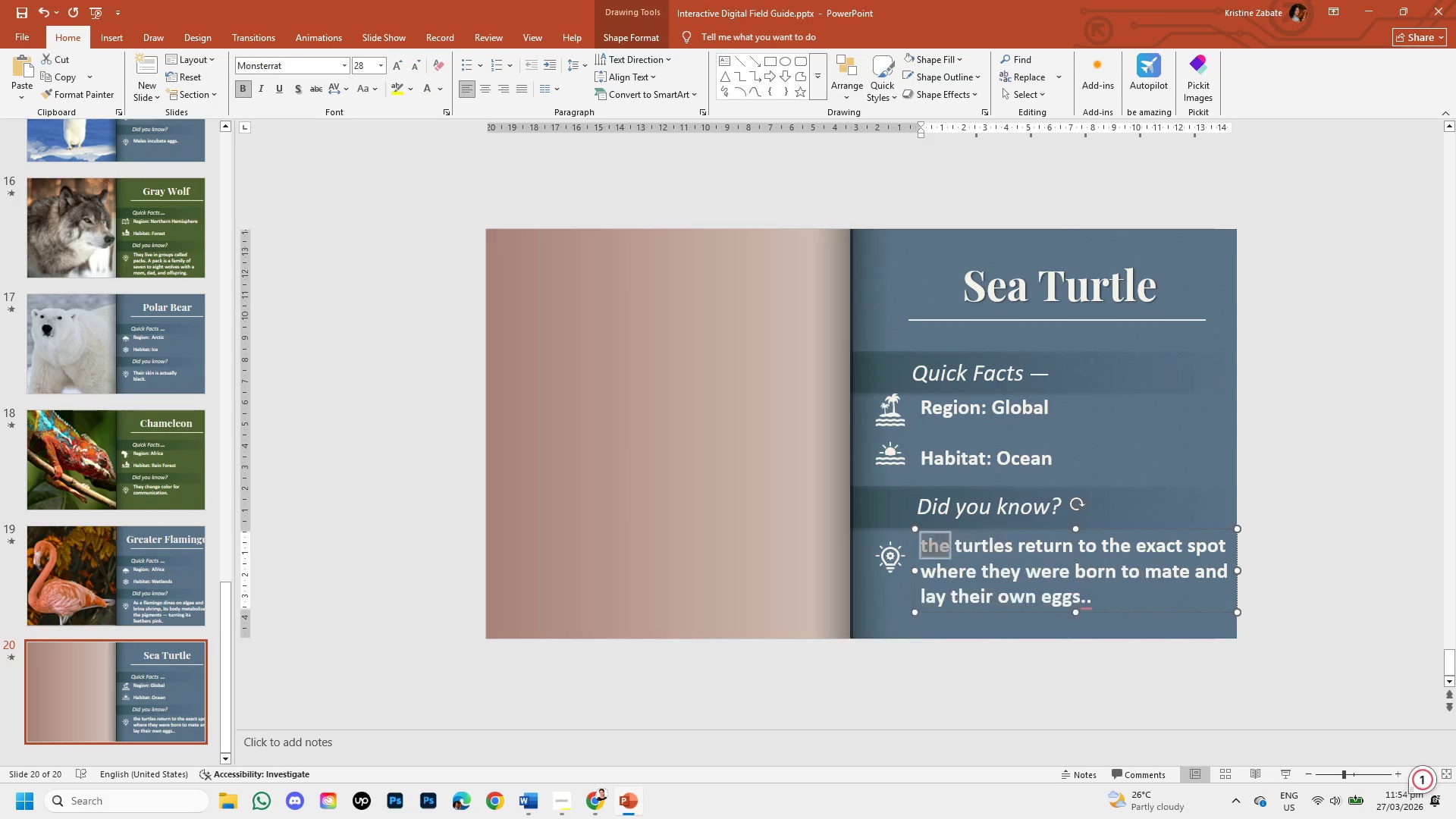 
key(Unknown)
 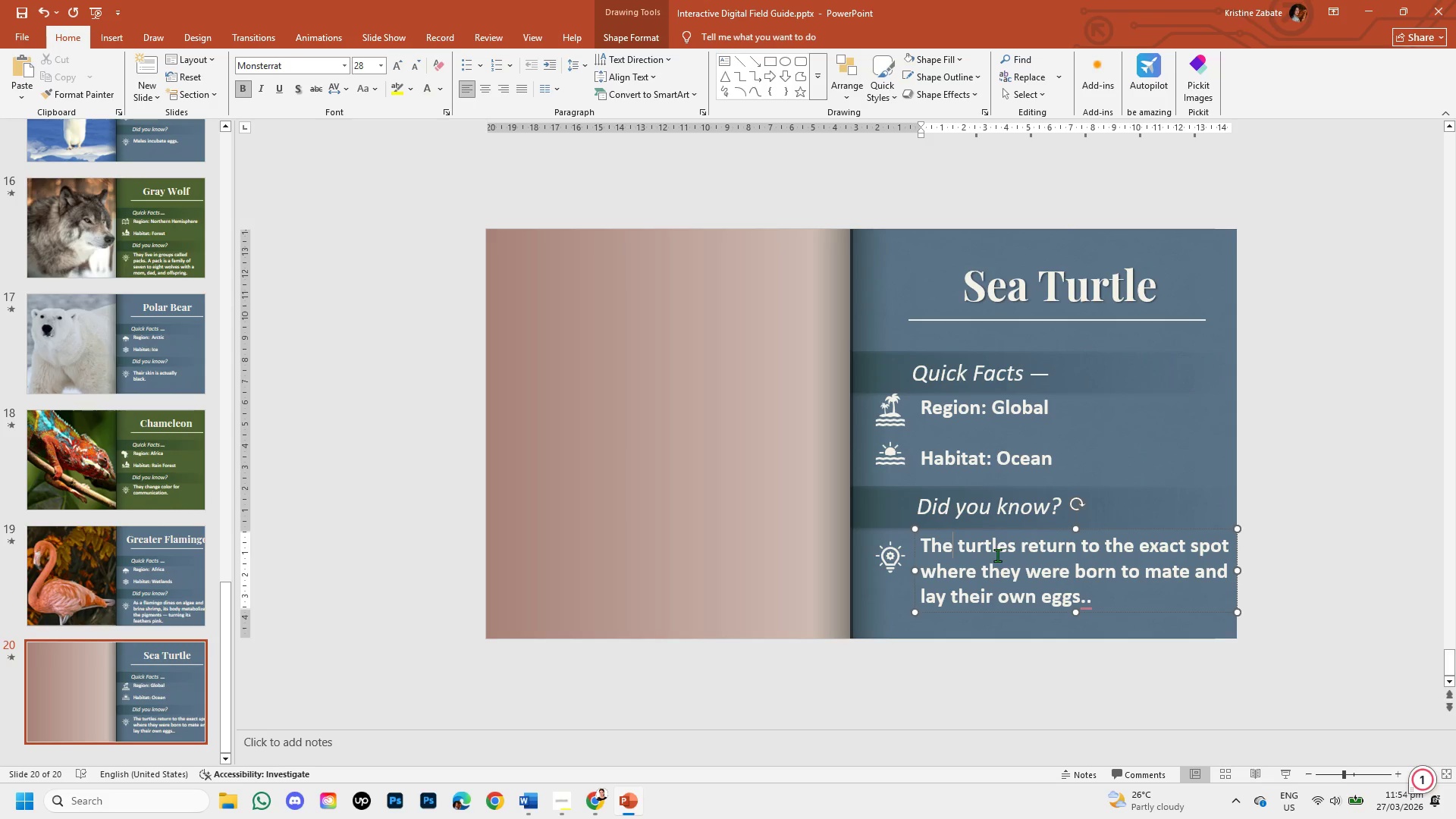 
key(Unknown)
 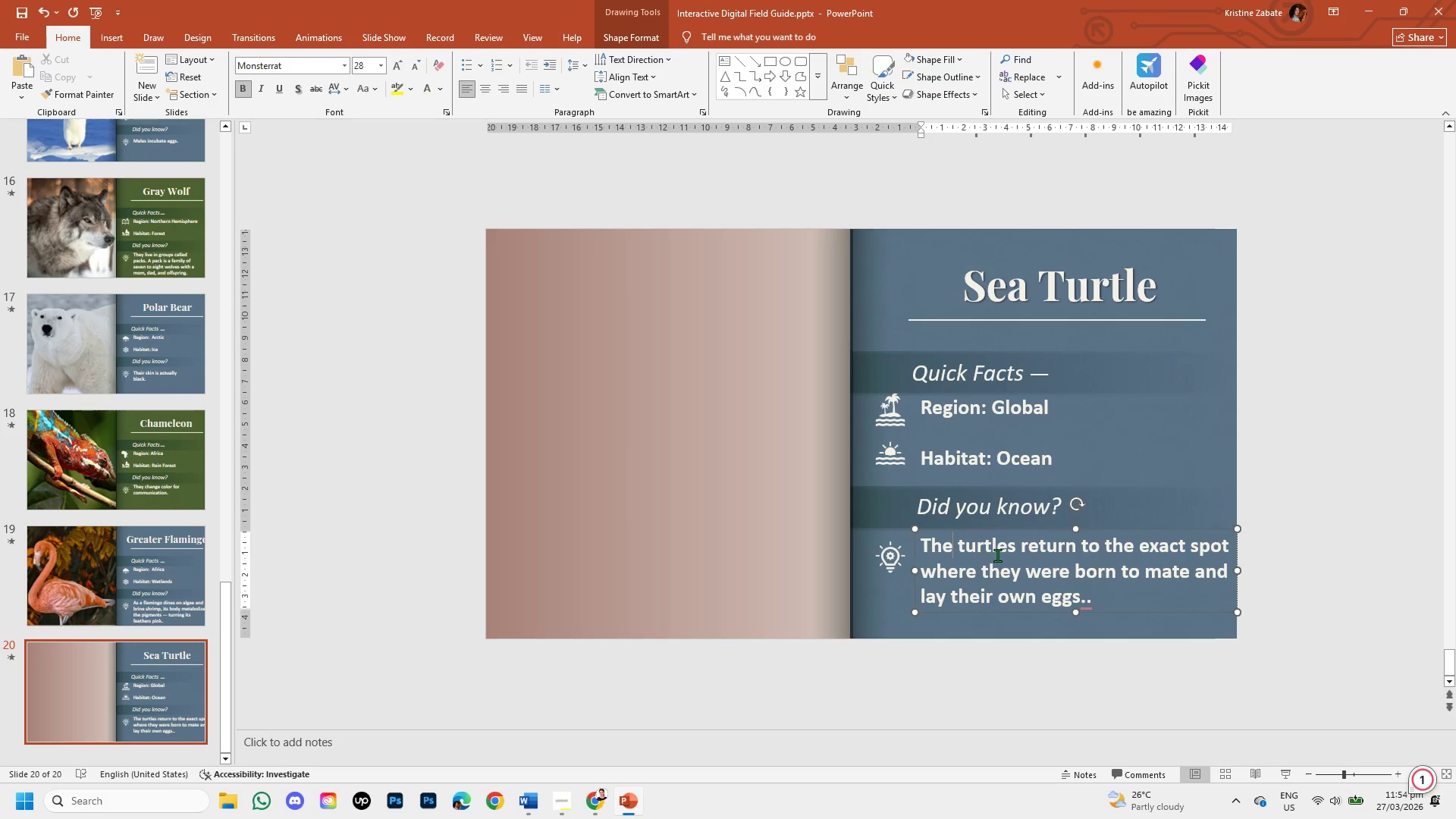 
key(Unknown)
 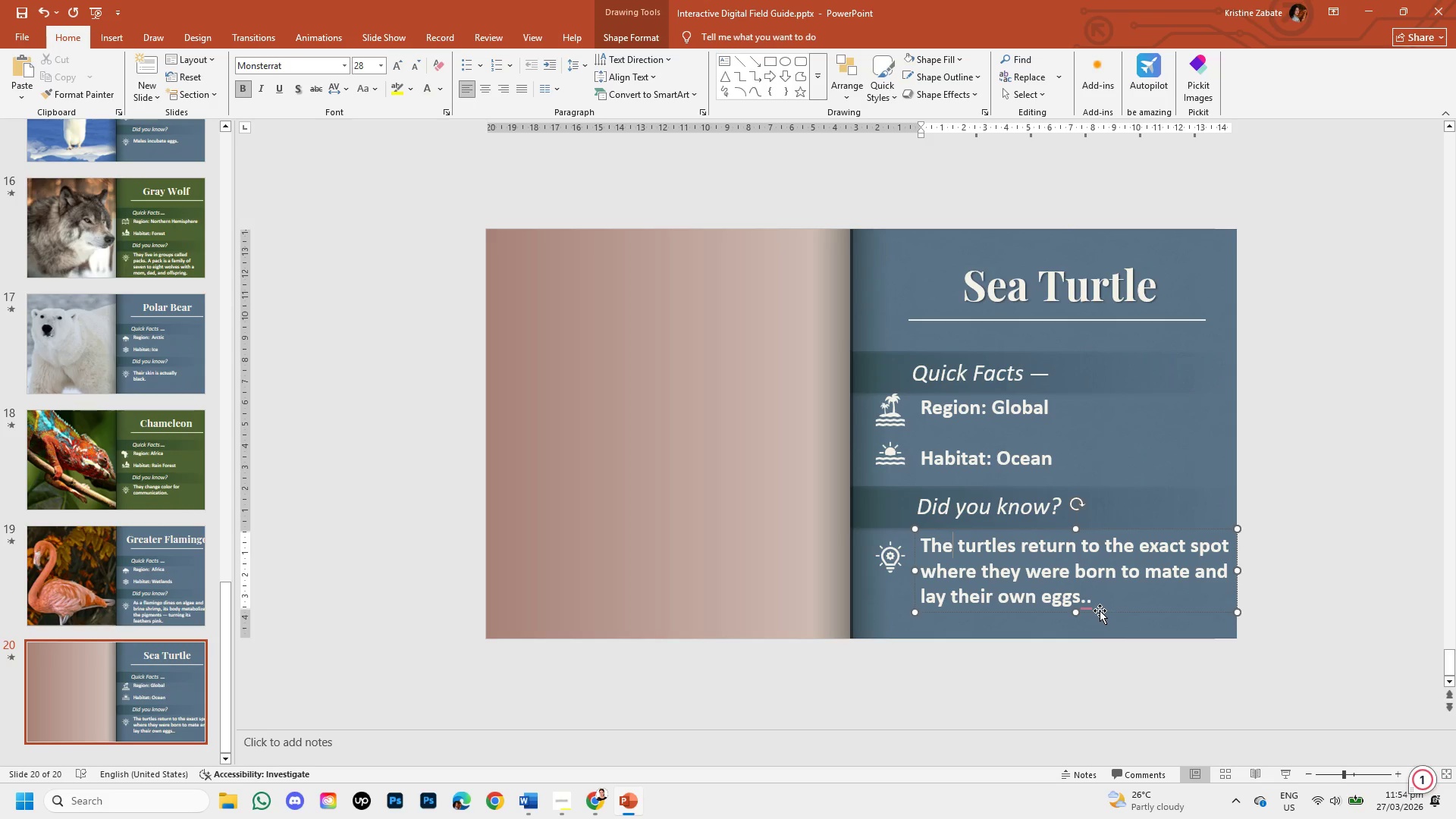 
left_click([1085, 598])
 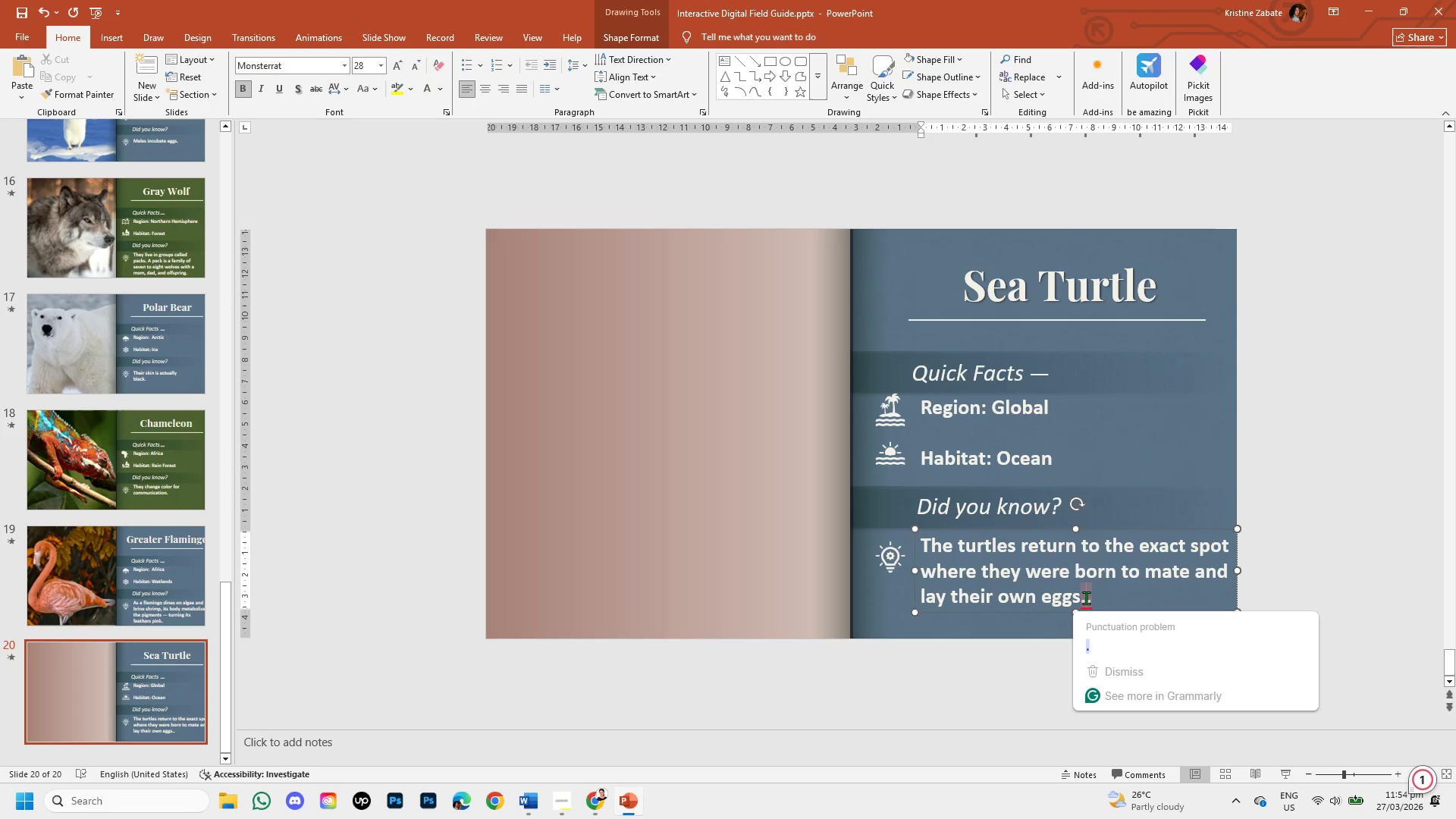 
key(Backspace)
 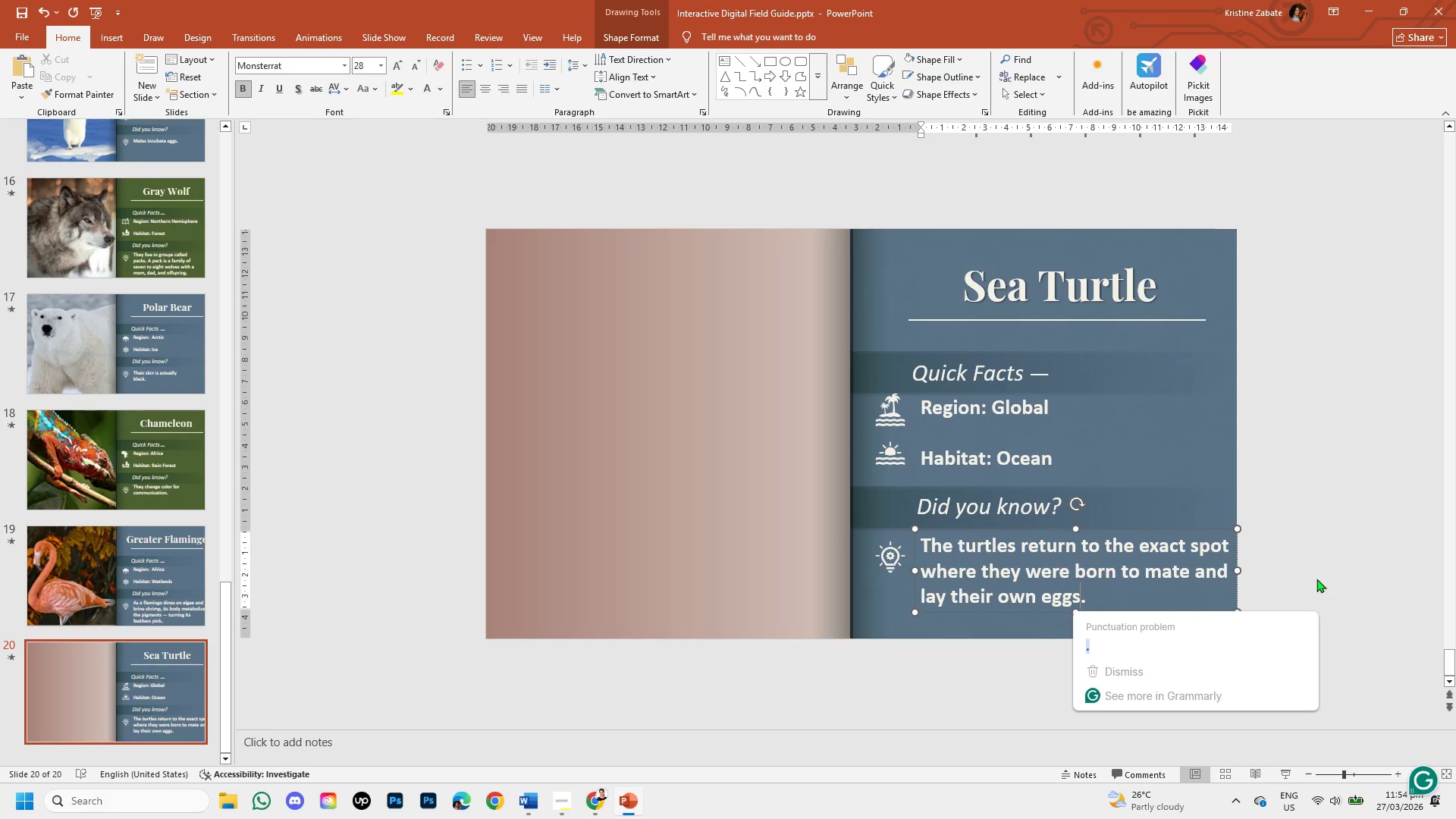 
left_click([1316, 572])
 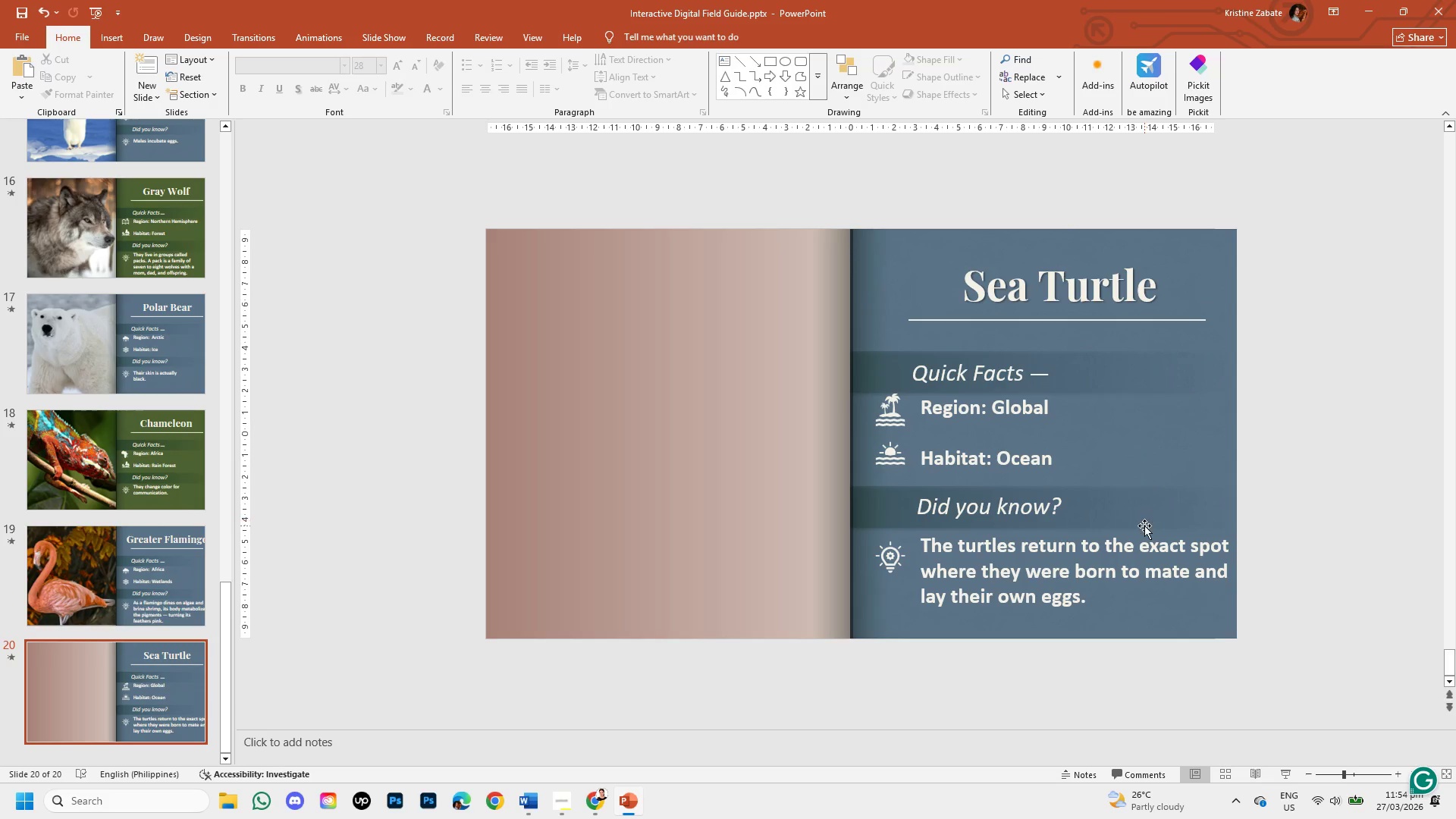 
left_click([1154, 557])
 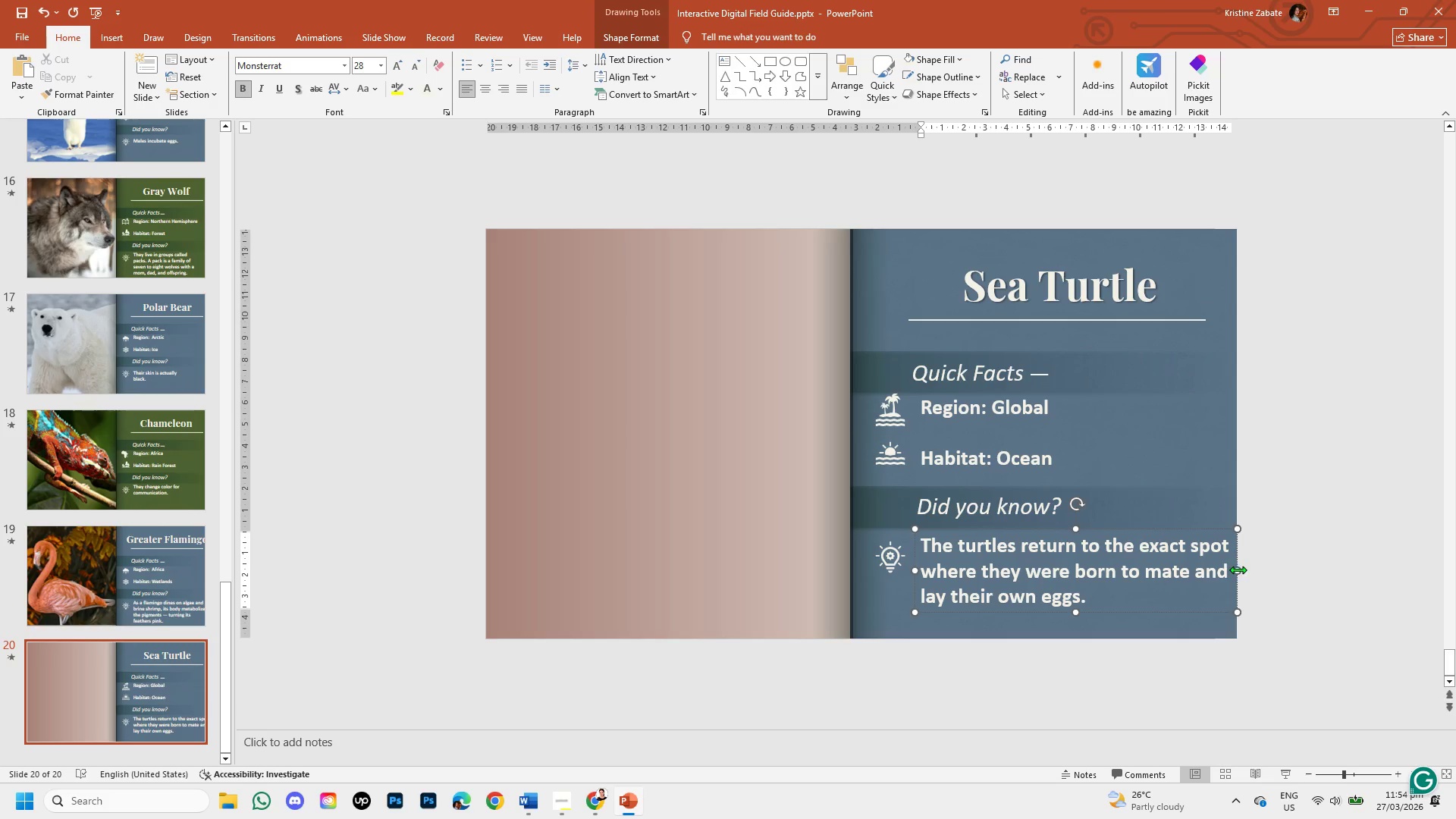 
left_click_drag(start_coordinate=[1237, 571], to_coordinate=[1191, 573])
 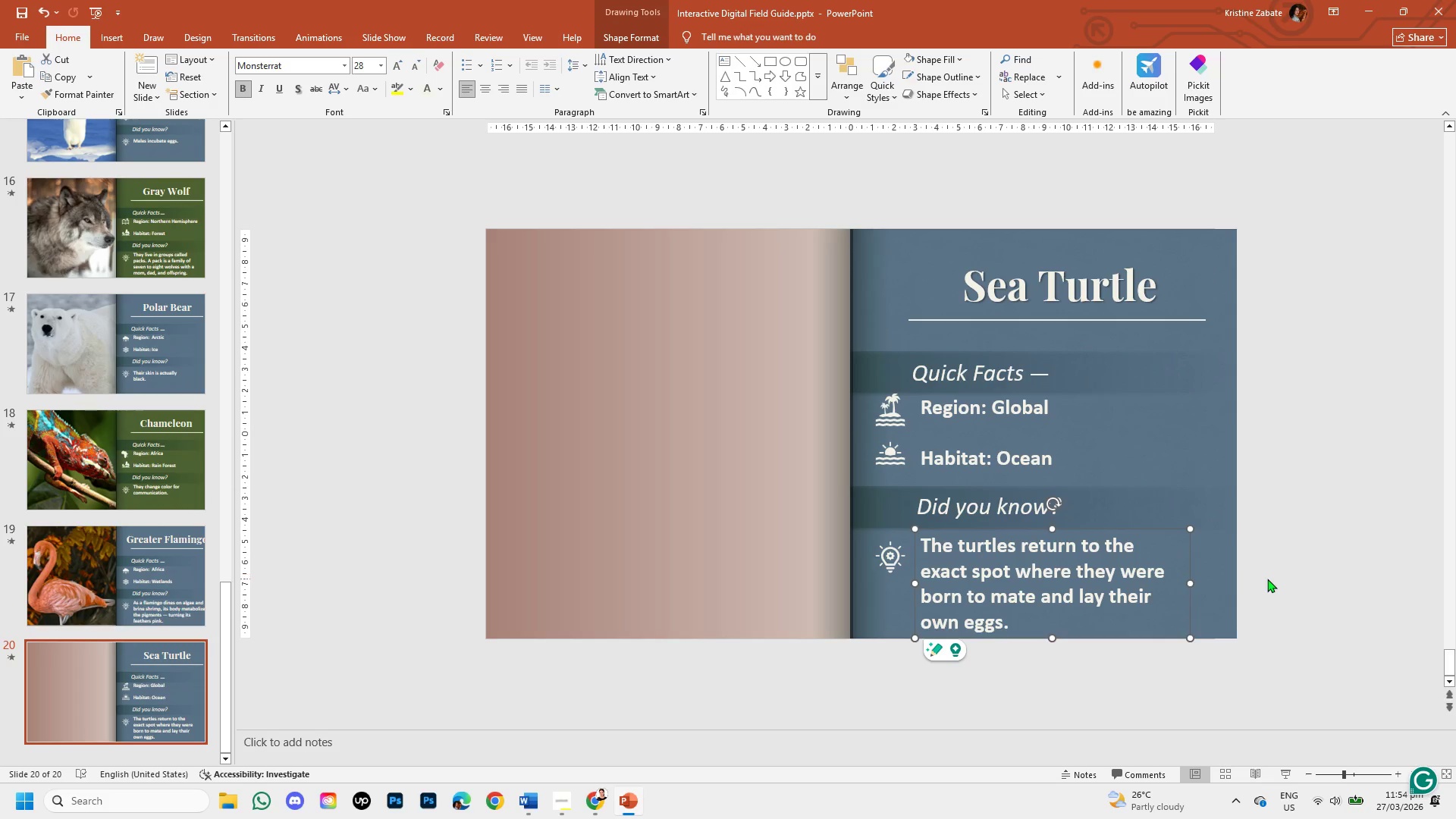 
left_click([1269, 585])
 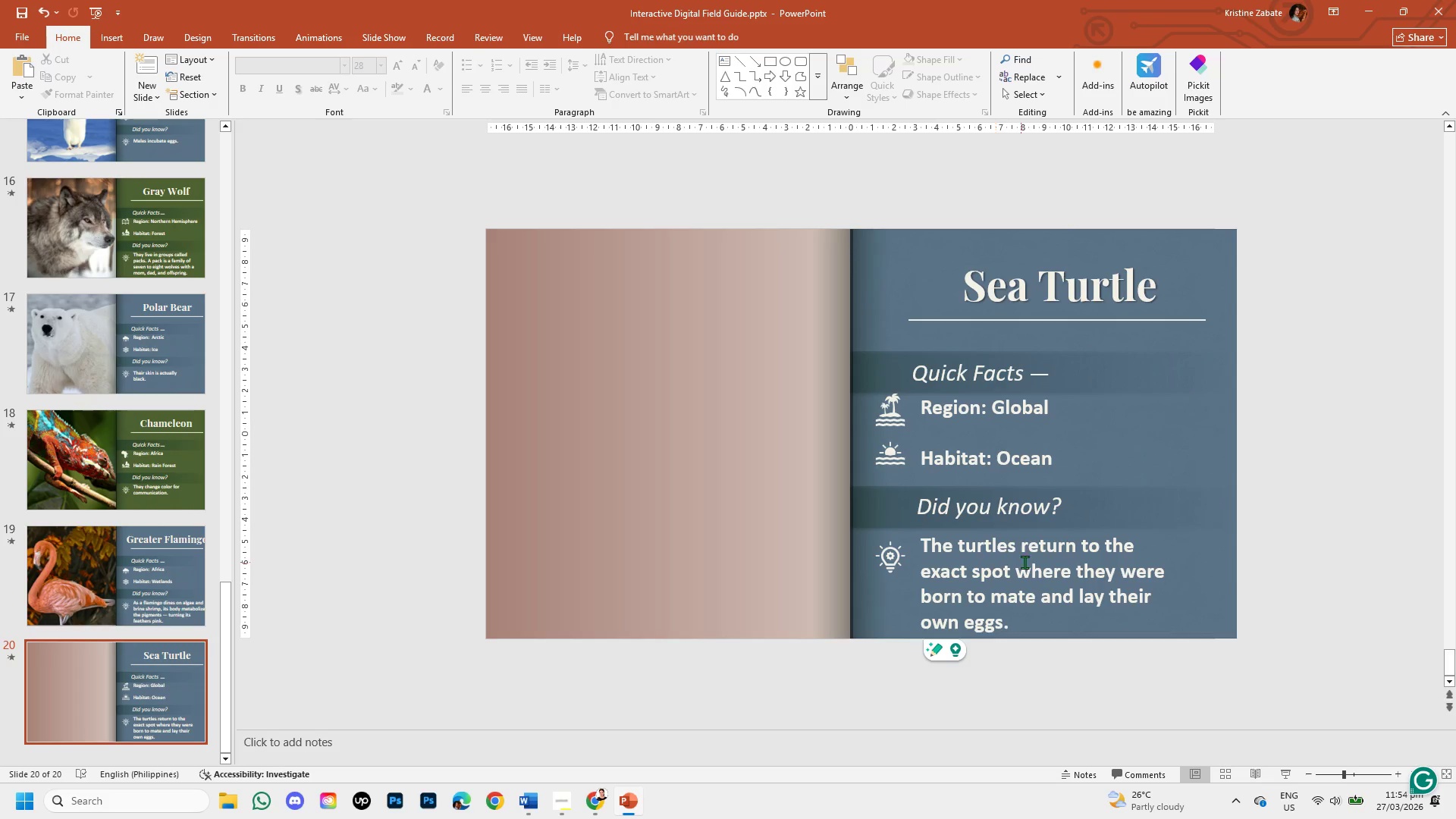 
wait(11.81)
 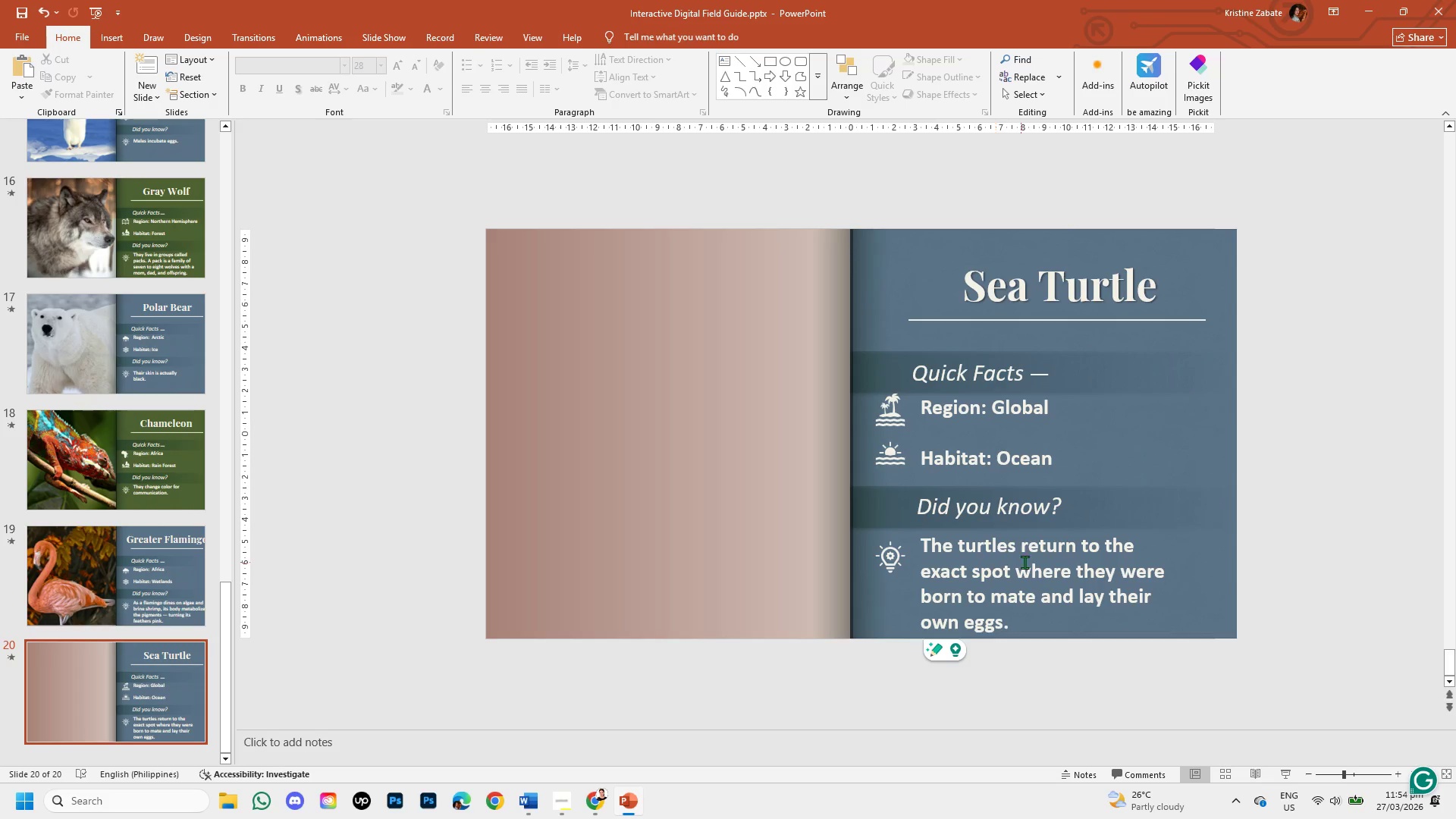 
left_click([599, 795])
 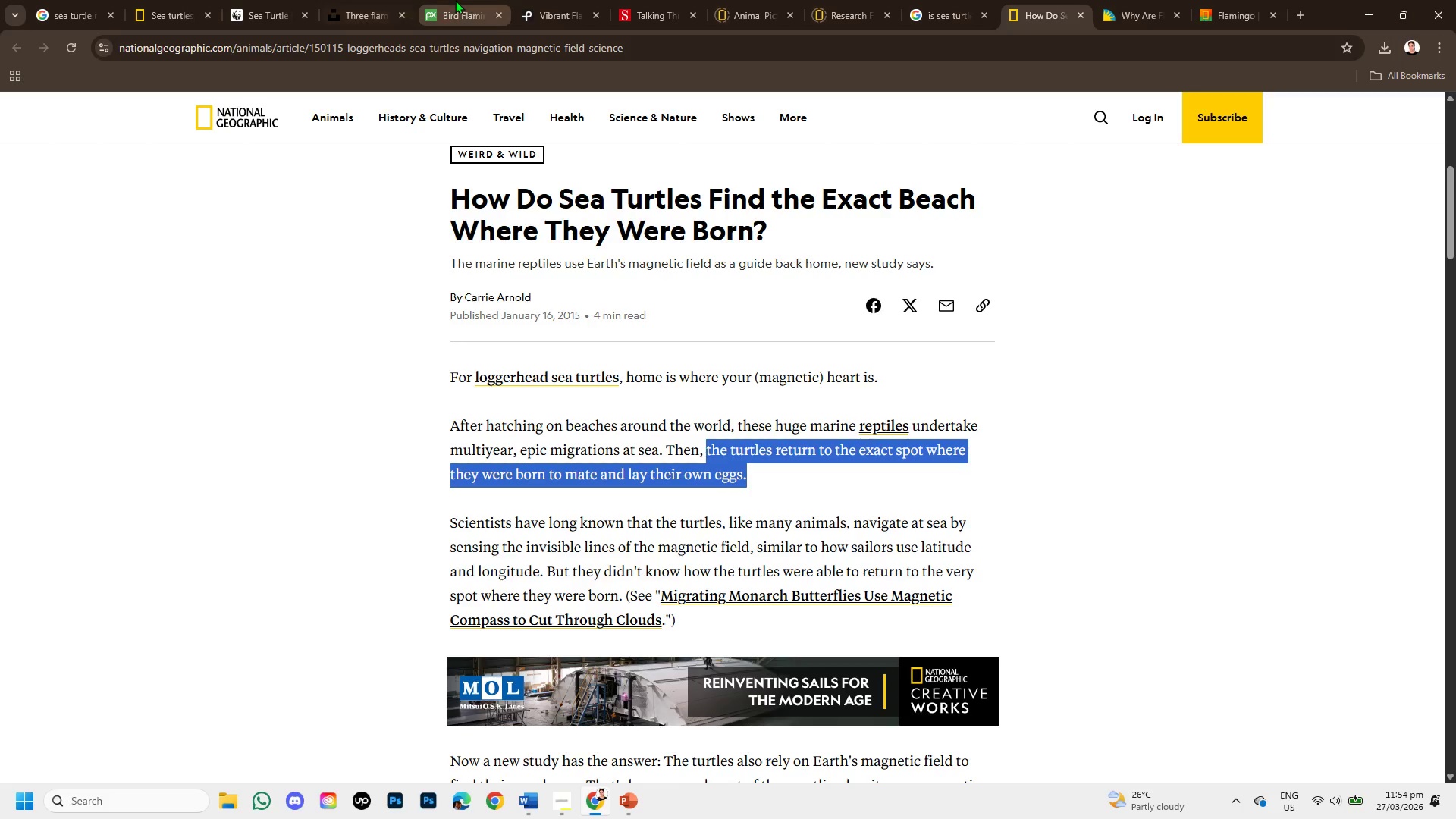 
left_click([385, 12])
 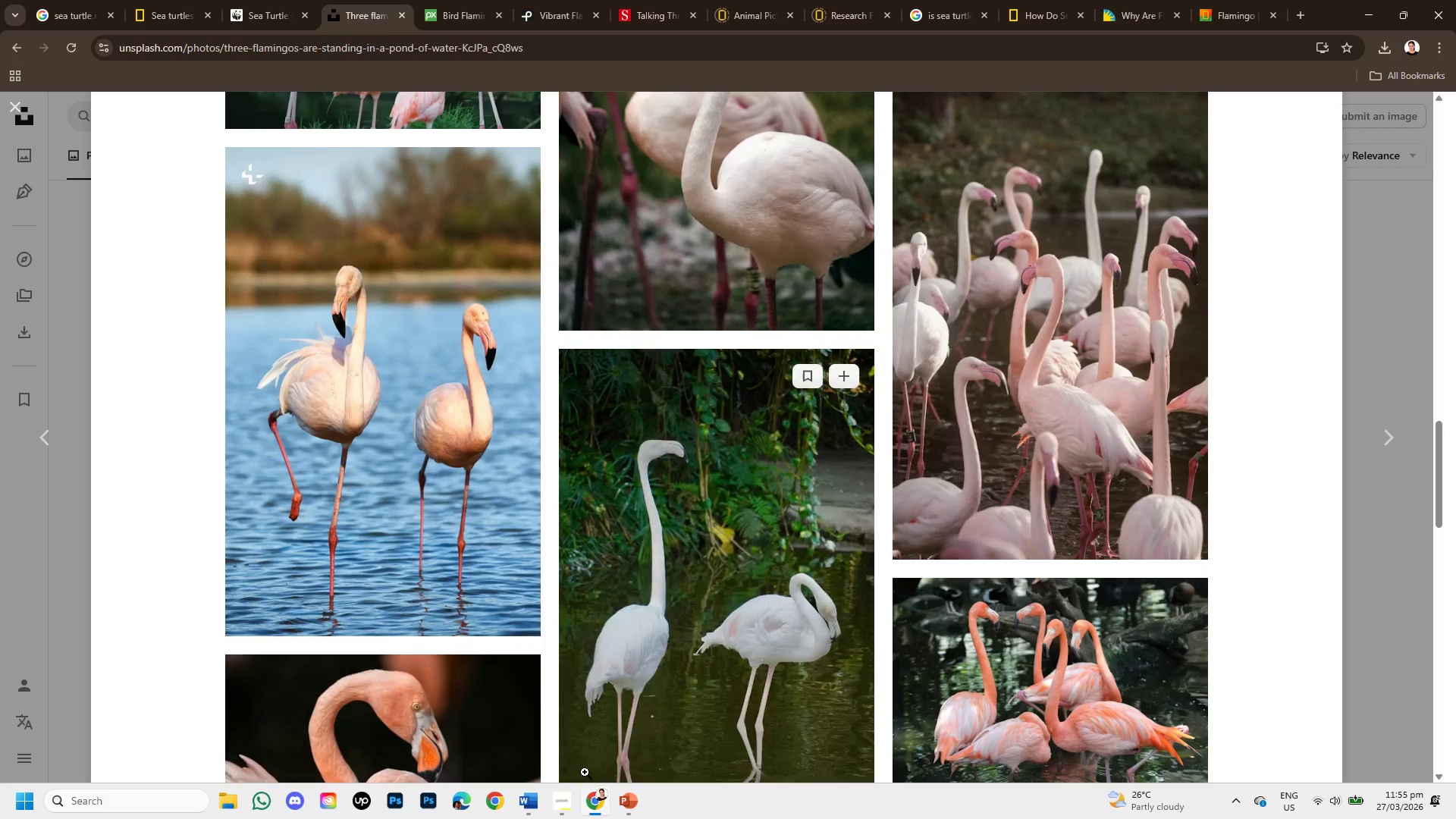 
left_click([538, 793])
 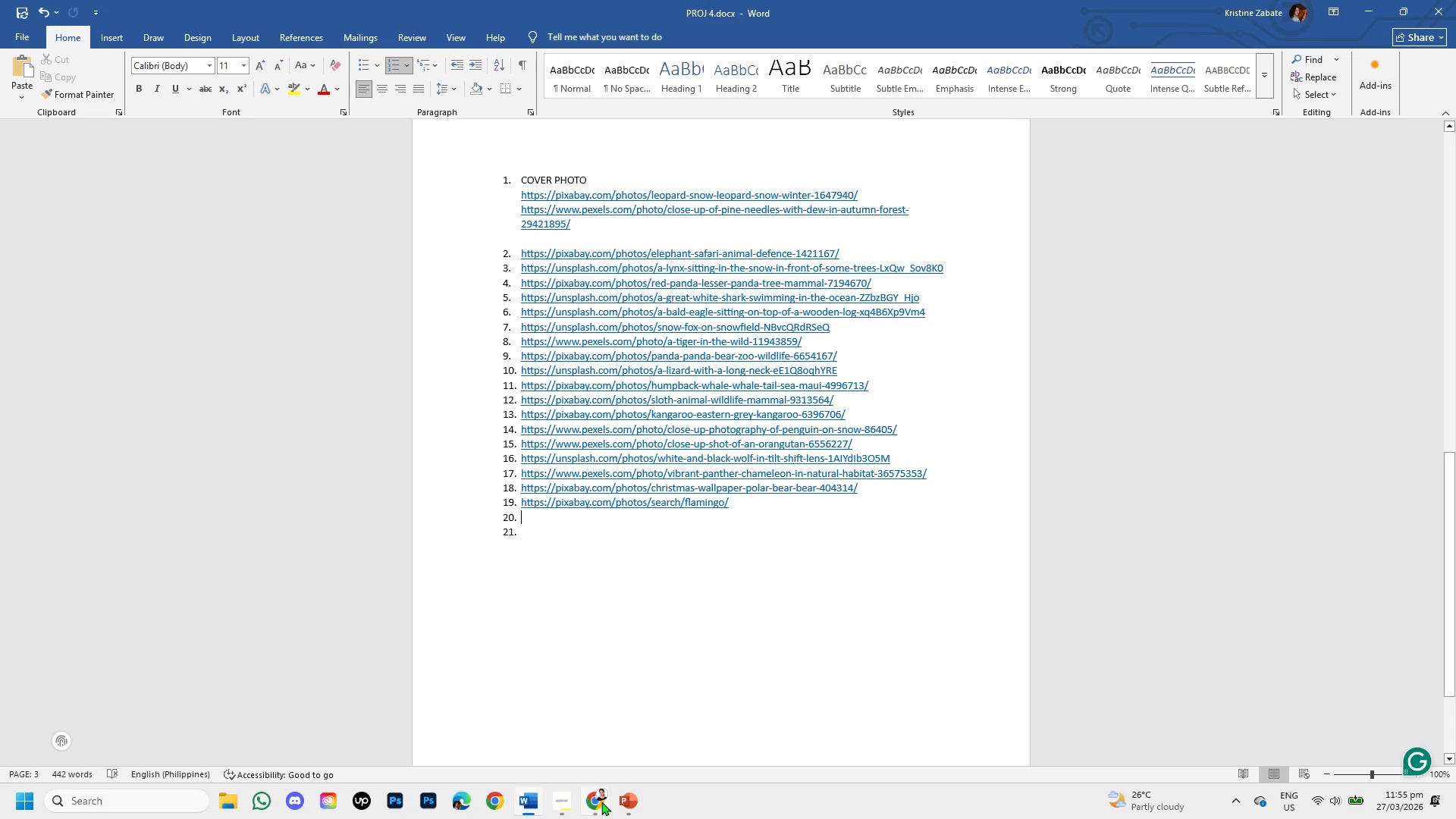 
mouse_move([618, 802])
 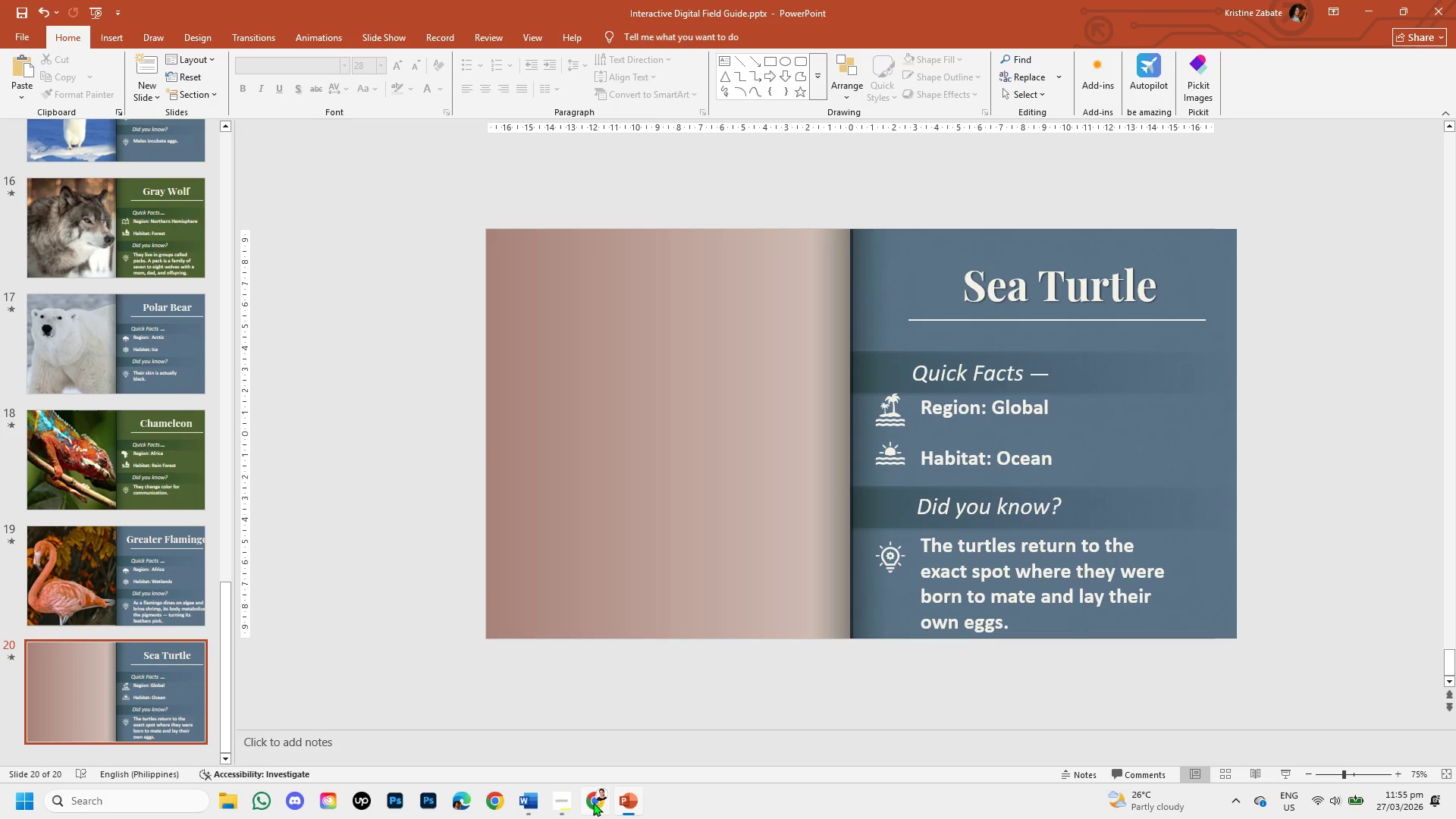 
left_click([593, 802])
 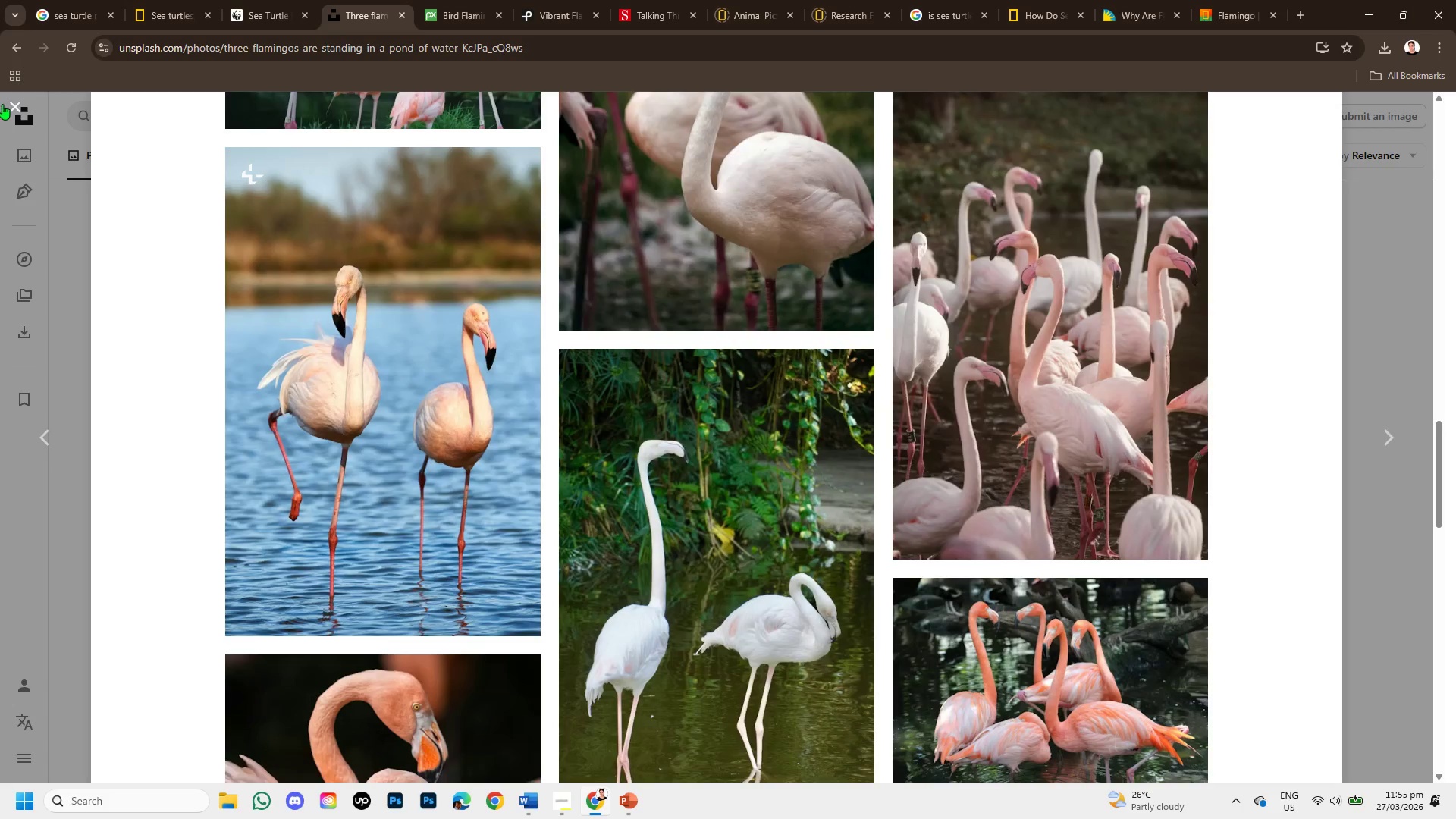 
left_click([11, 103])
 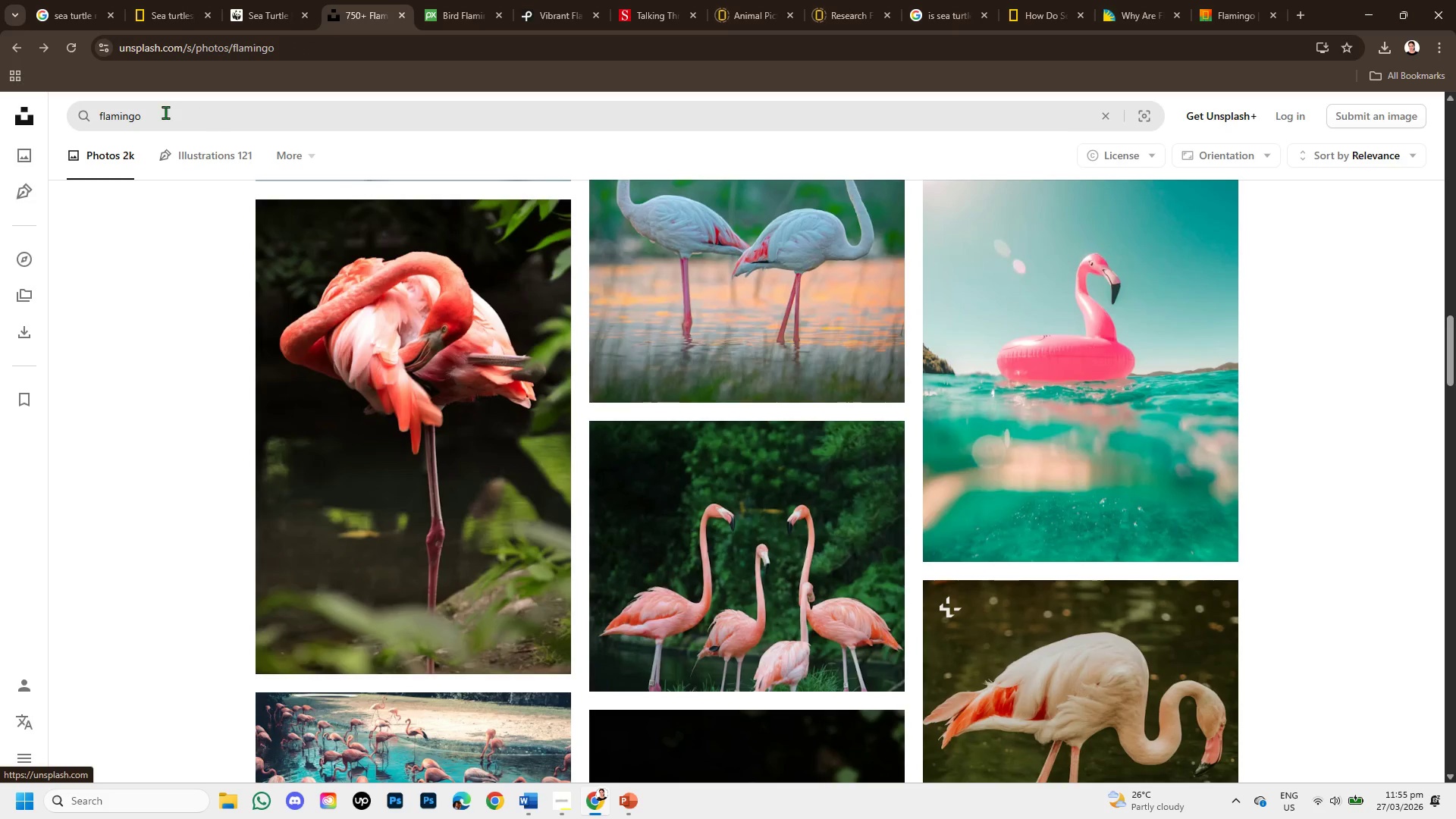 
left_click([165, 112])
 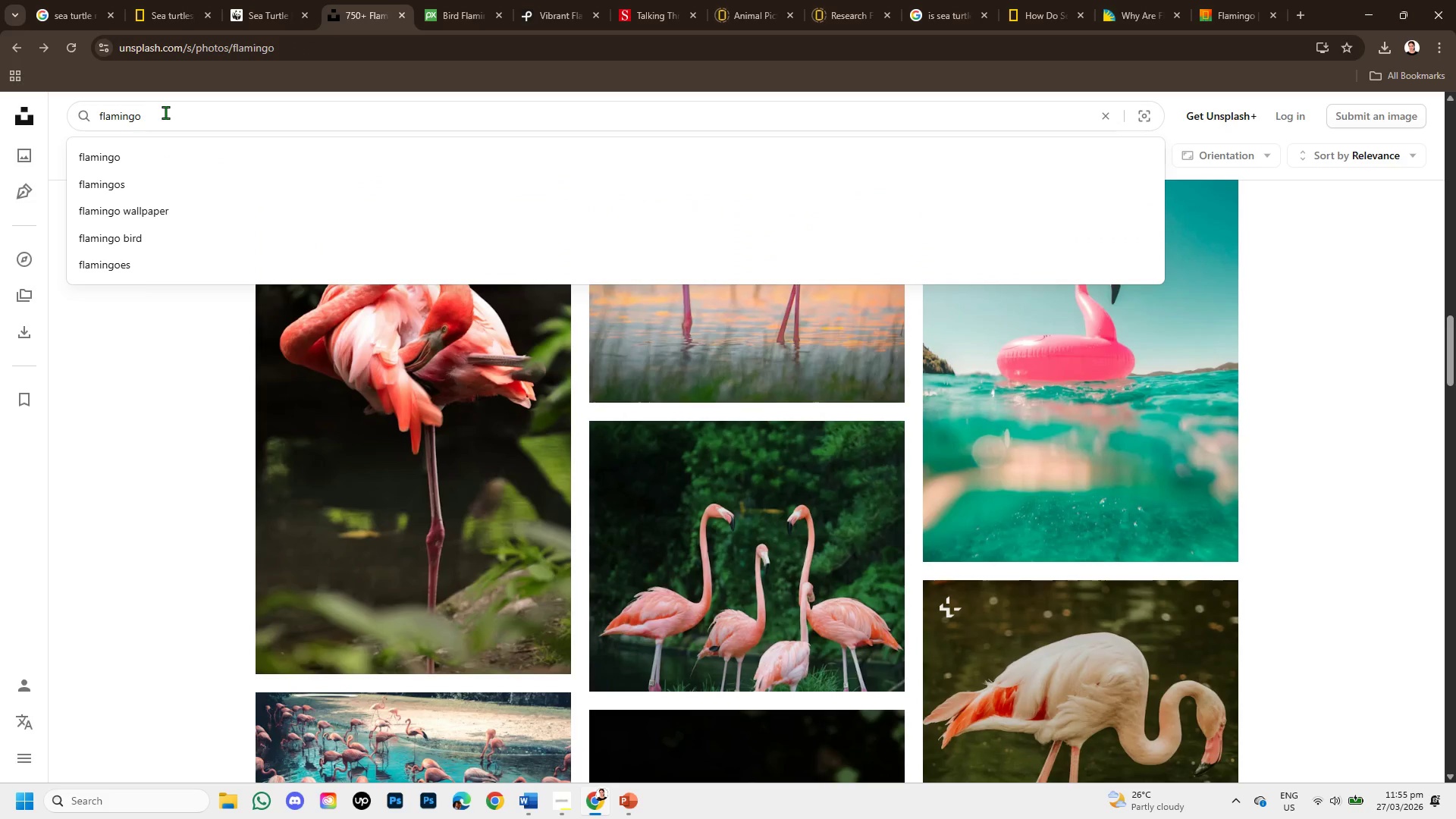 
hold_key(key=Backspace, duration=0.94)
 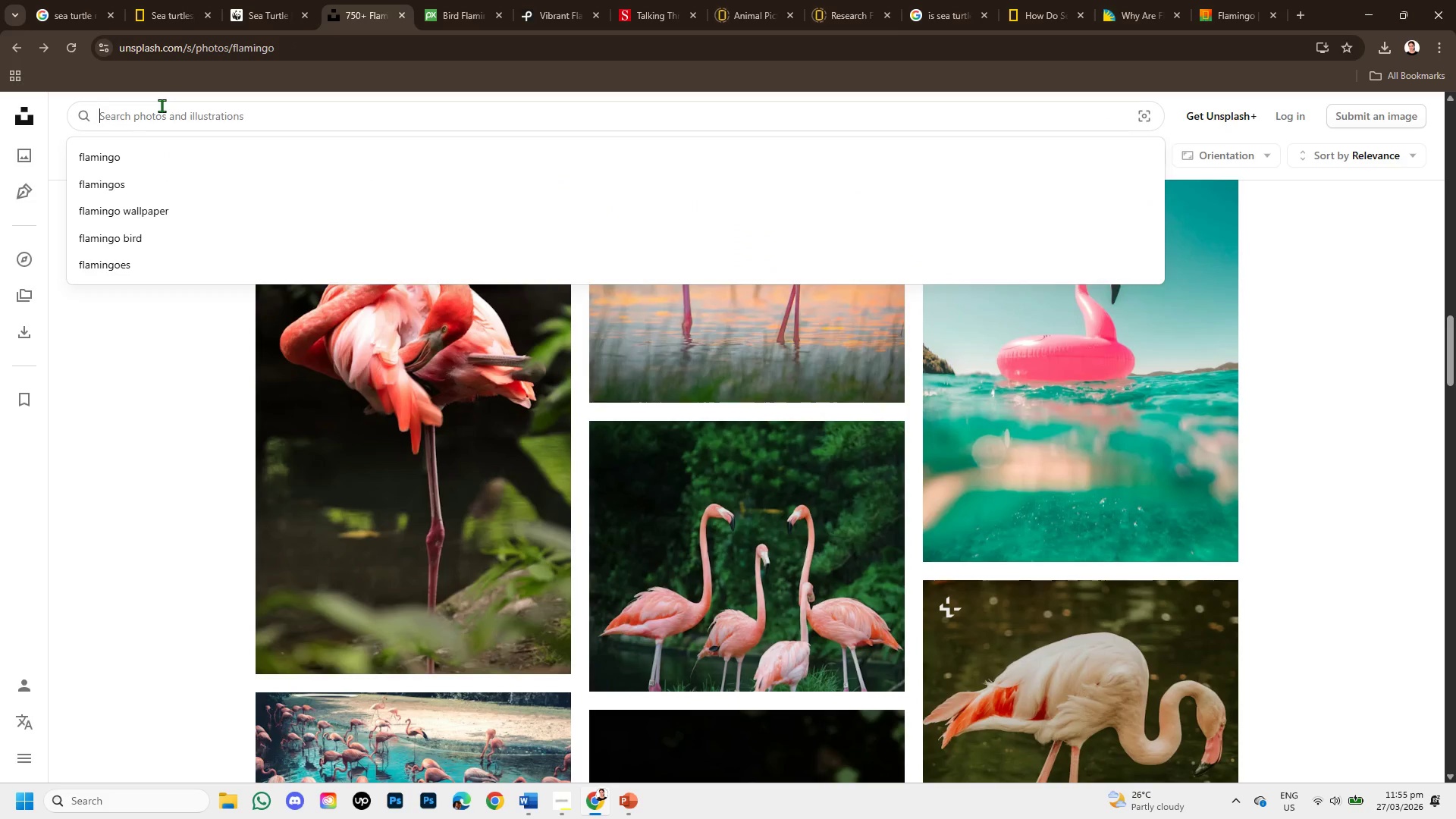 
type(sea turtles)
 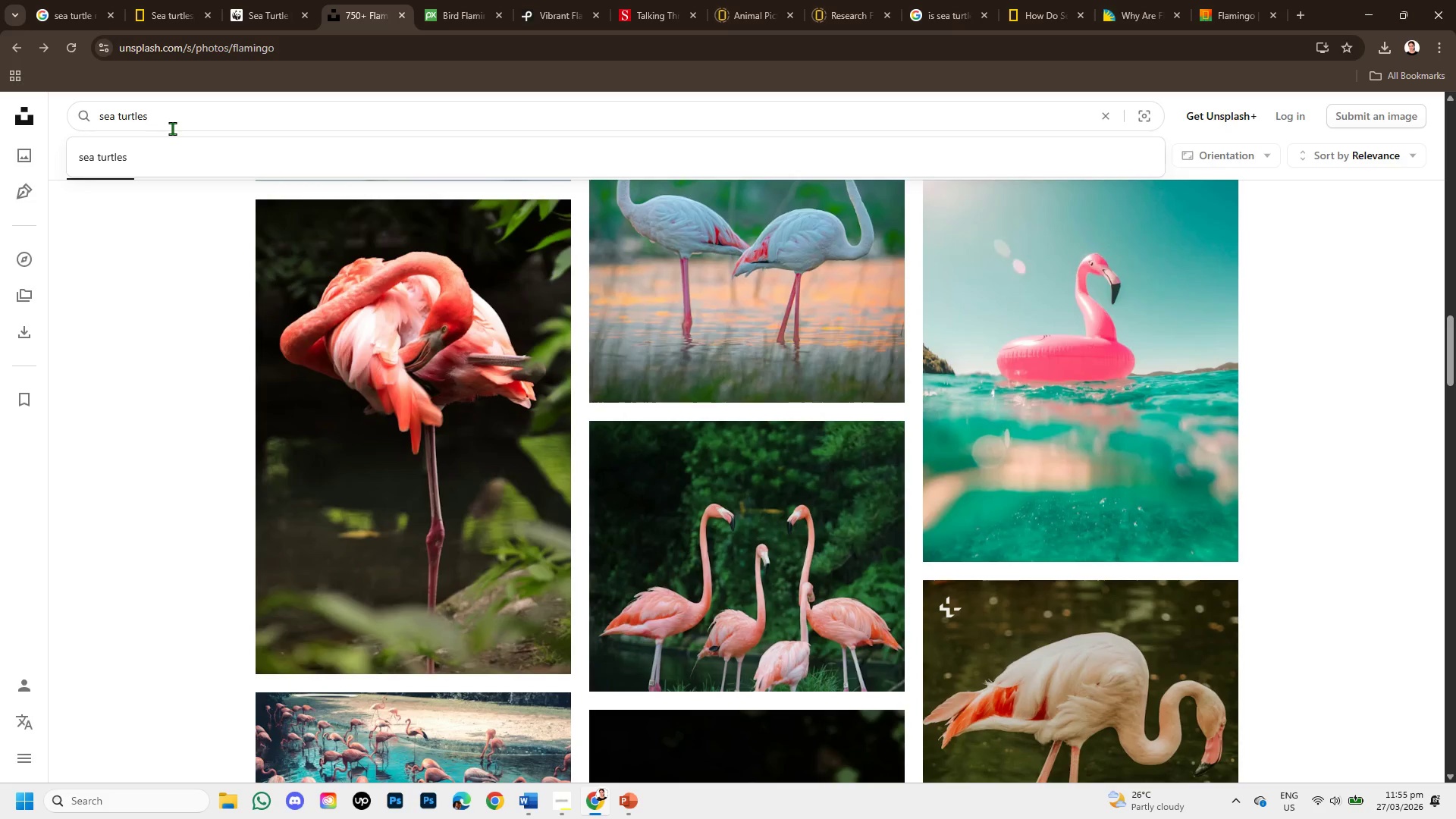 
key(Enter)
 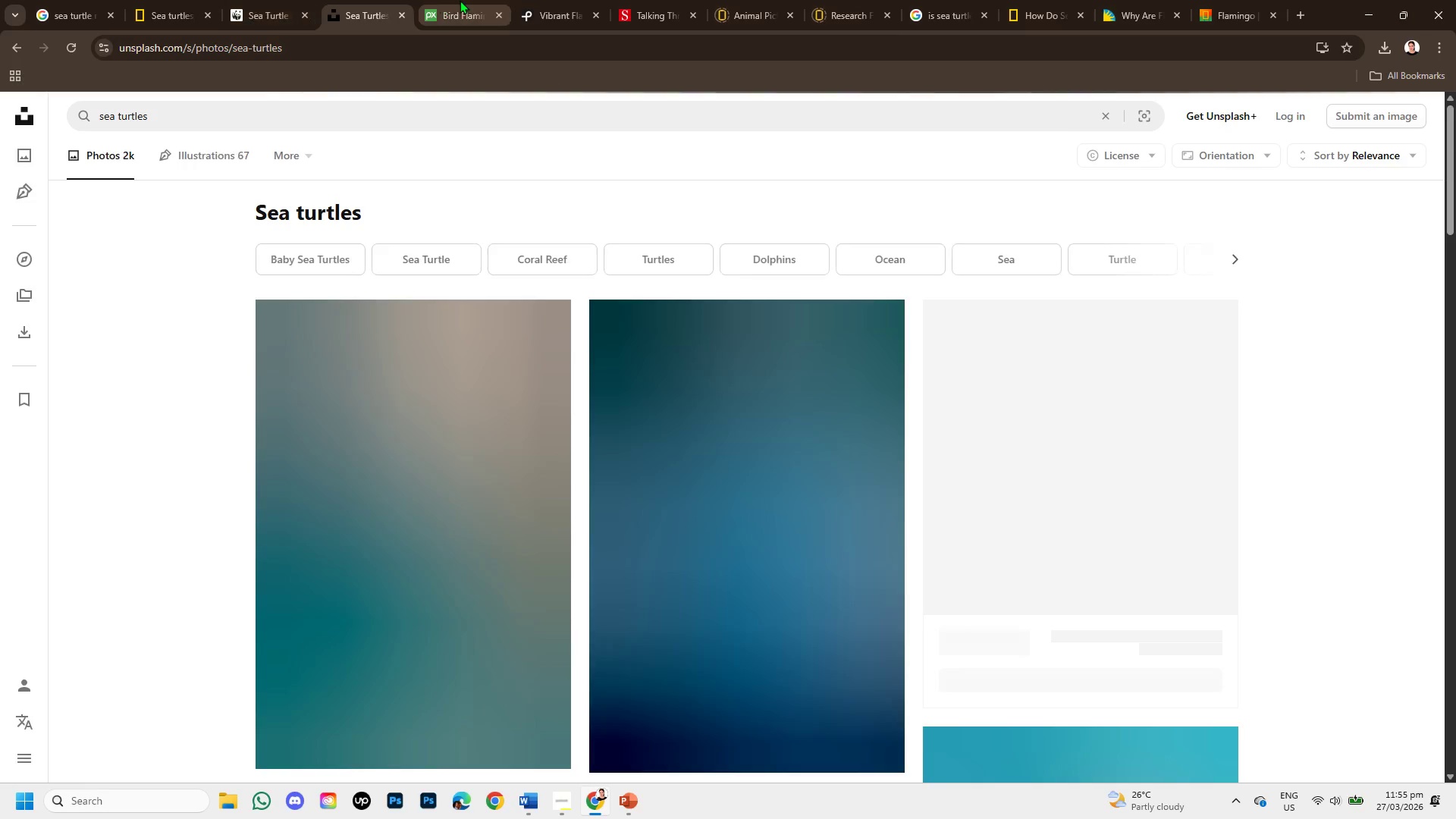 
left_click([460, 0])
 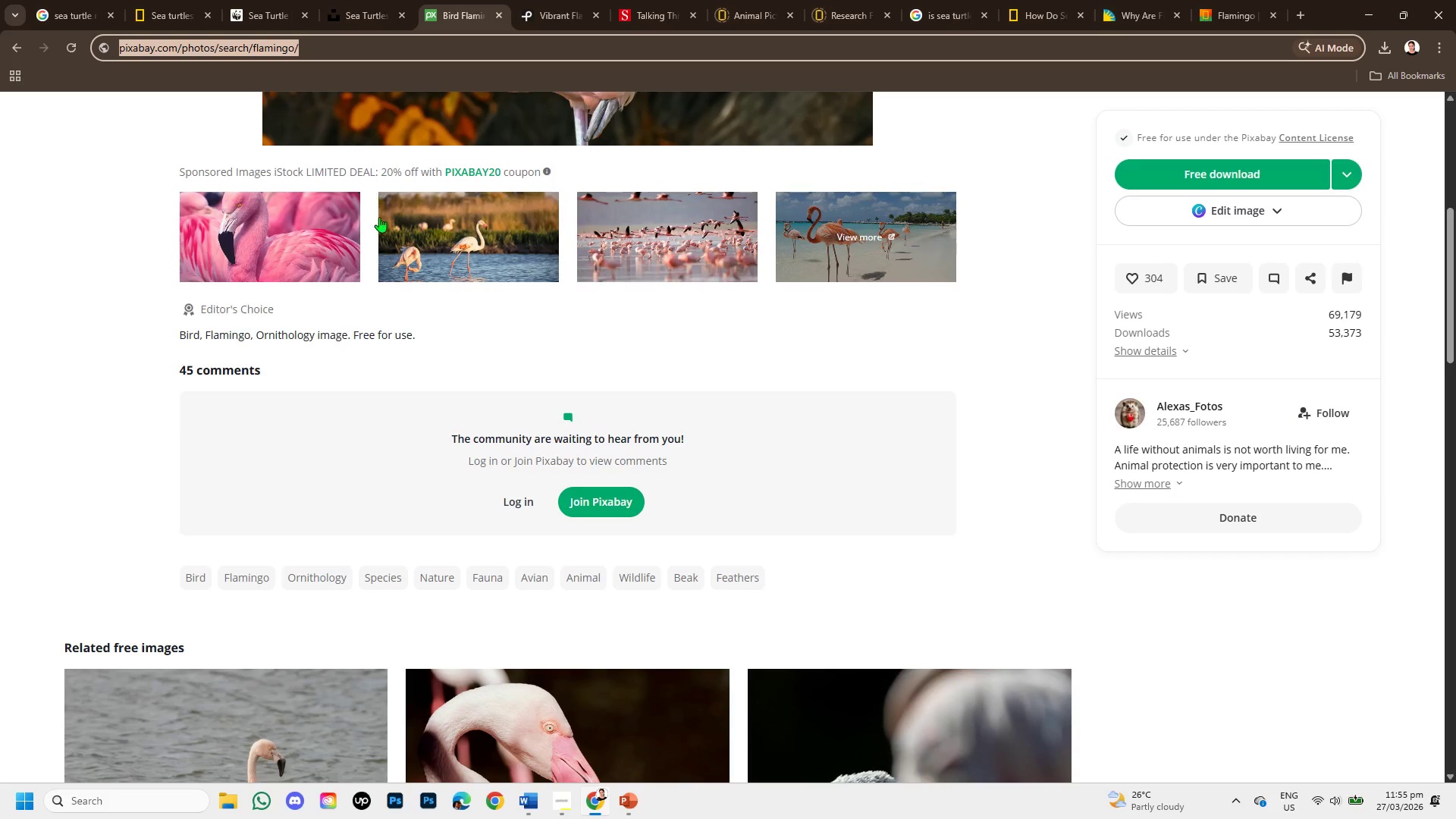 
left_click([265, 96])
 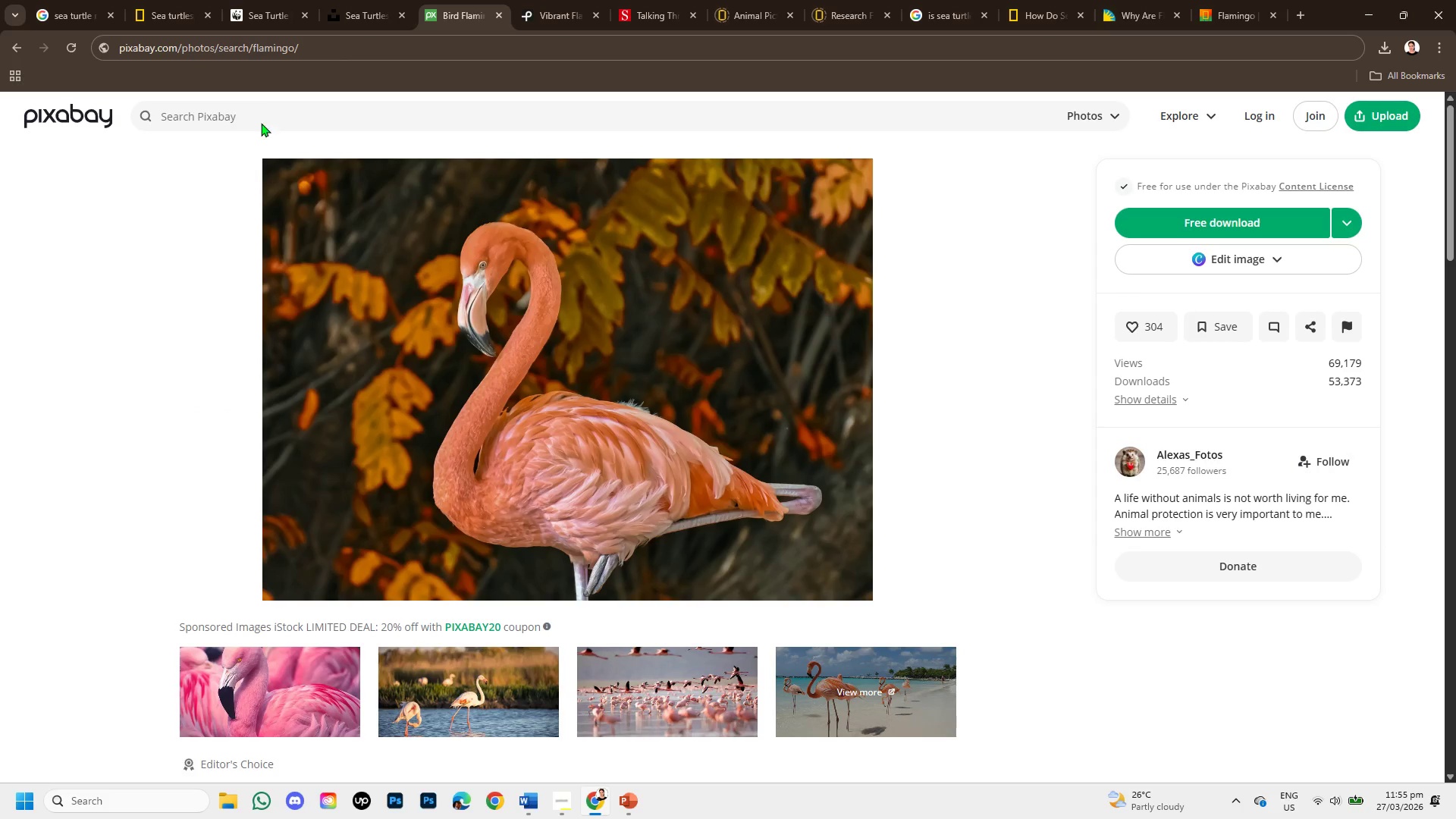 
scroll: coordinate [357, 212], scroll_direction: up, amount: 6.0
 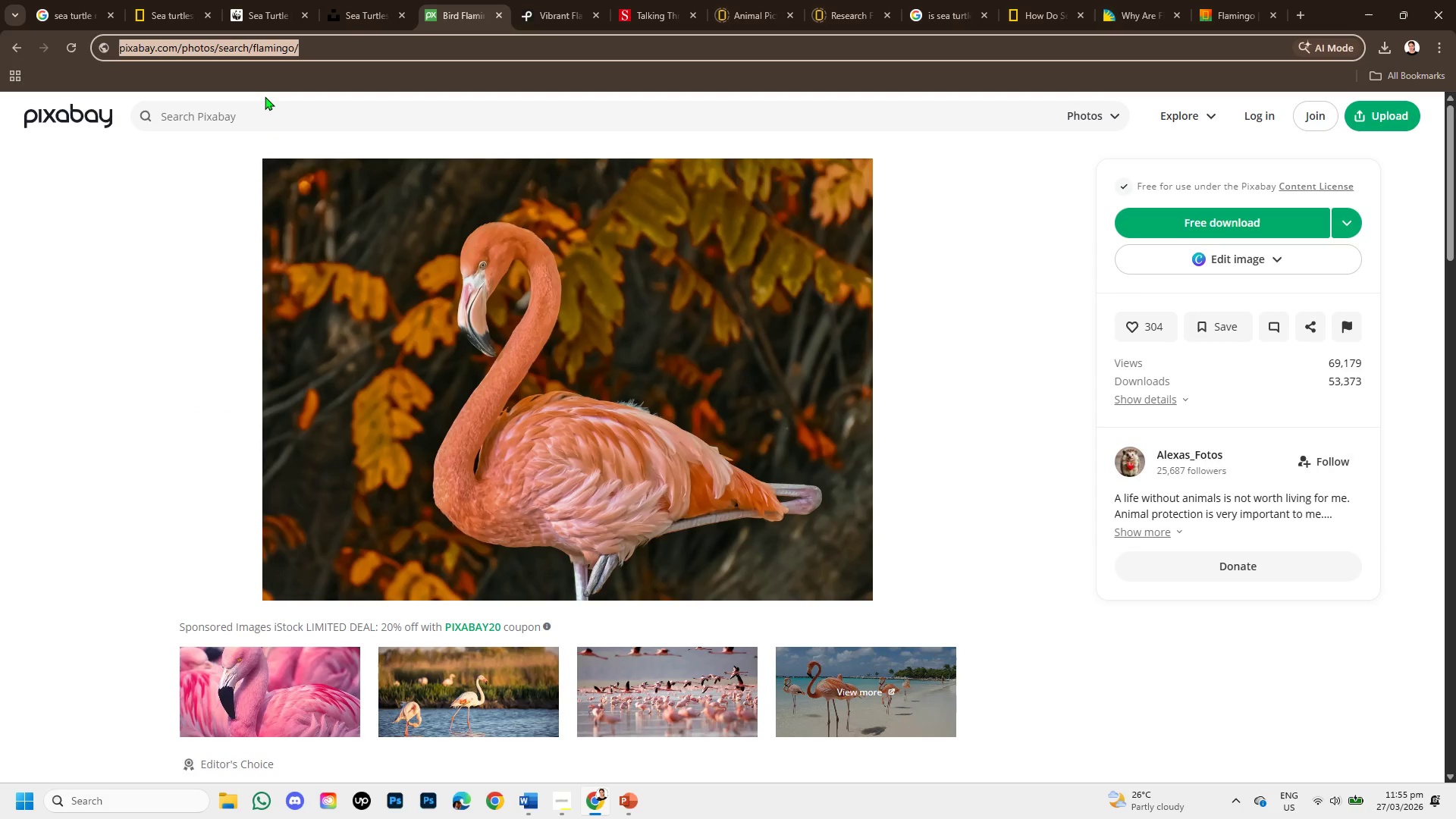 
left_click([262, 108])
 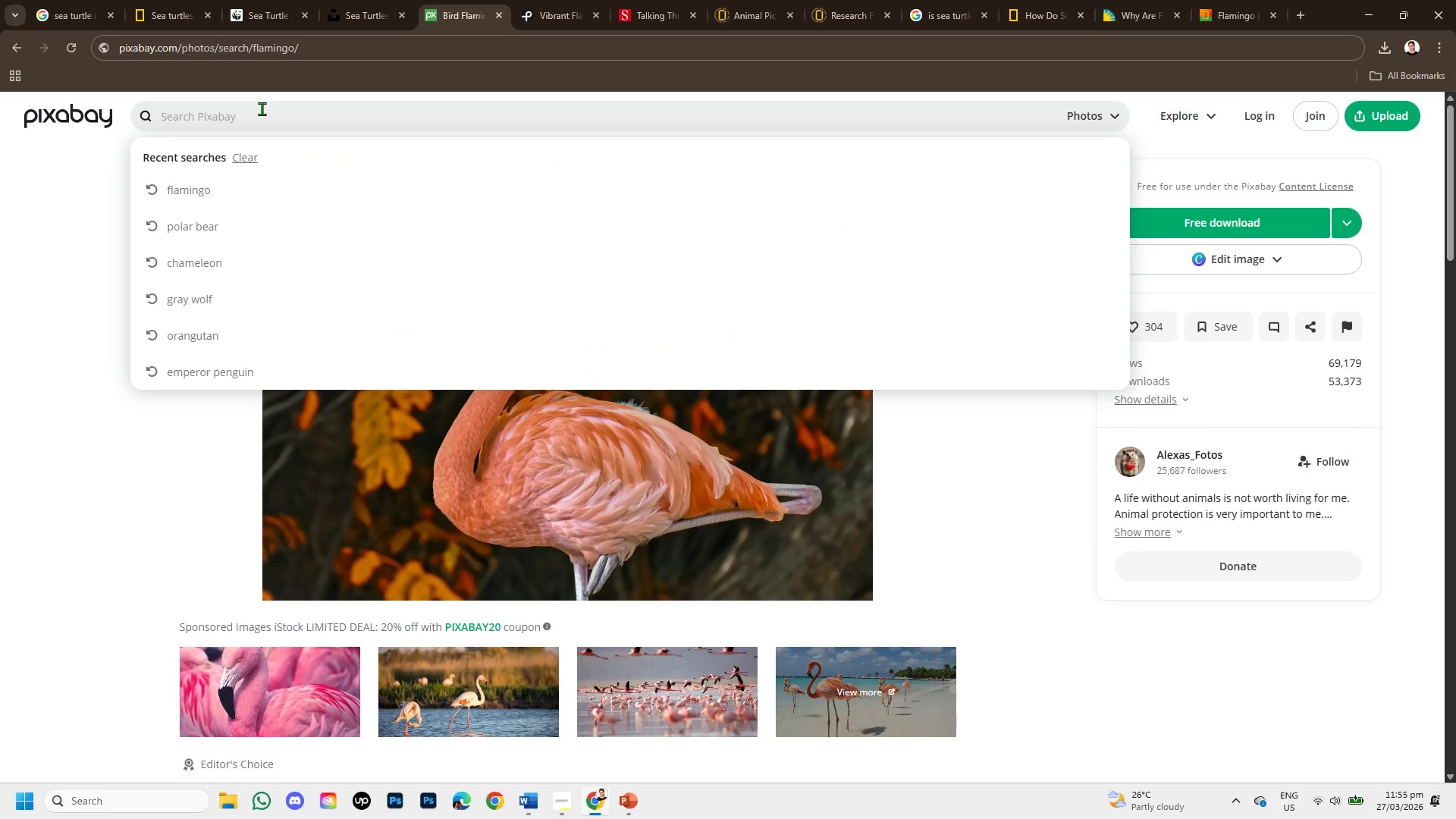 
type(sea turtlesa)
key(Backspace)
key(Backspace)
type(s )
 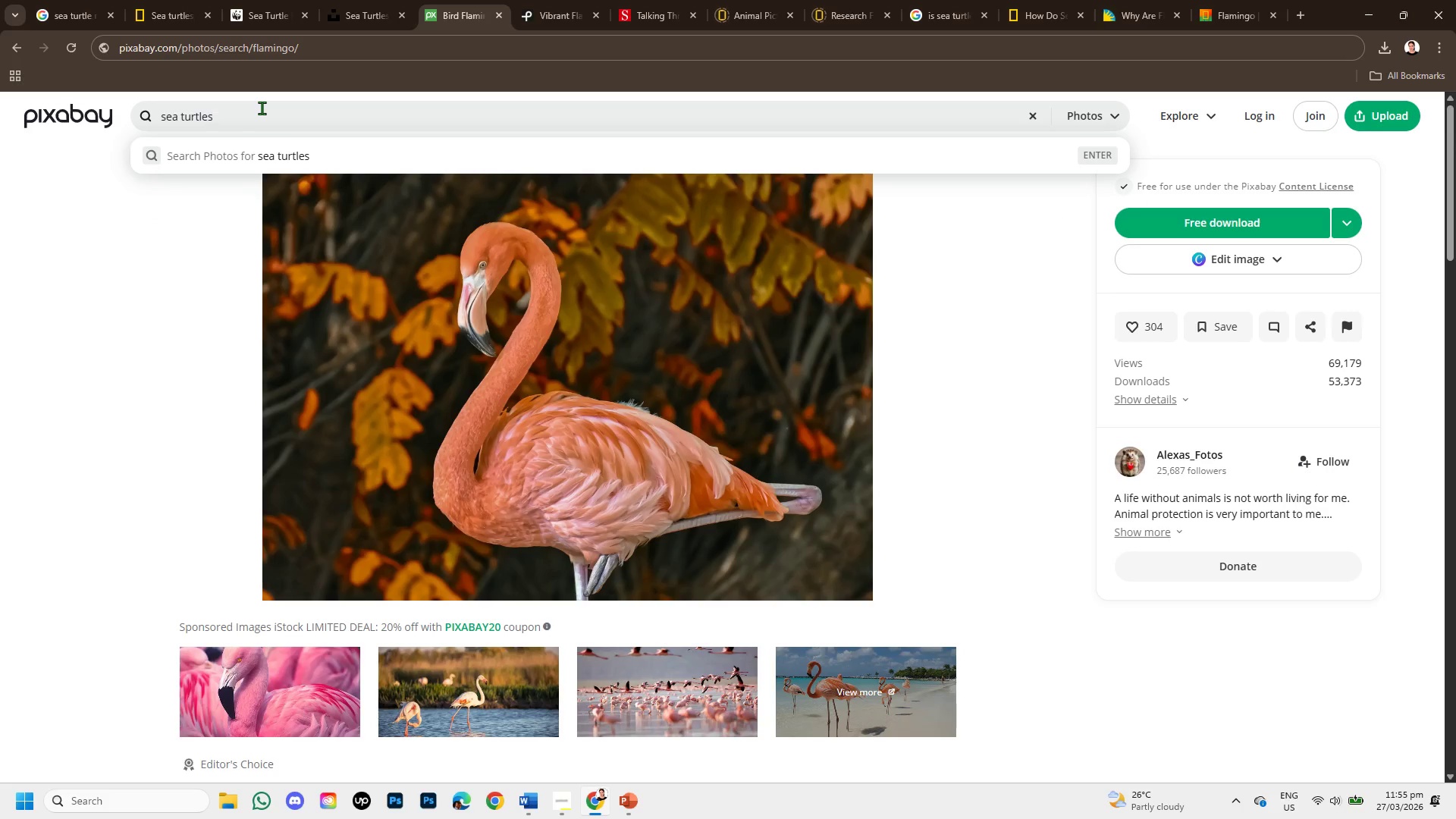 
key(Enter)
 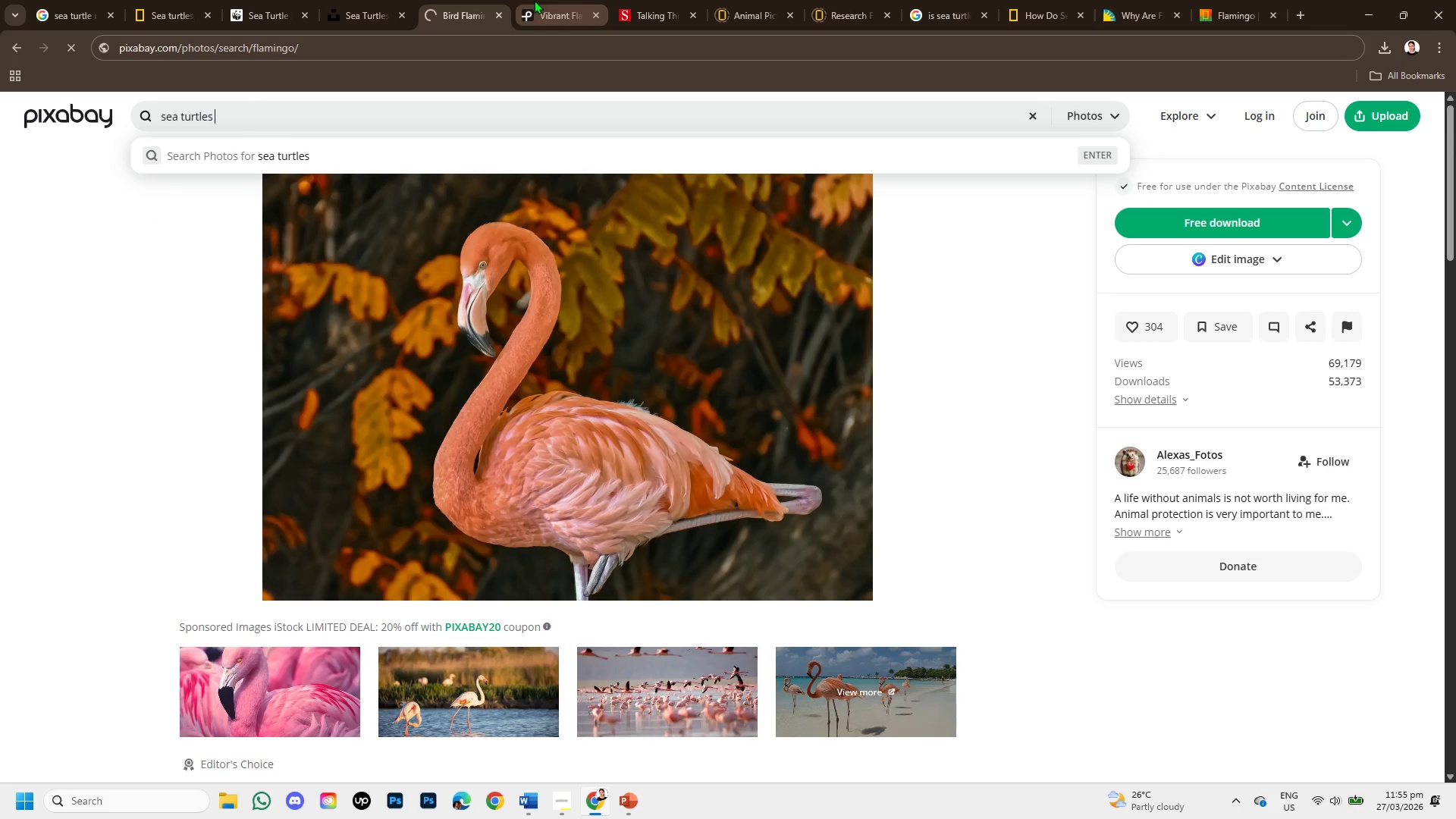 
left_click([534, 0])
 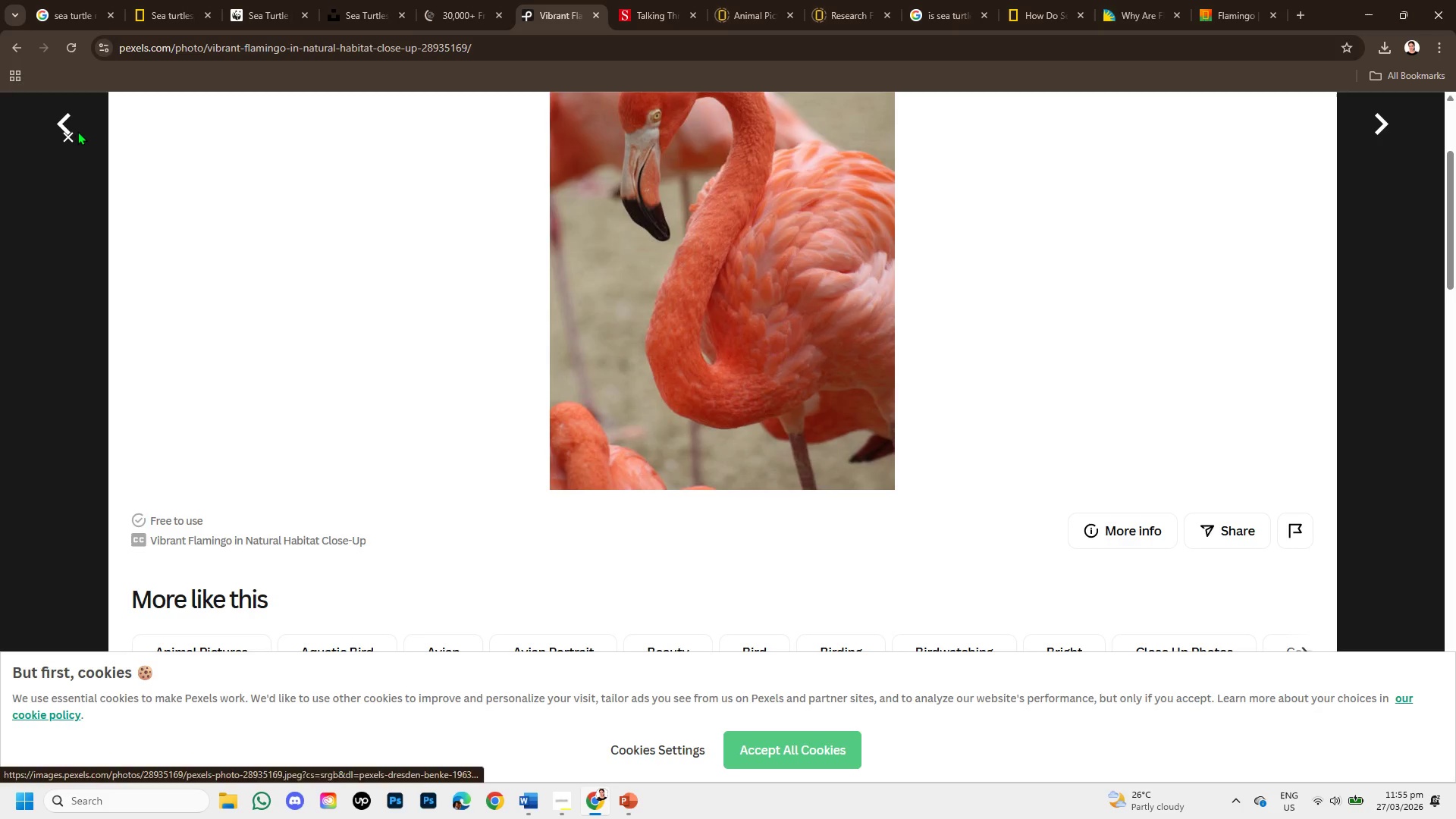 
left_click([62, 138])
 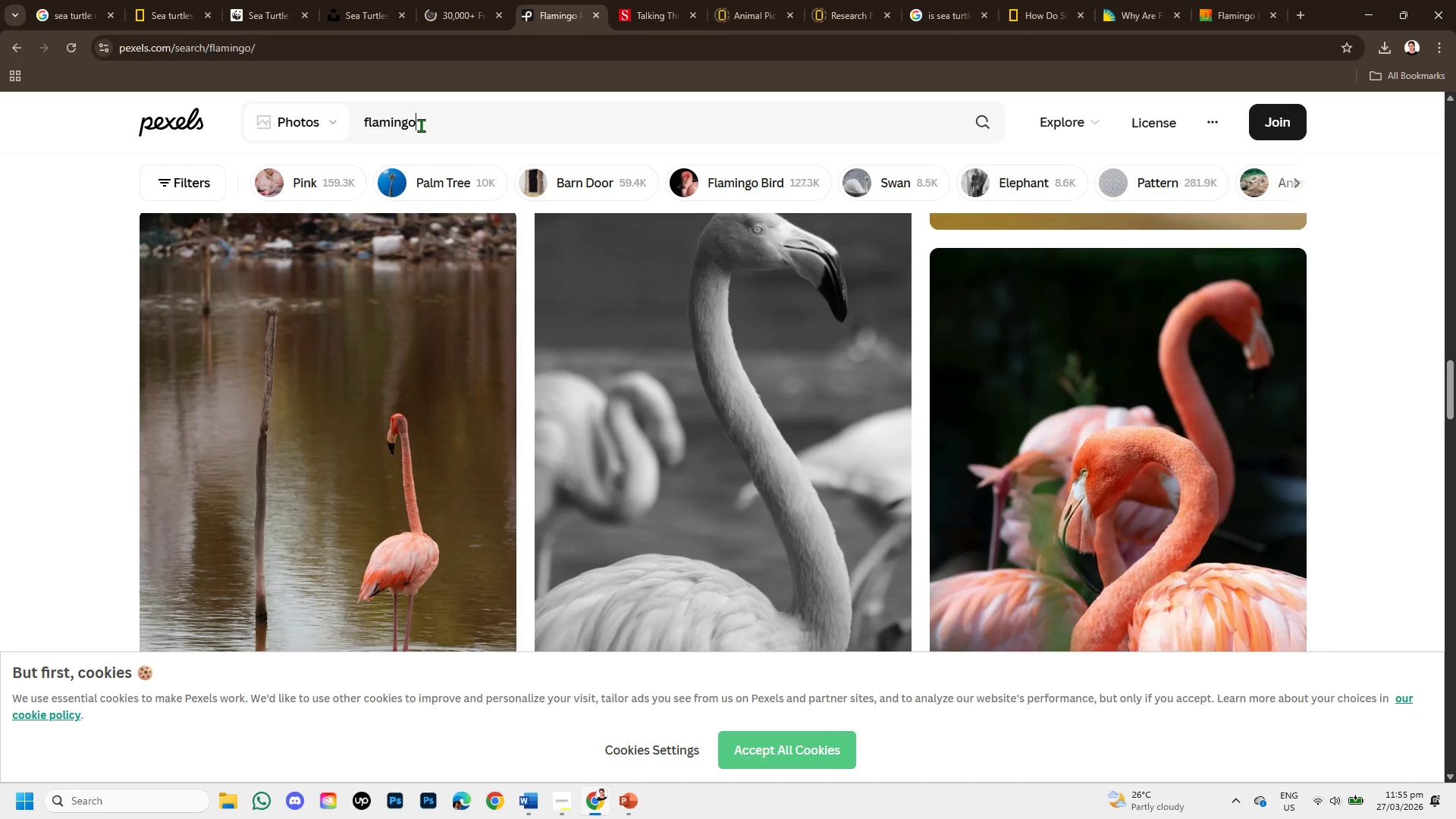 
hold_key(key=Backspace, duration=0.91)
 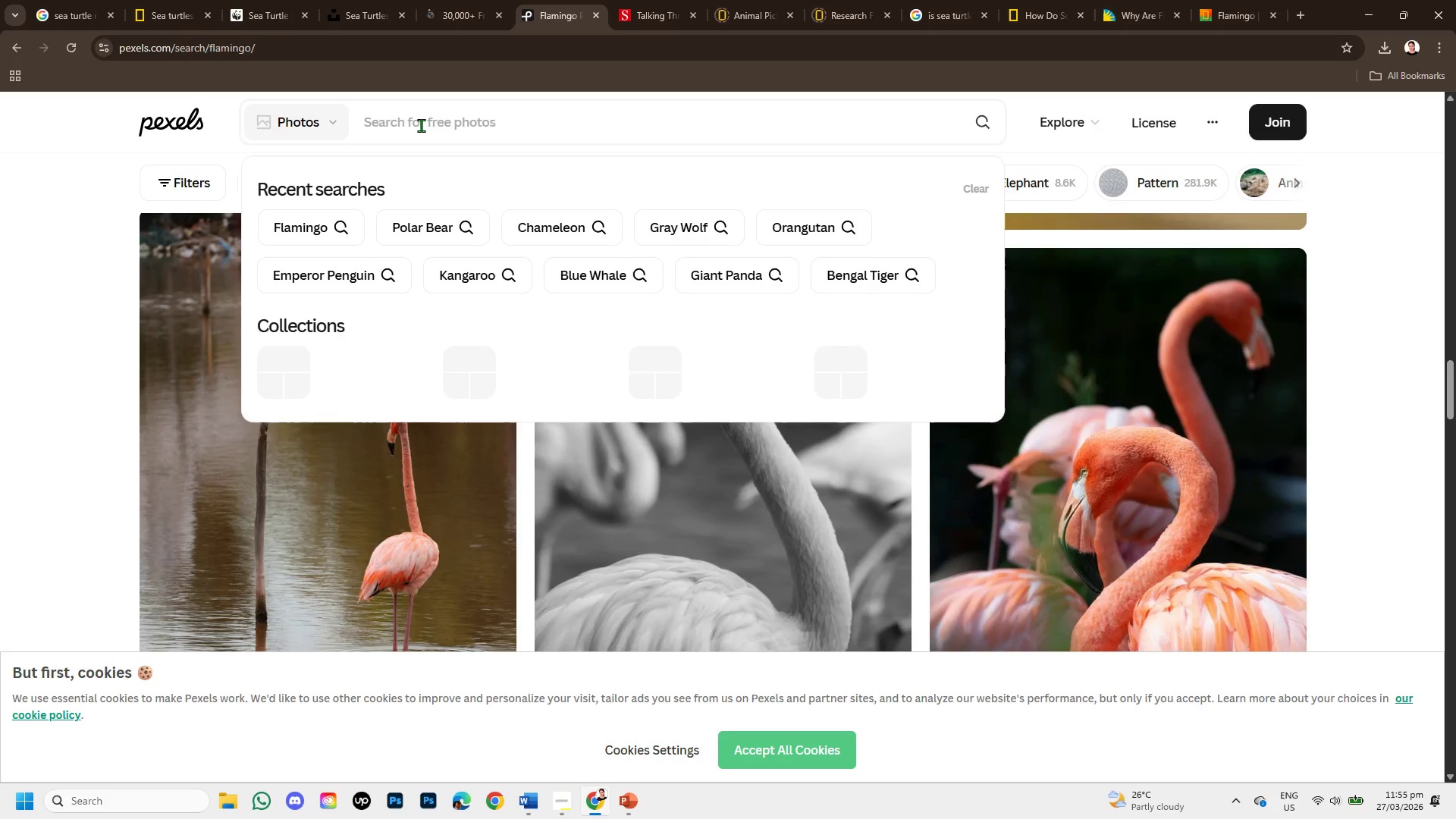 
type(sea turtles )
 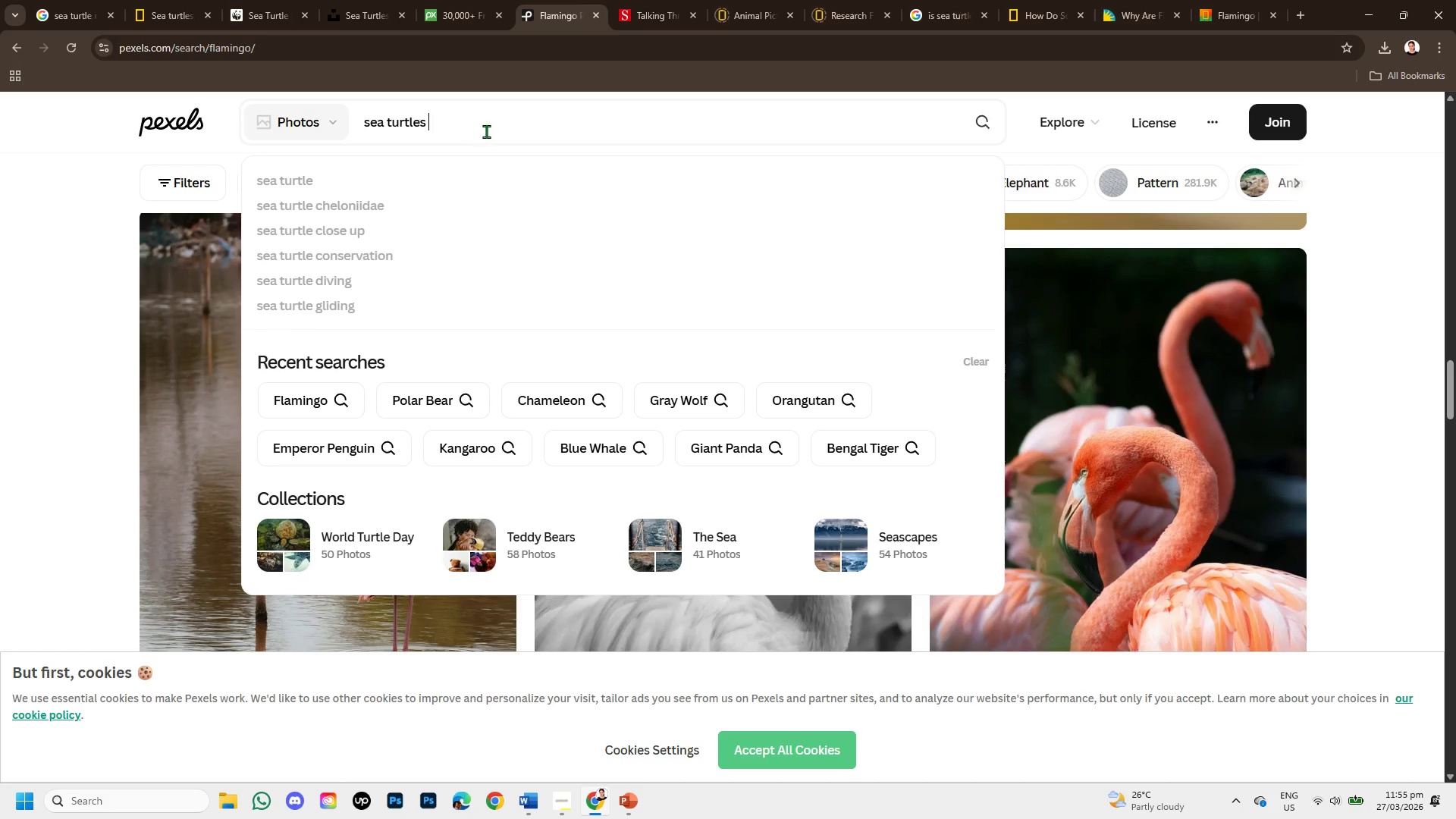 
key(Enter)
 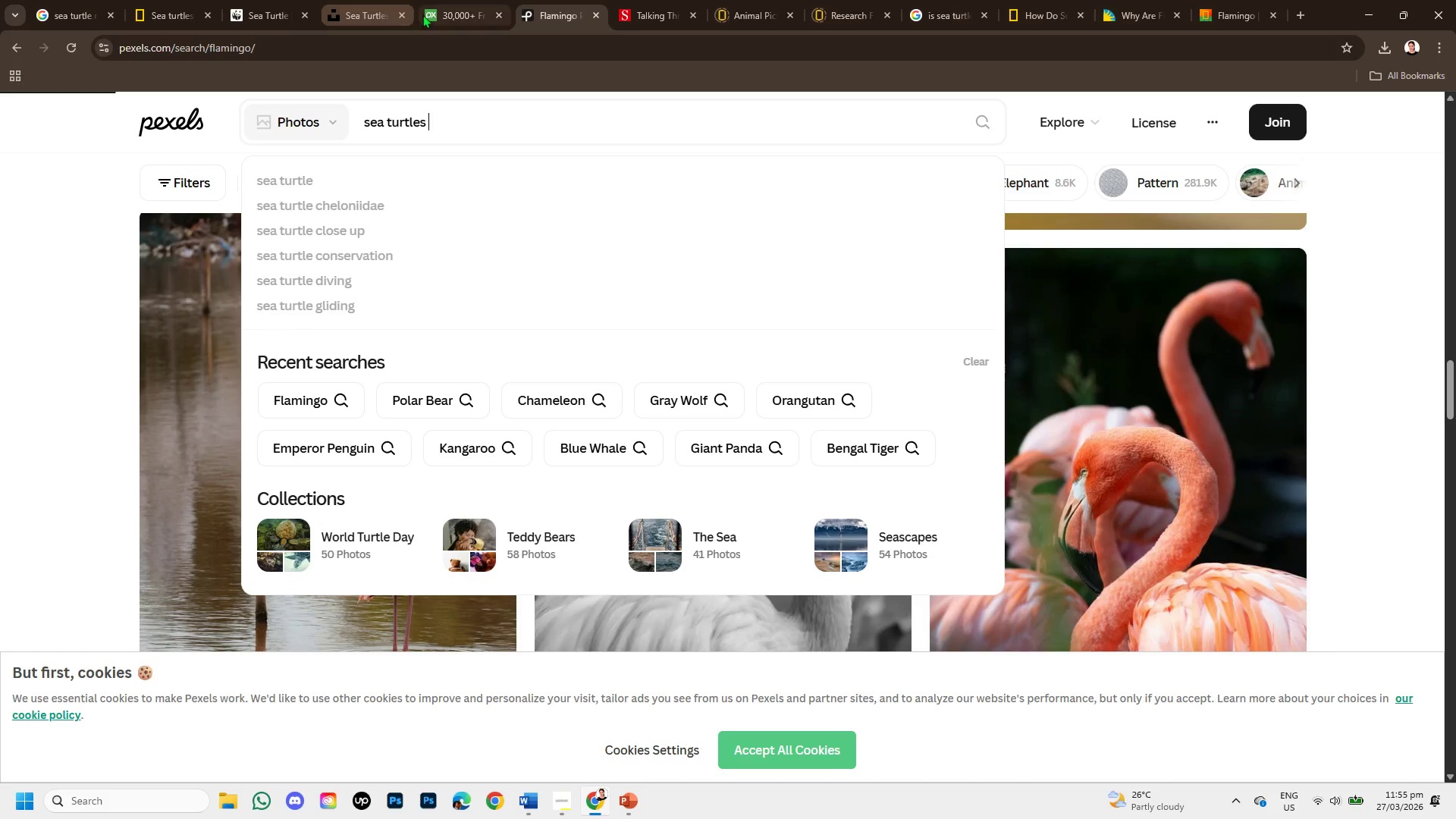 
left_click([430, 11])
 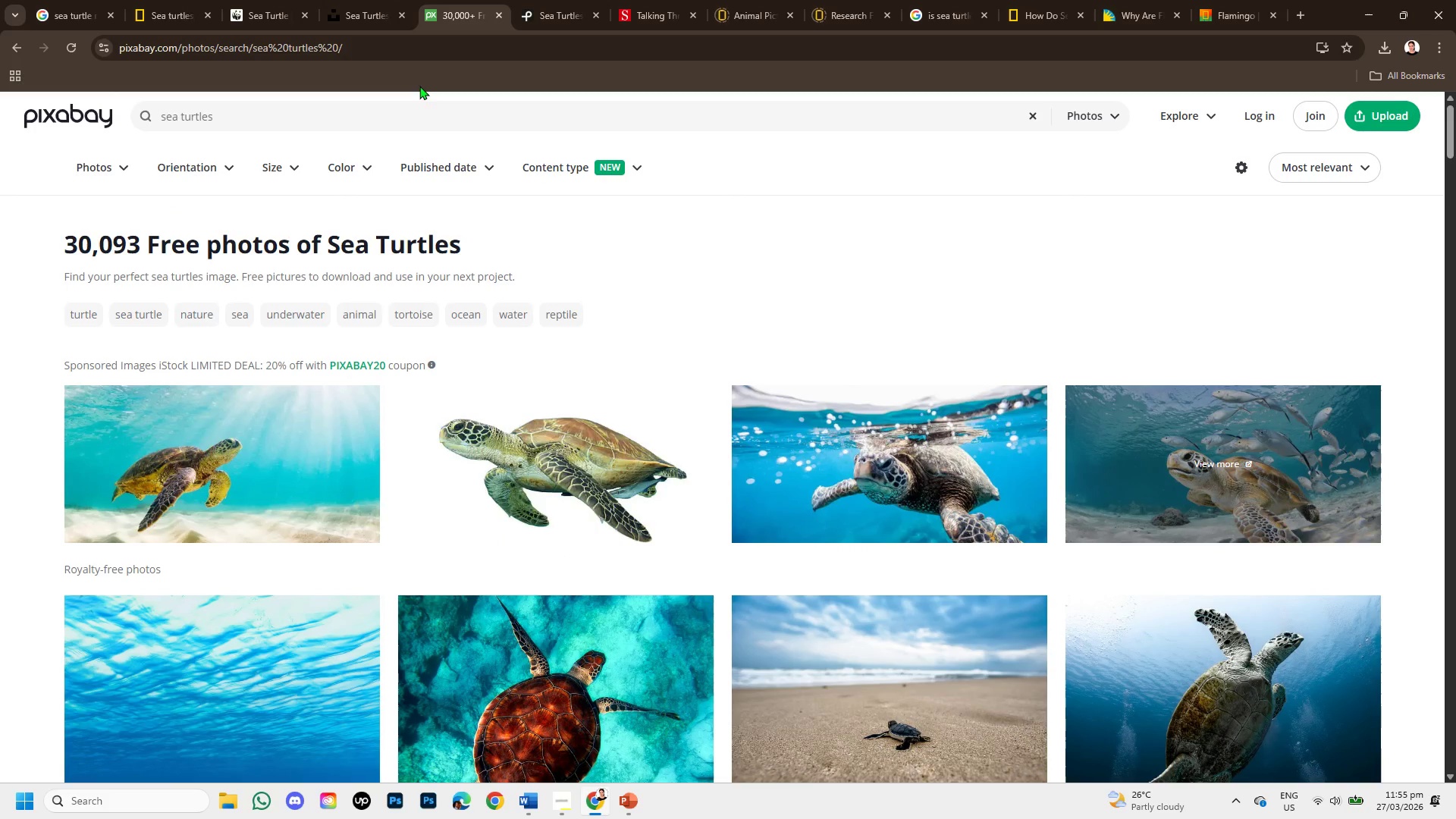 
scroll: coordinate [695, 491], scroll_direction: down, amount: 3.0
 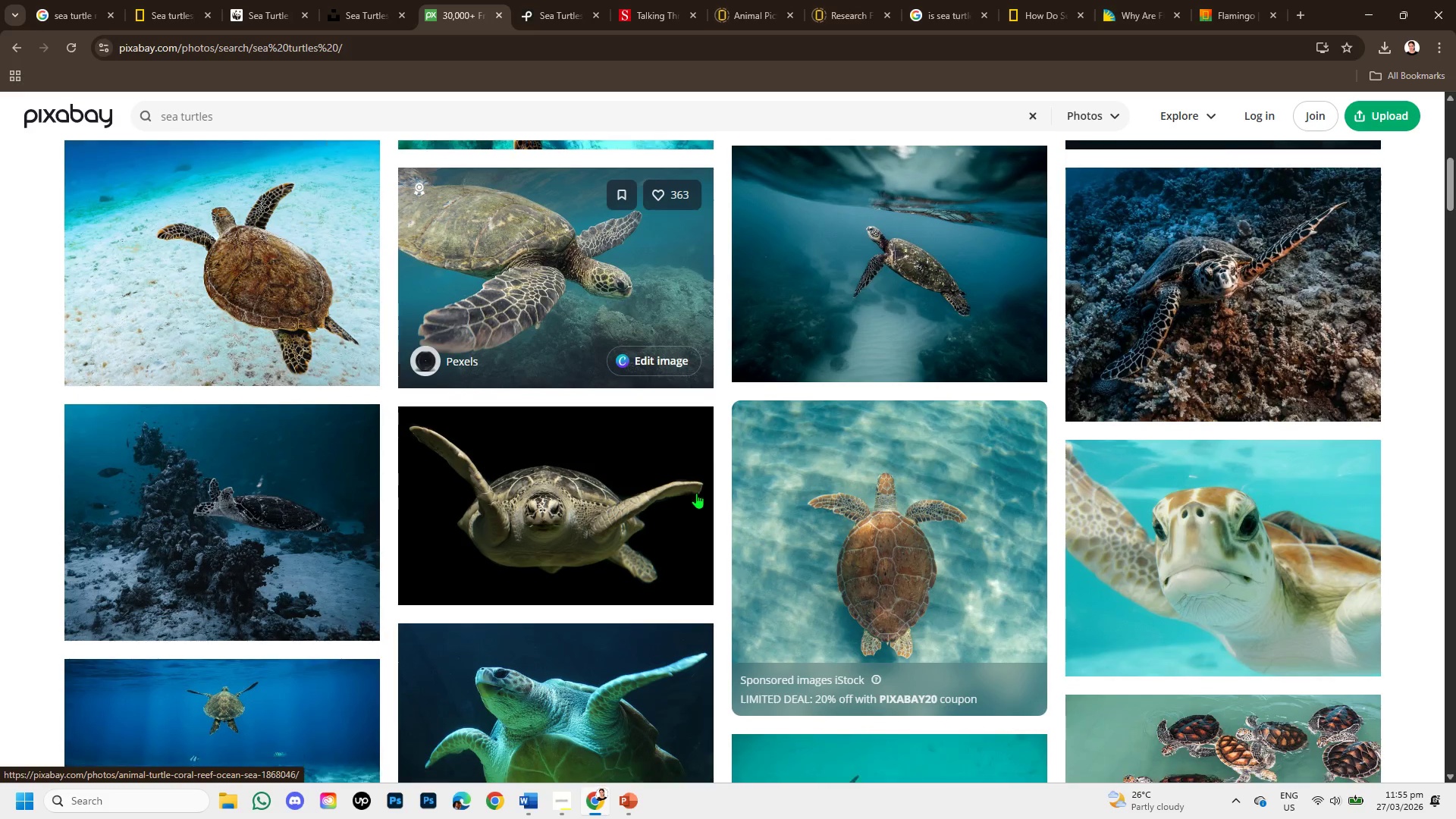 
mouse_move([714, 485])
 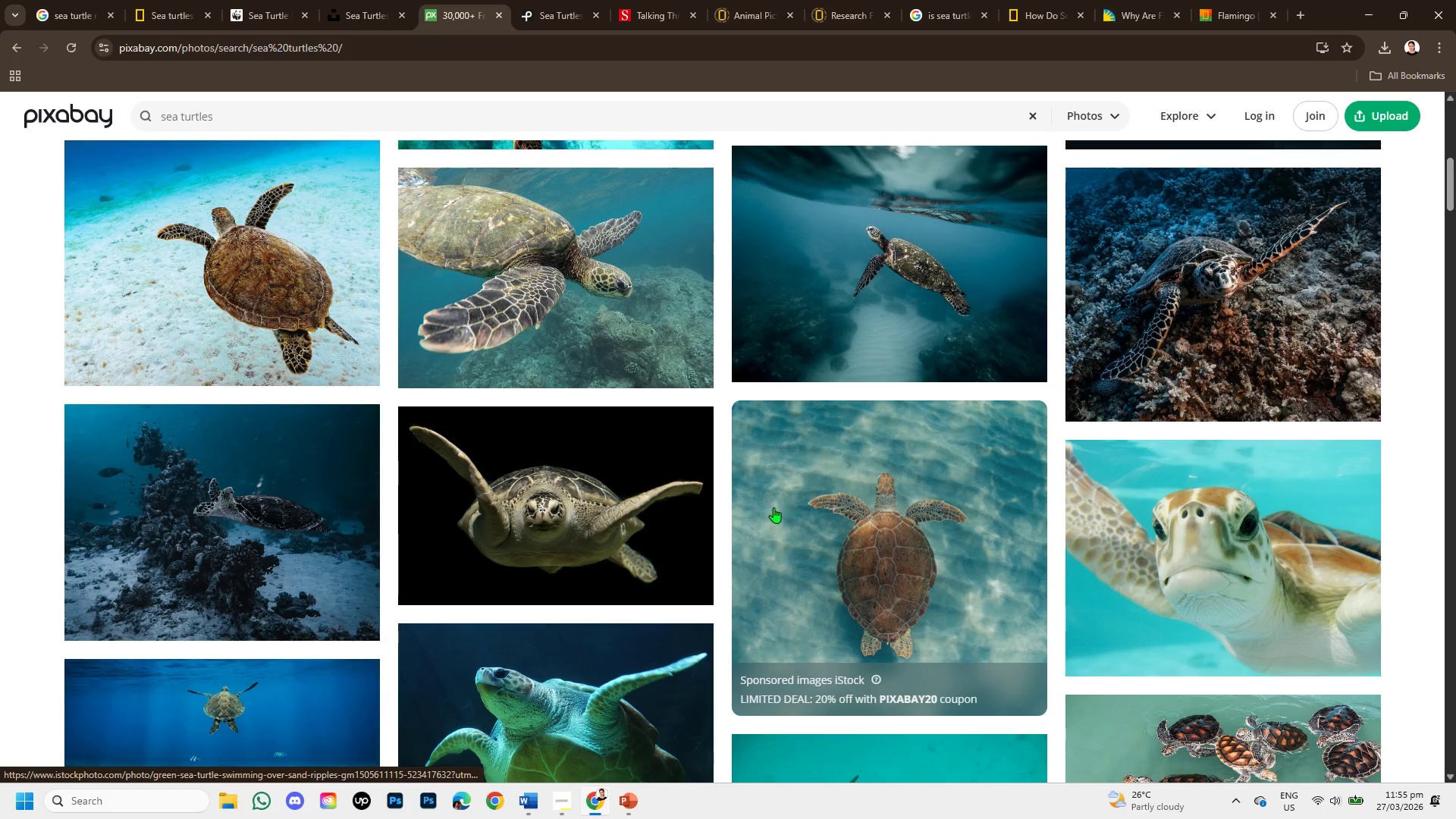 
scroll: coordinate [774, 507], scroll_direction: down, amount: 1.0
 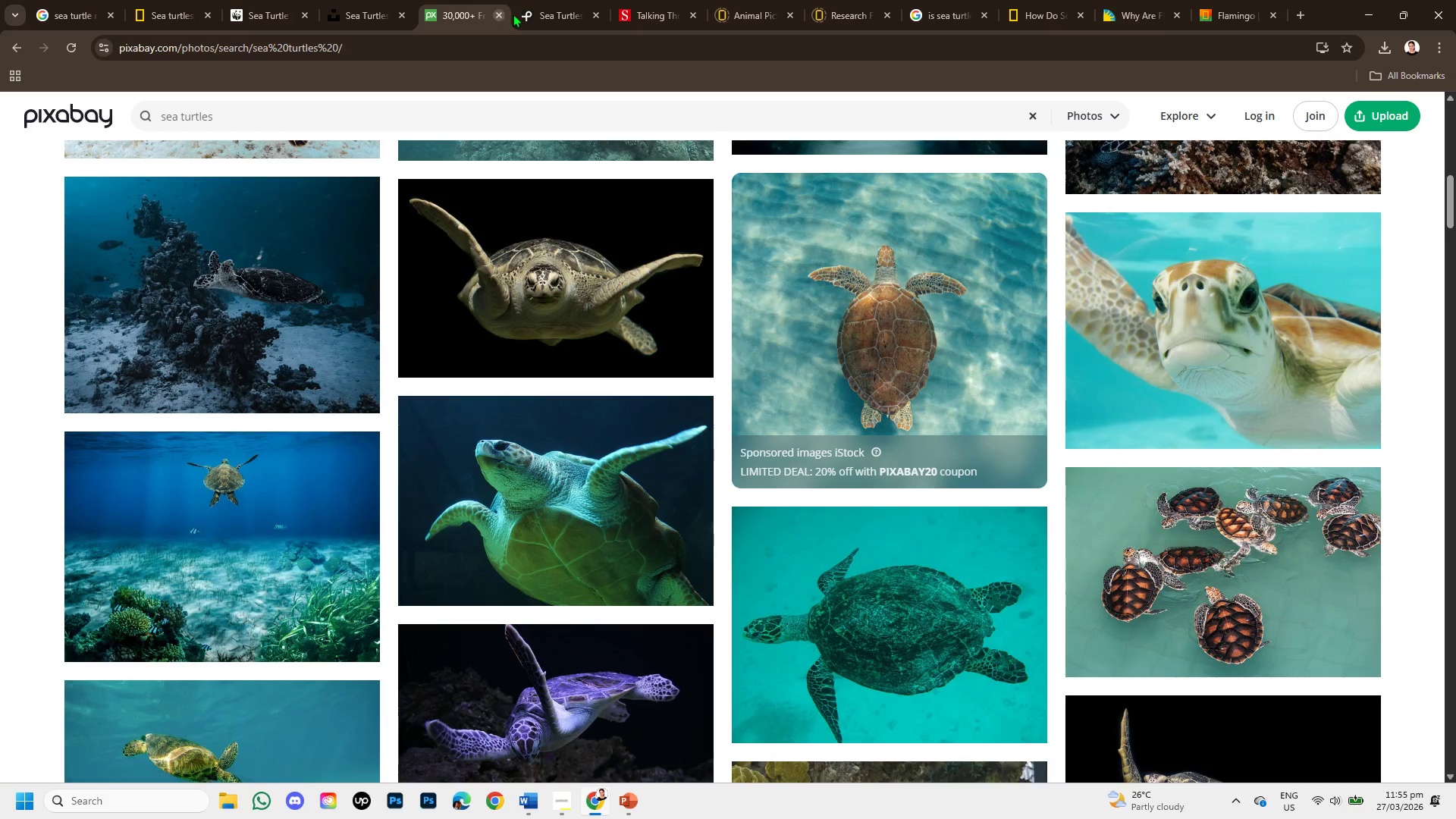 
left_click([529, 13])
 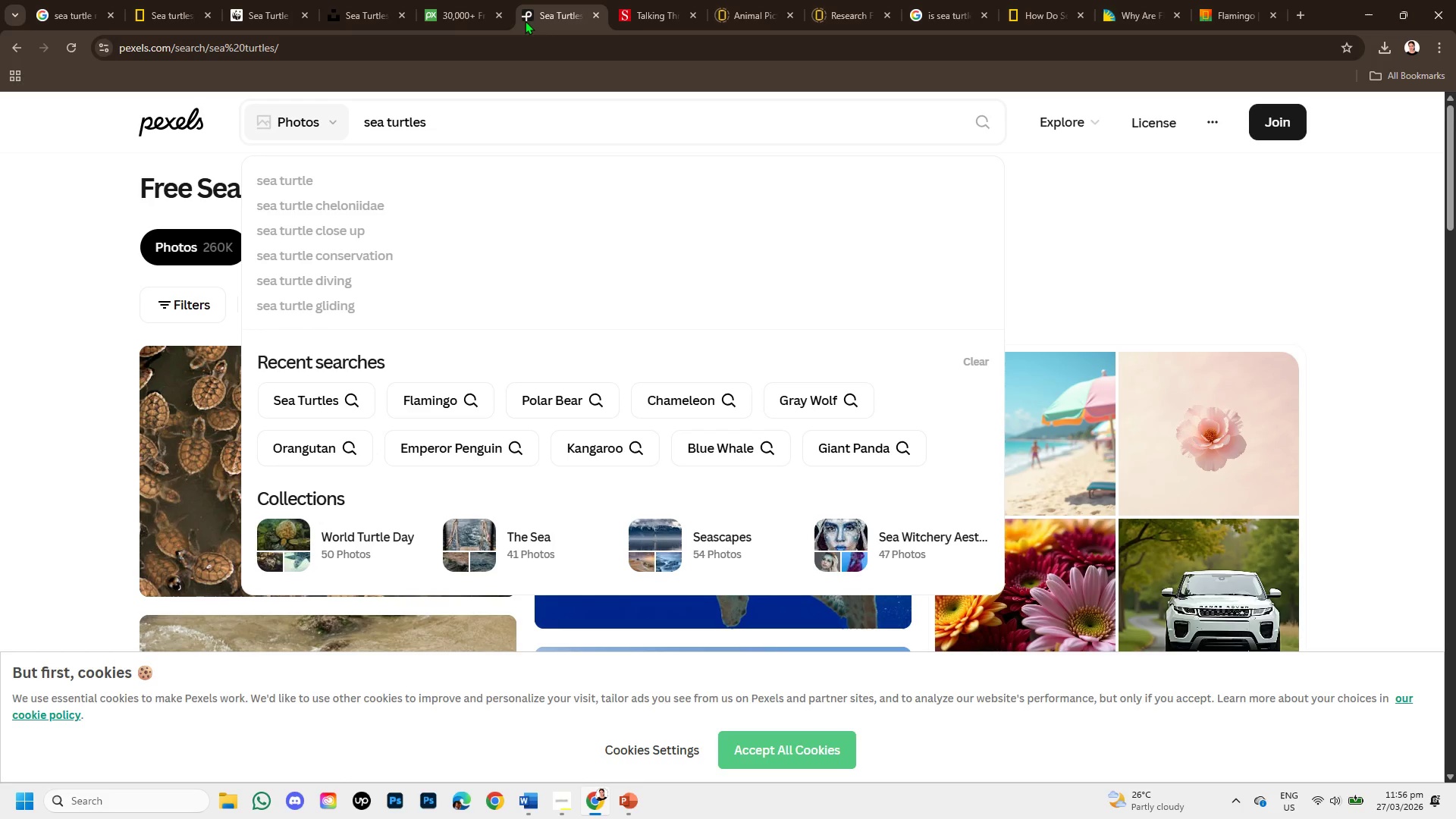 
wait(5.81)
 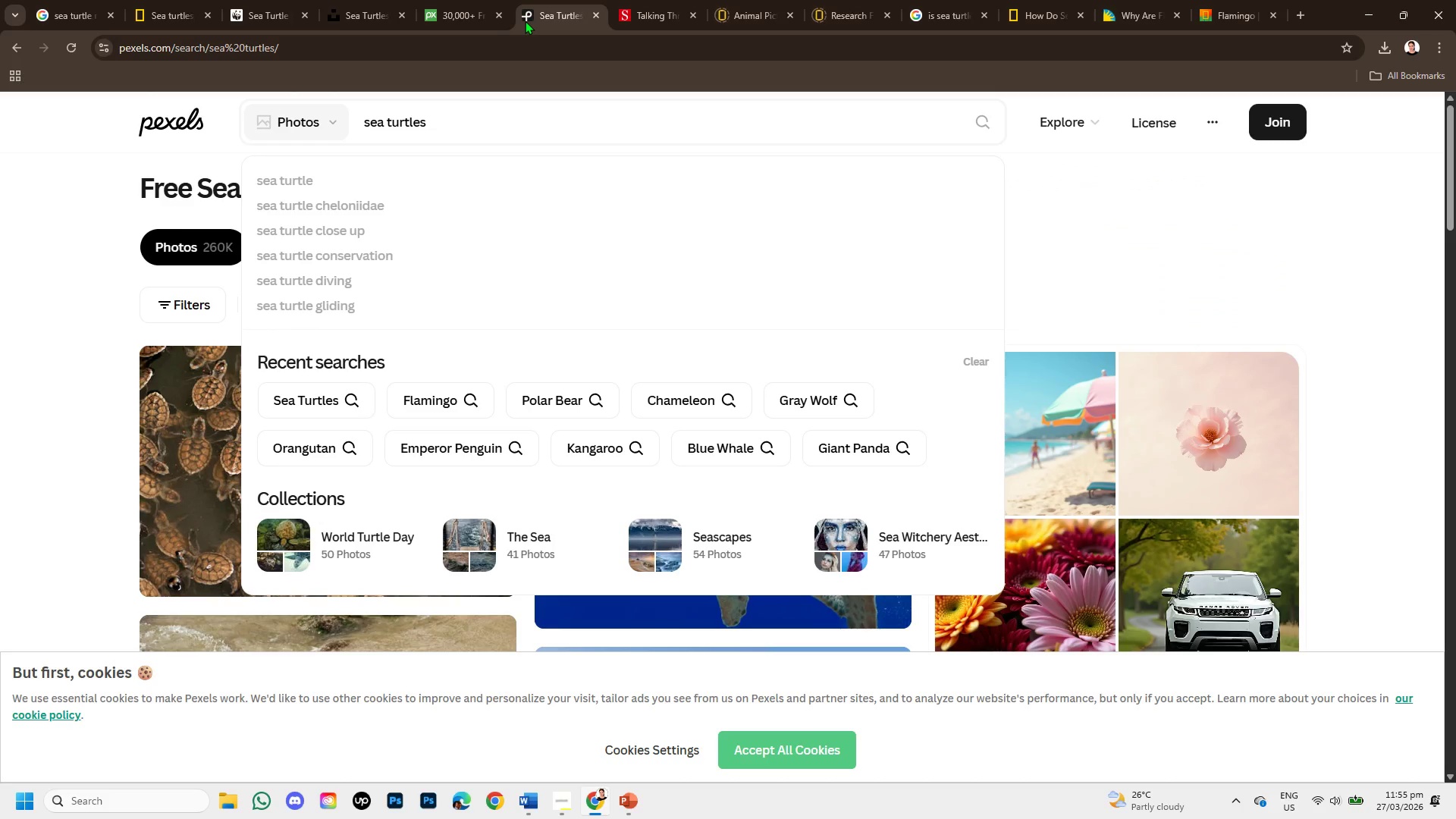 
left_click([1097, 246])
 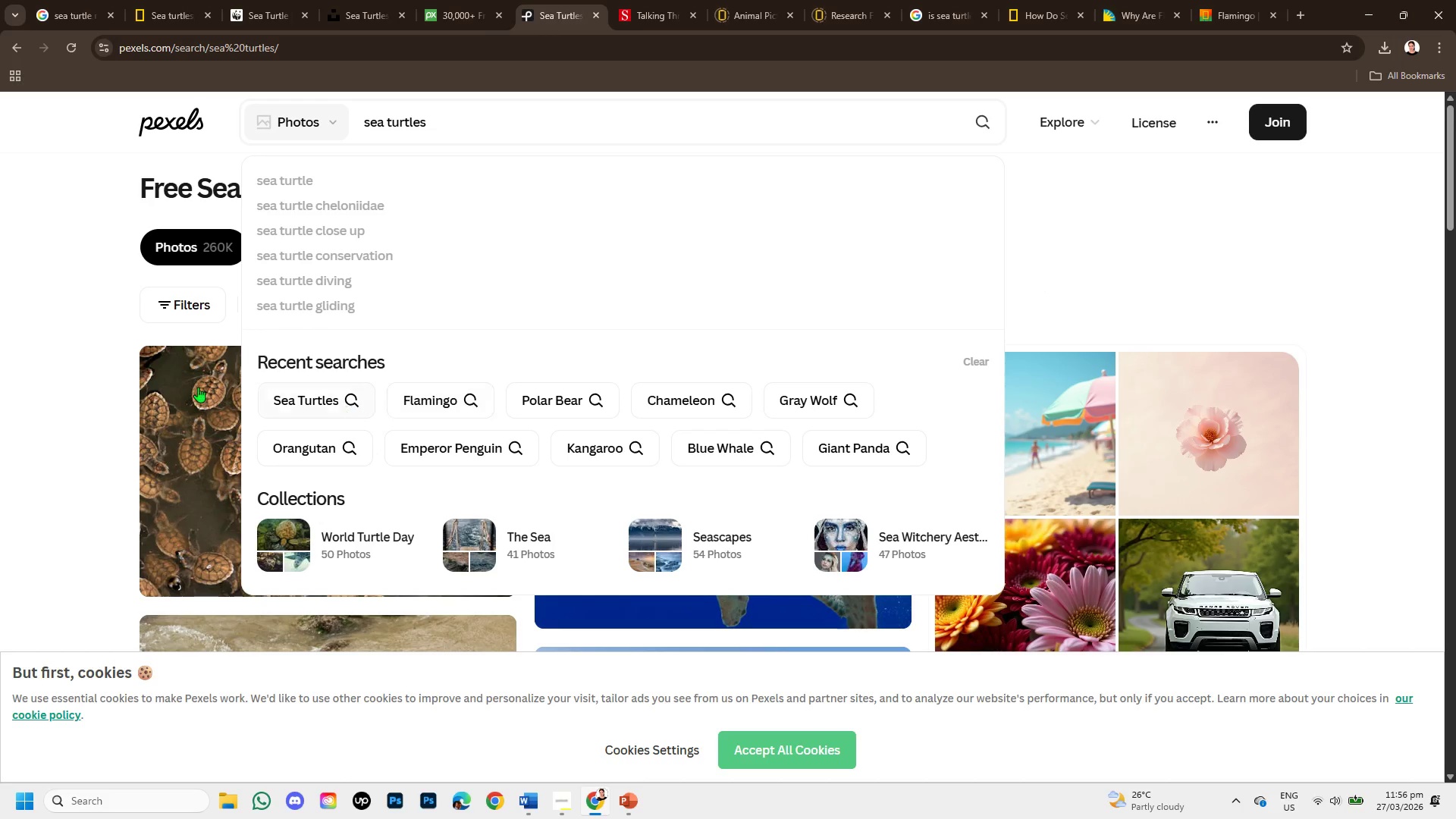 
left_click([34, 361])
 